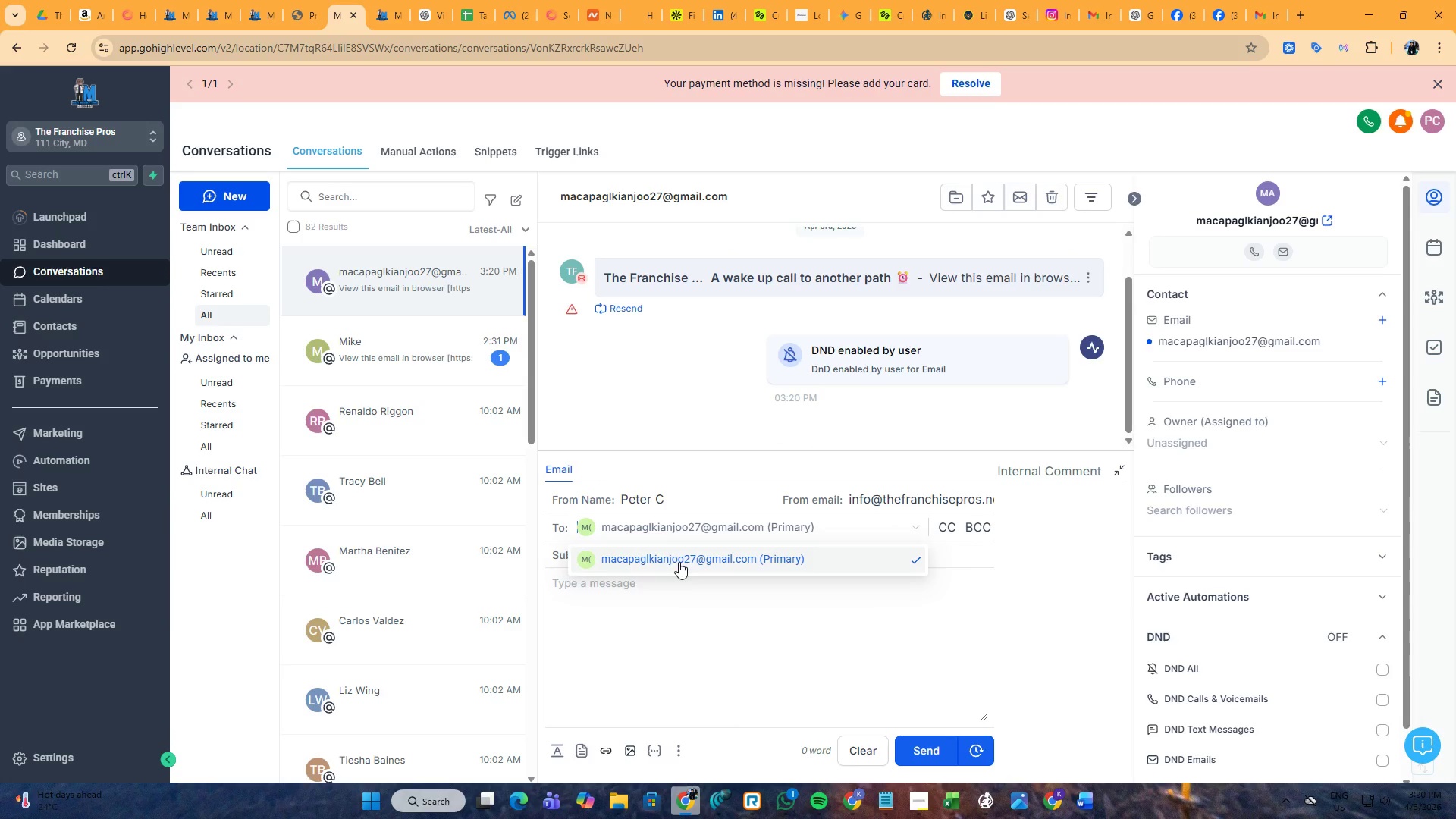 
left_click([688, 617])
 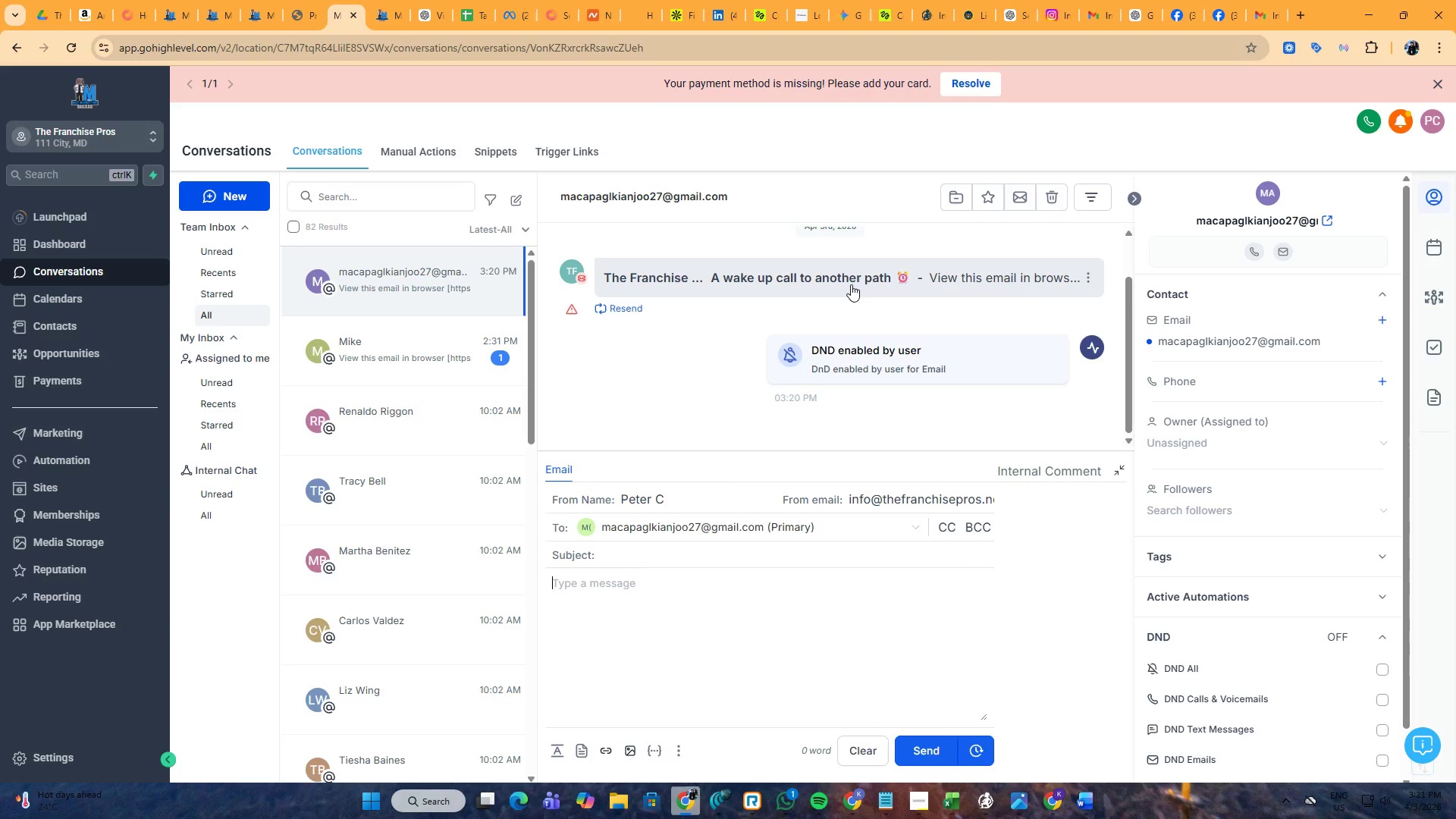 
left_click([1087, 273])
 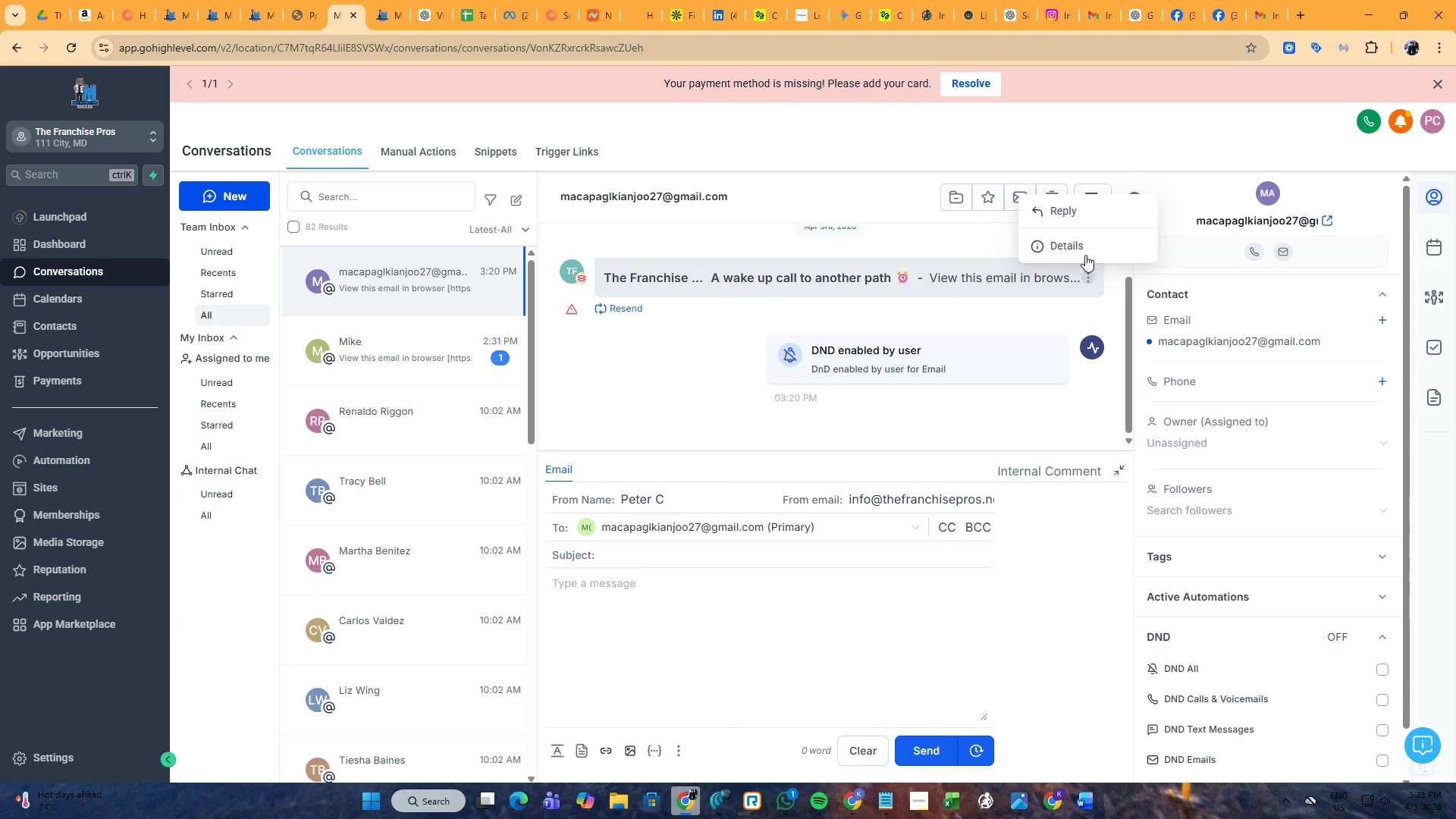 
left_click([1085, 252])
 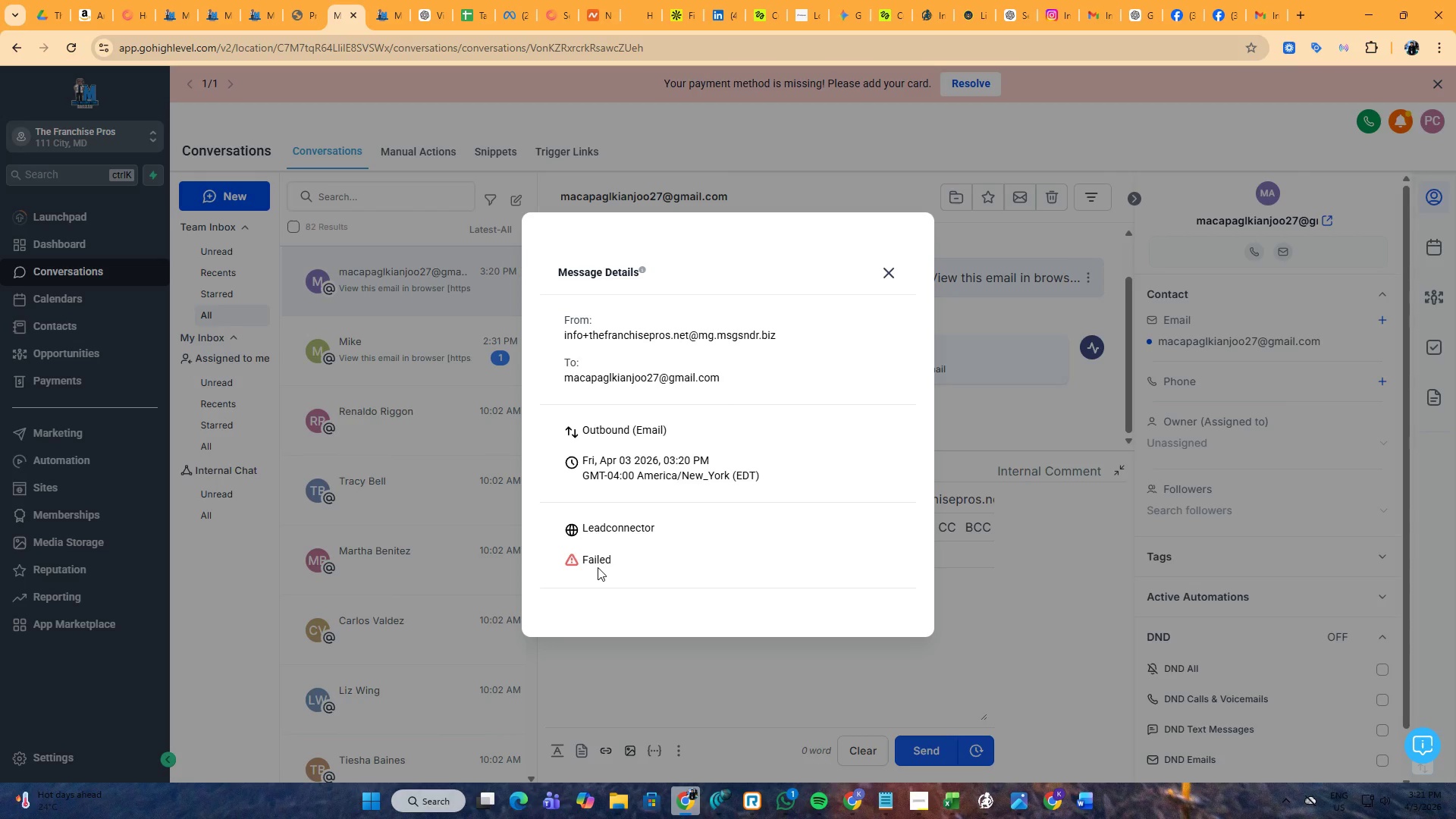 
left_click([571, 563])
 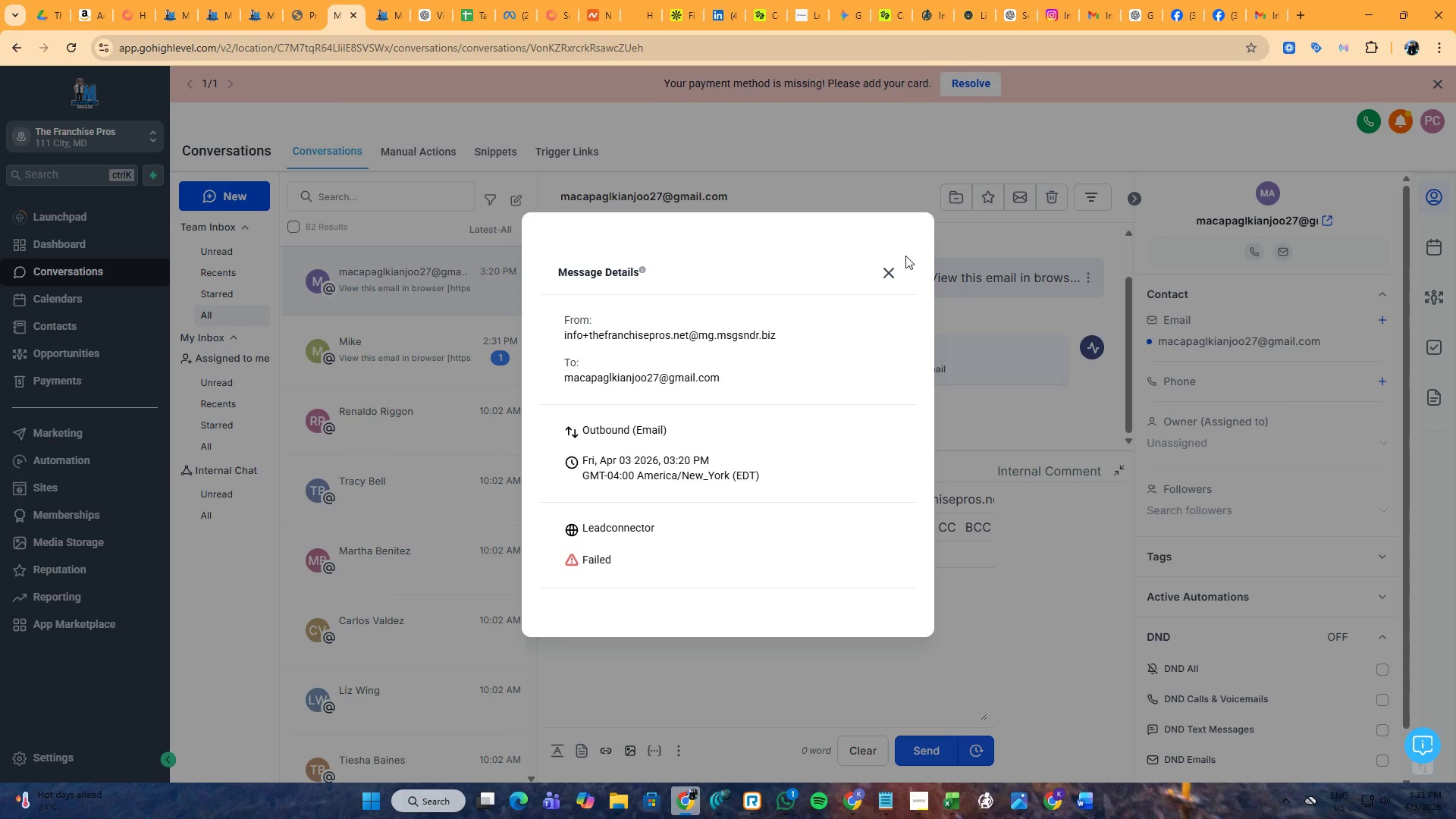 
left_click([886, 268])
 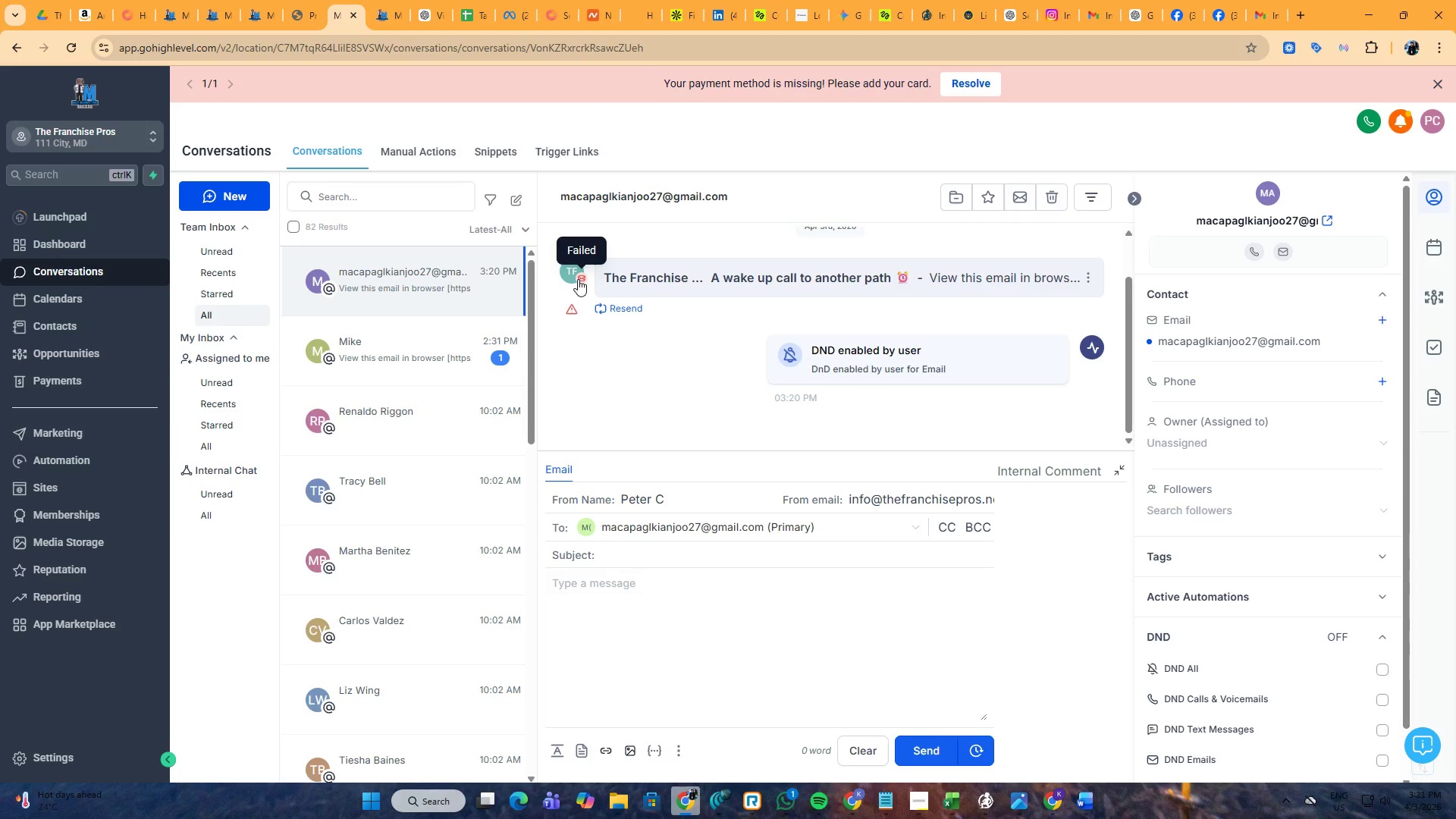 
left_click([578, 279])
 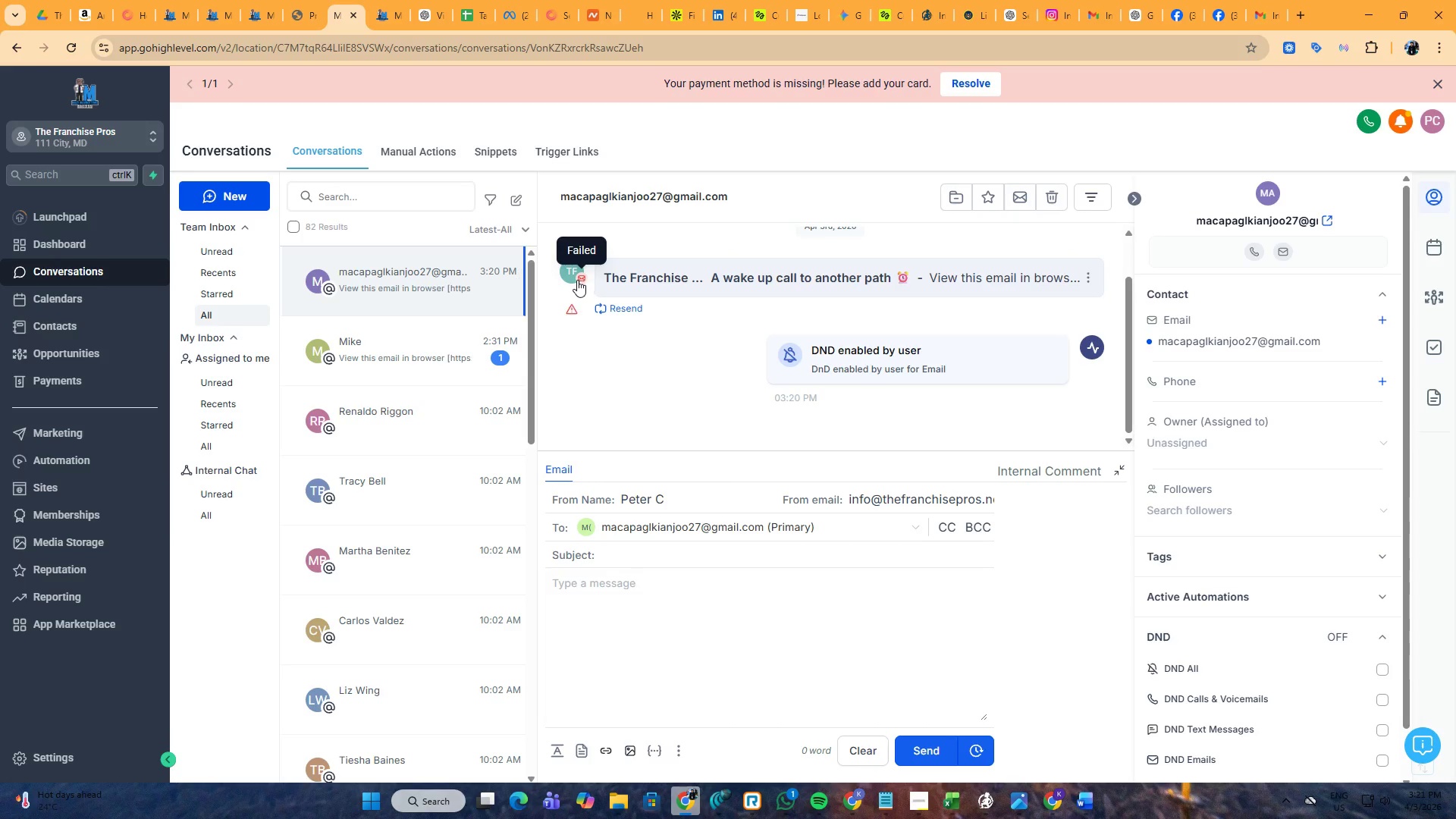 
mouse_move([587, 302])
 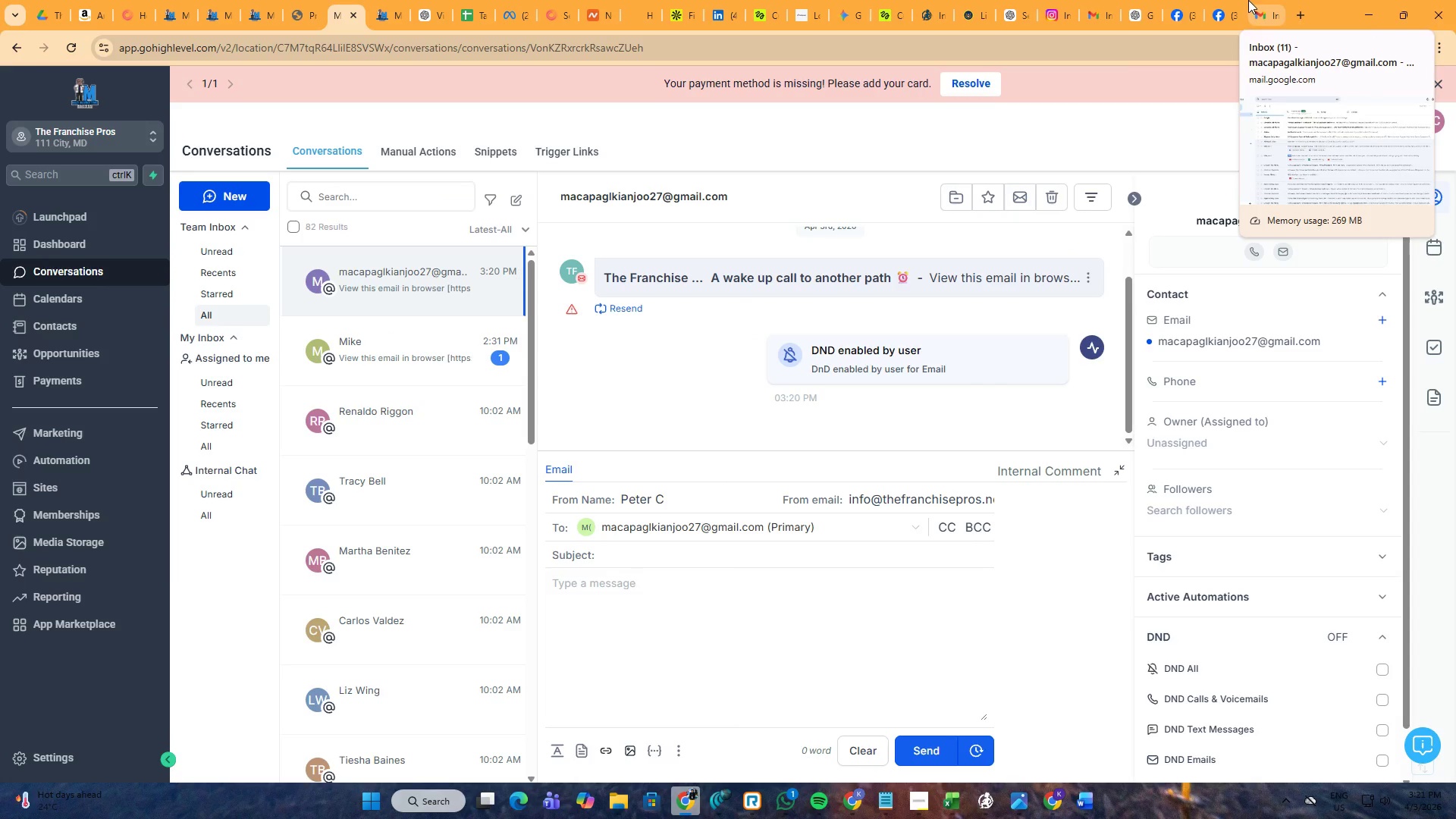 
left_click([1260, 0])
 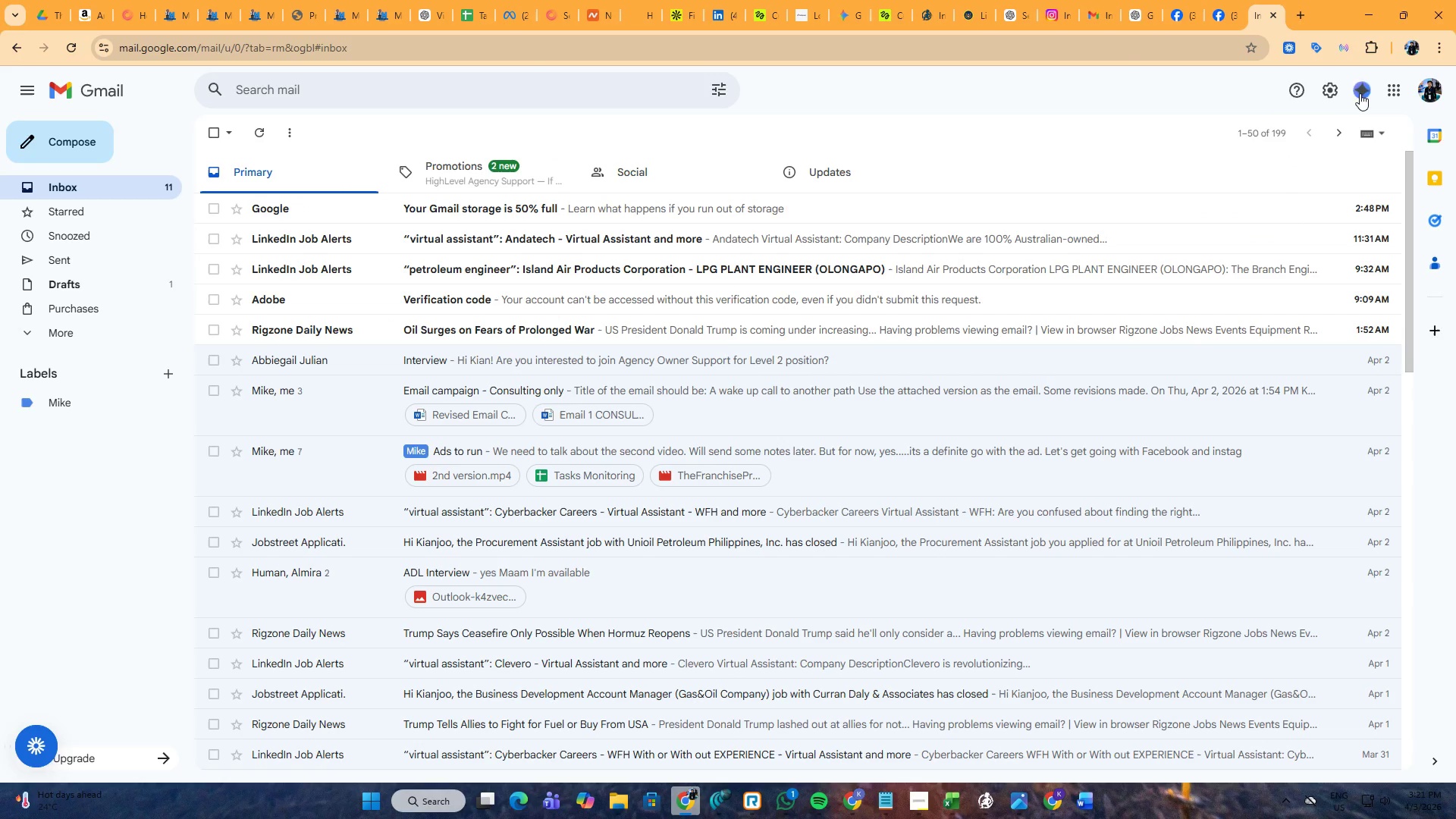 
left_click([1426, 94])
 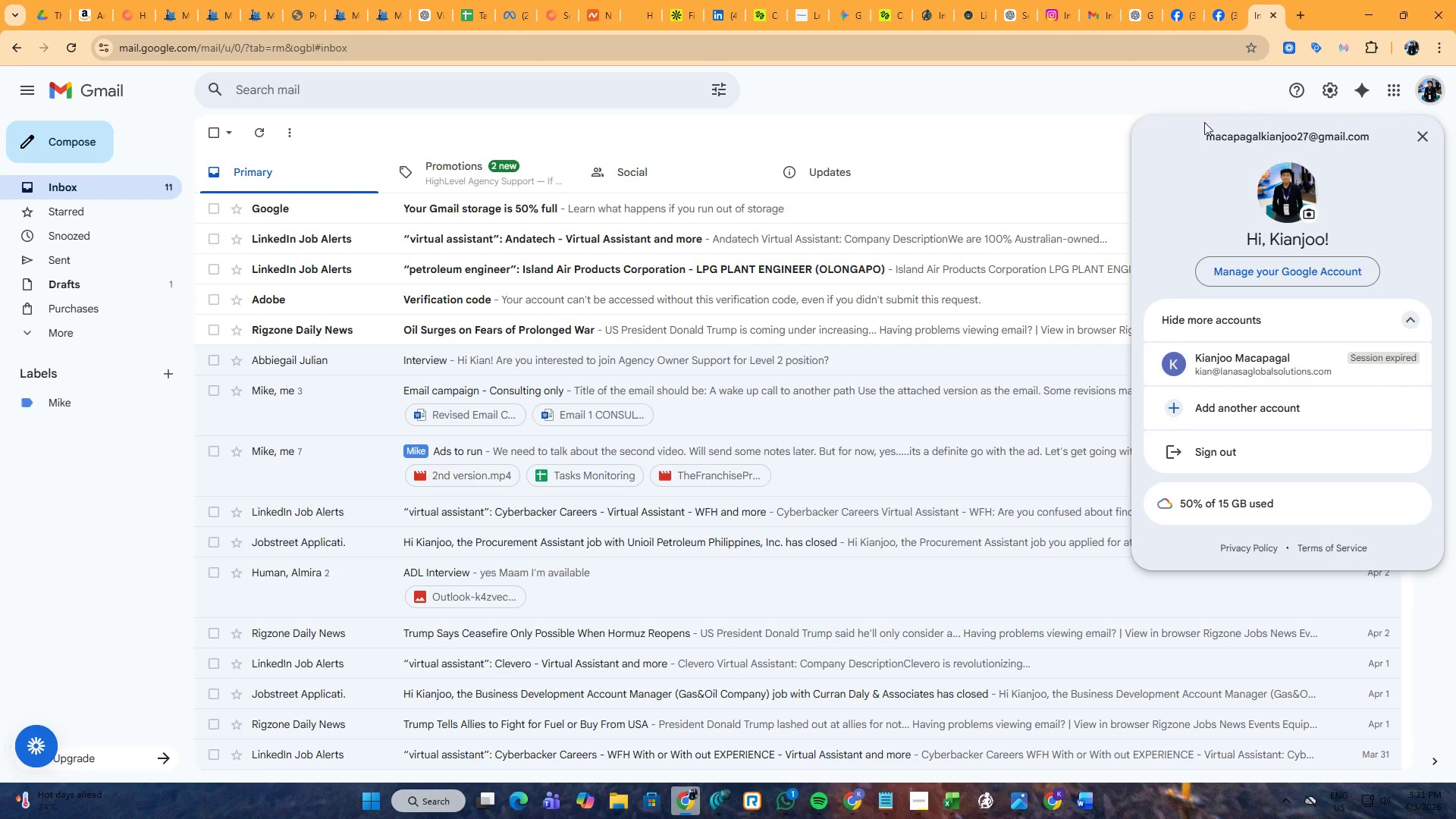 
left_click_drag(start_coordinate=[1199, 132], to_coordinate=[1381, 135])
 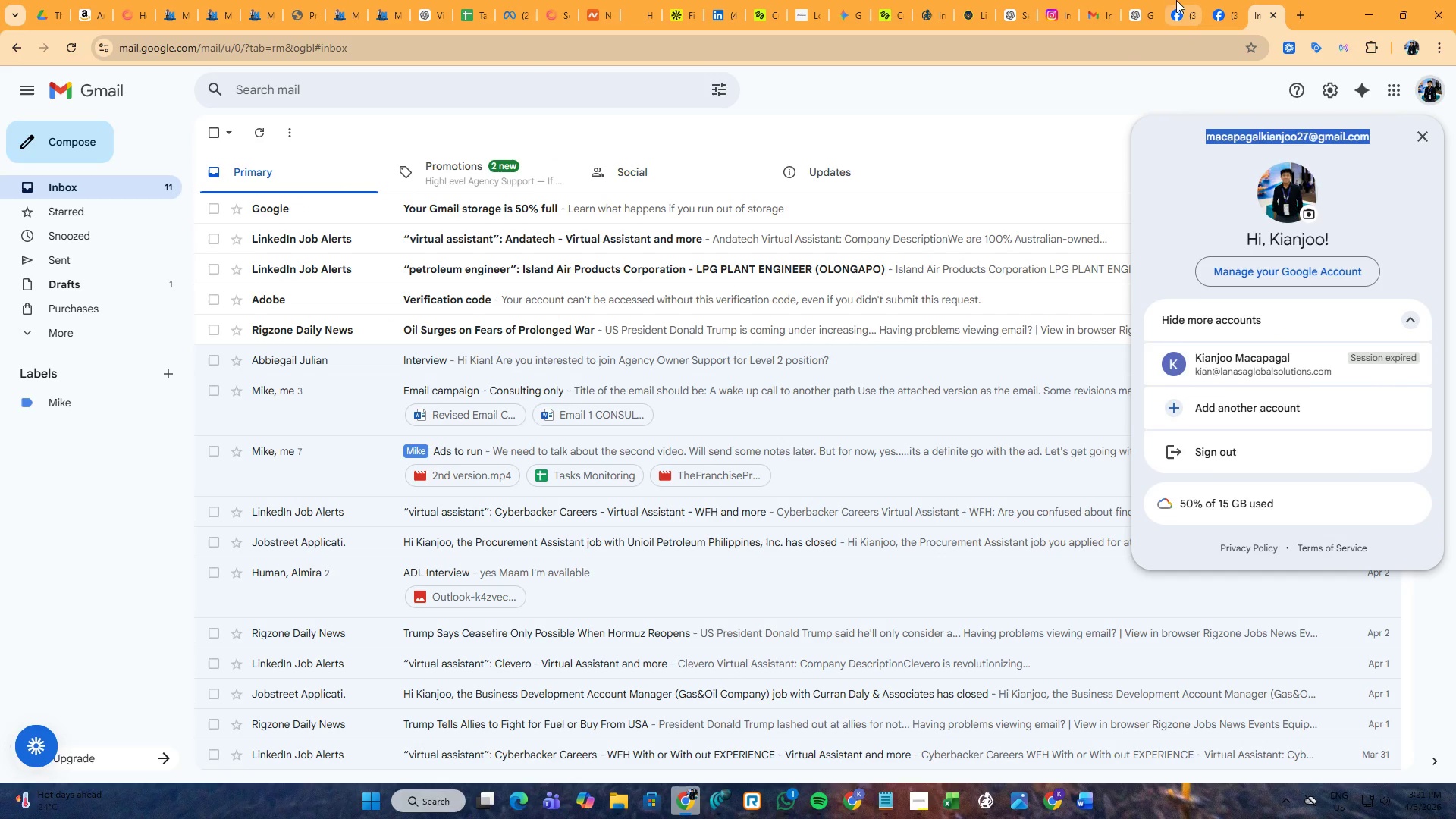 
key(Control+C)
 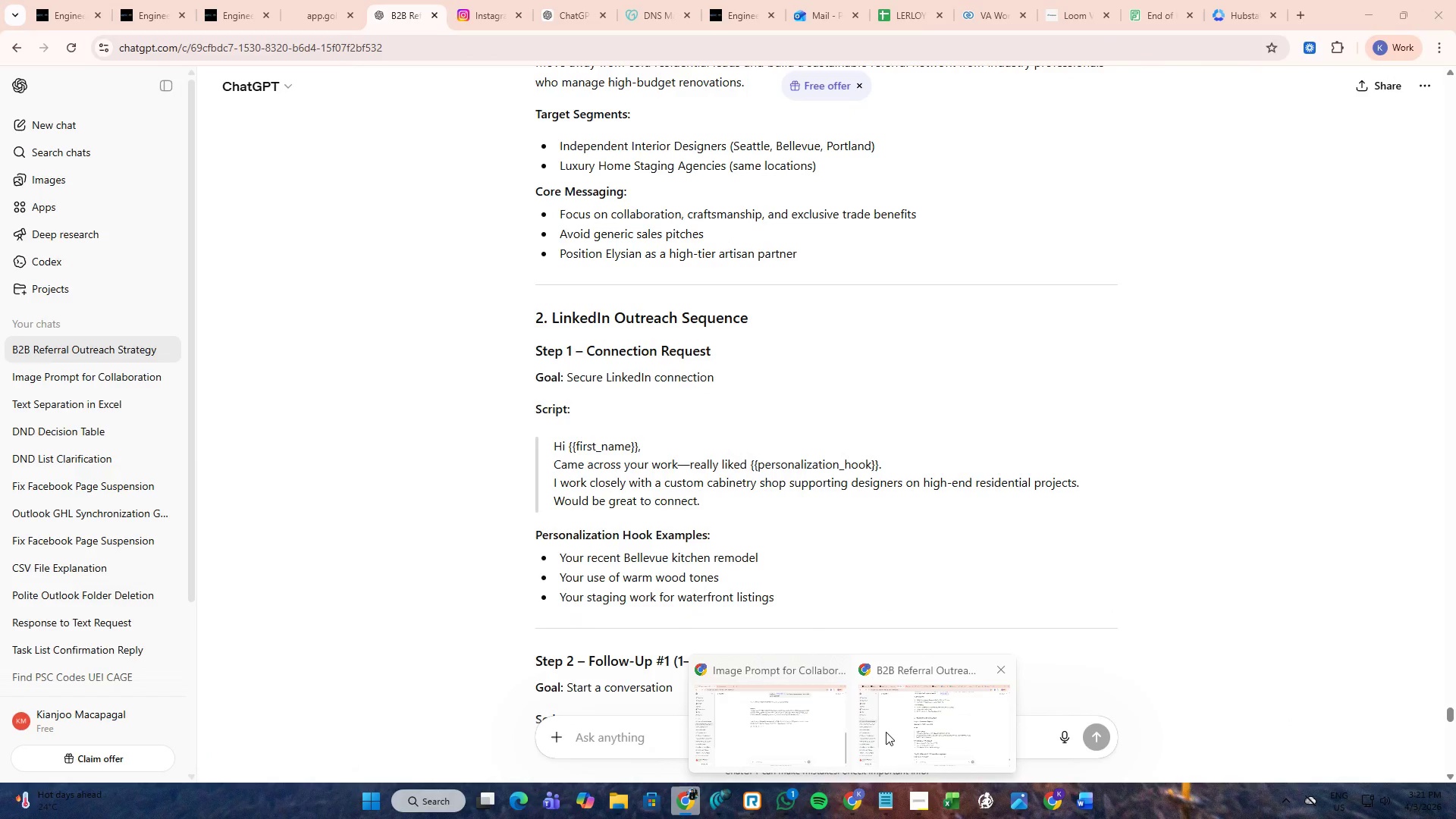 
wait(6.17)
 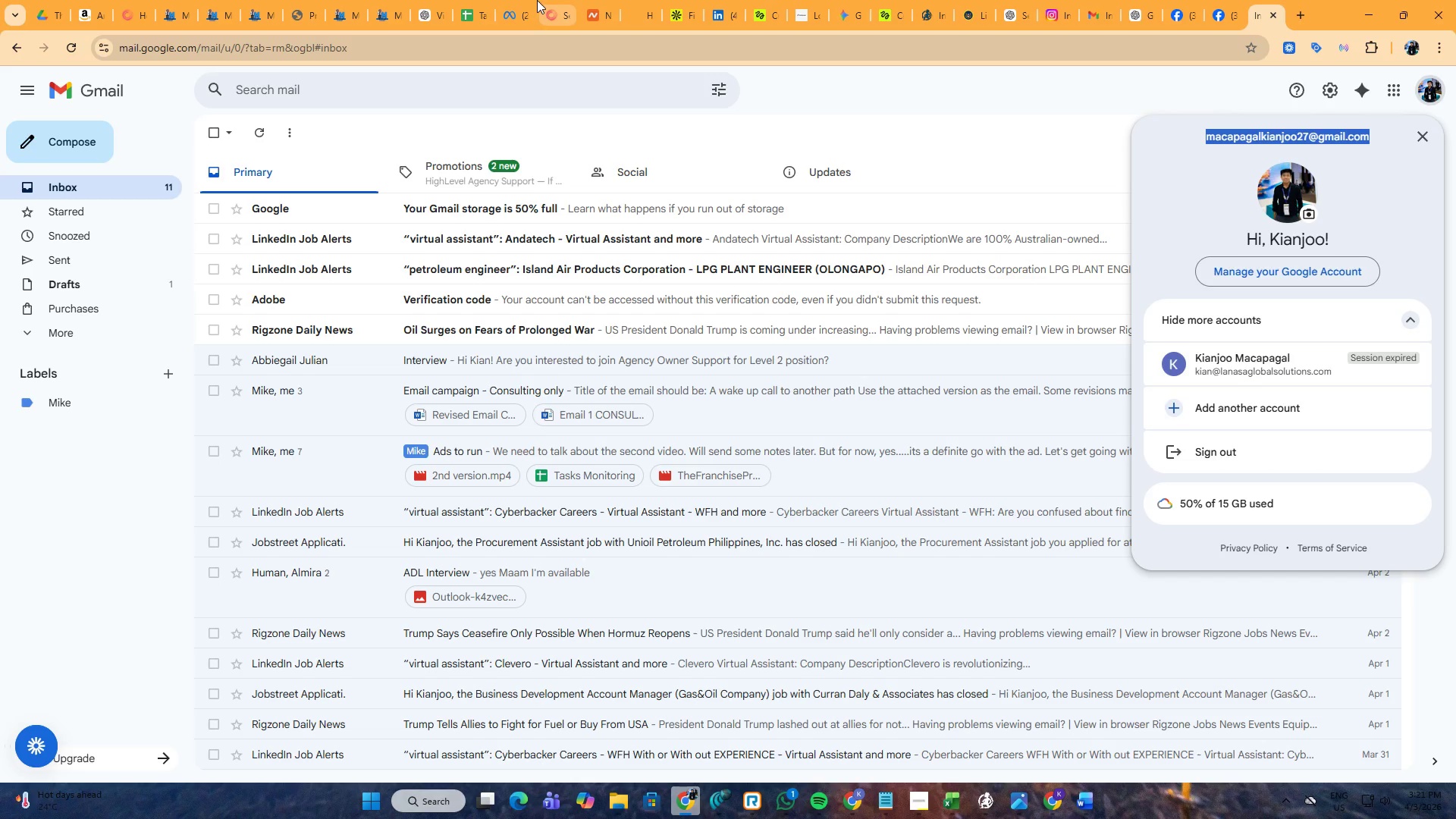 
left_click([886, 732])
 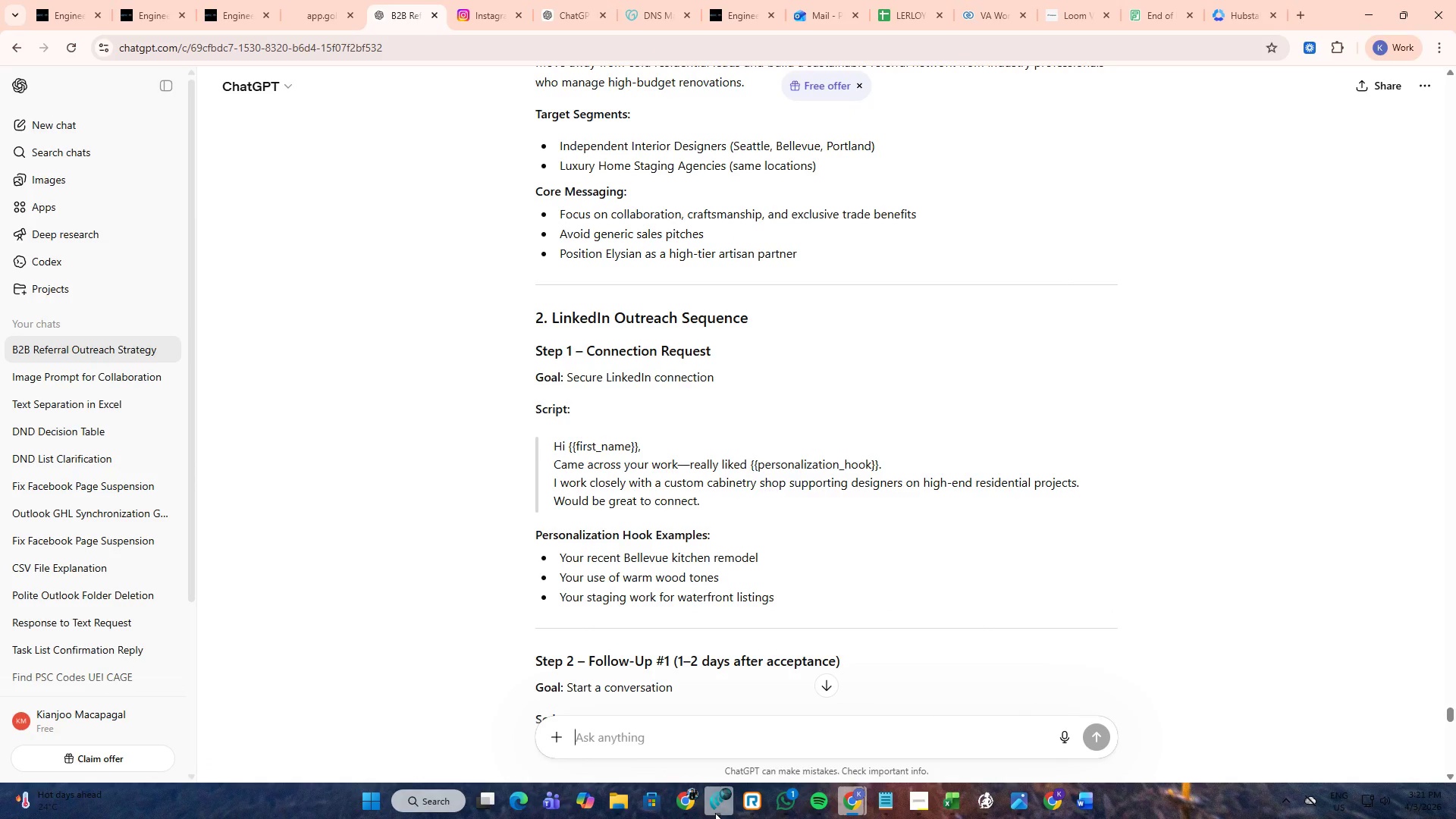 
double_click([689, 801])
 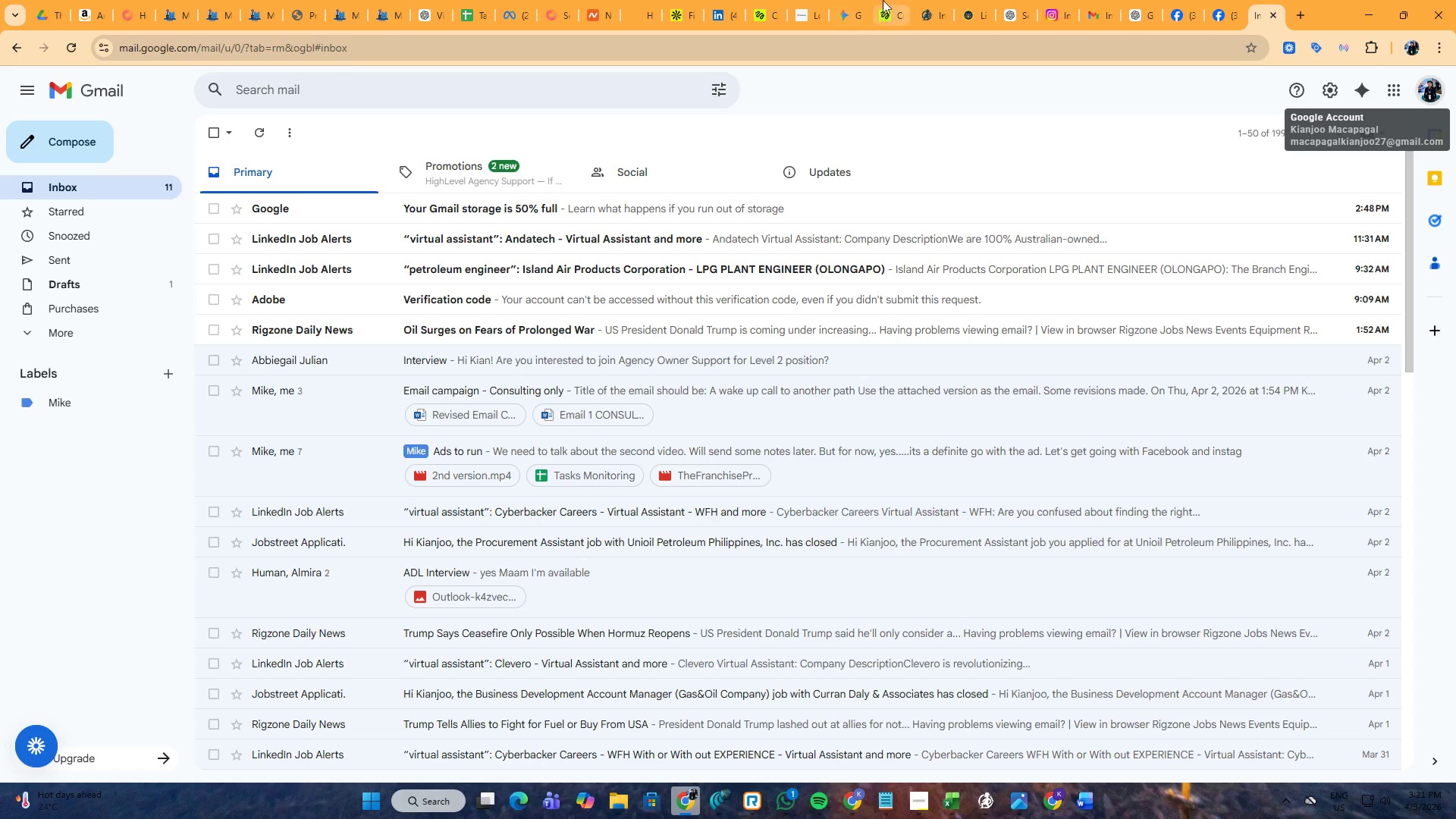 
left_click([384, 0])
 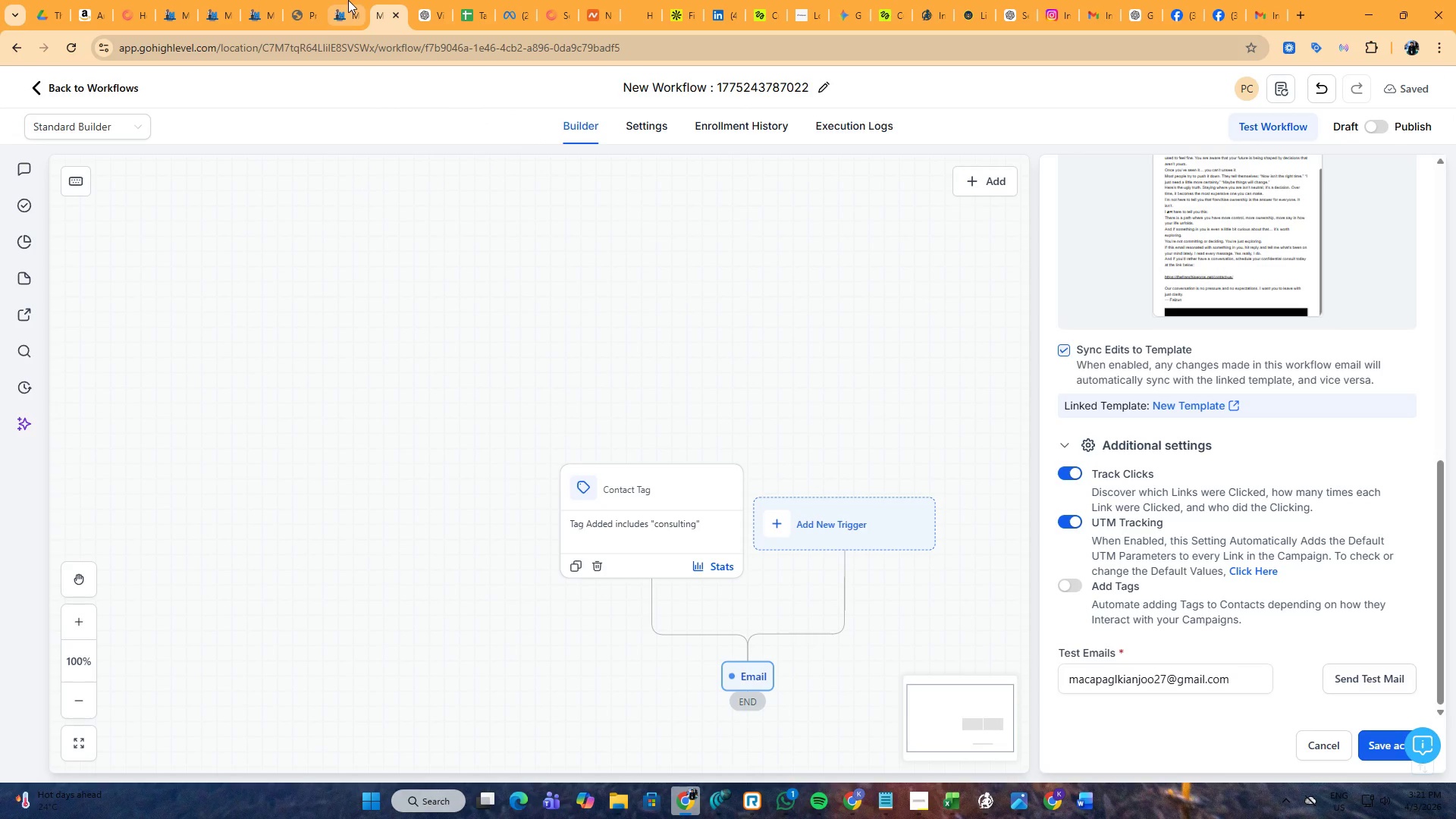 
left_click([1128, 673])
 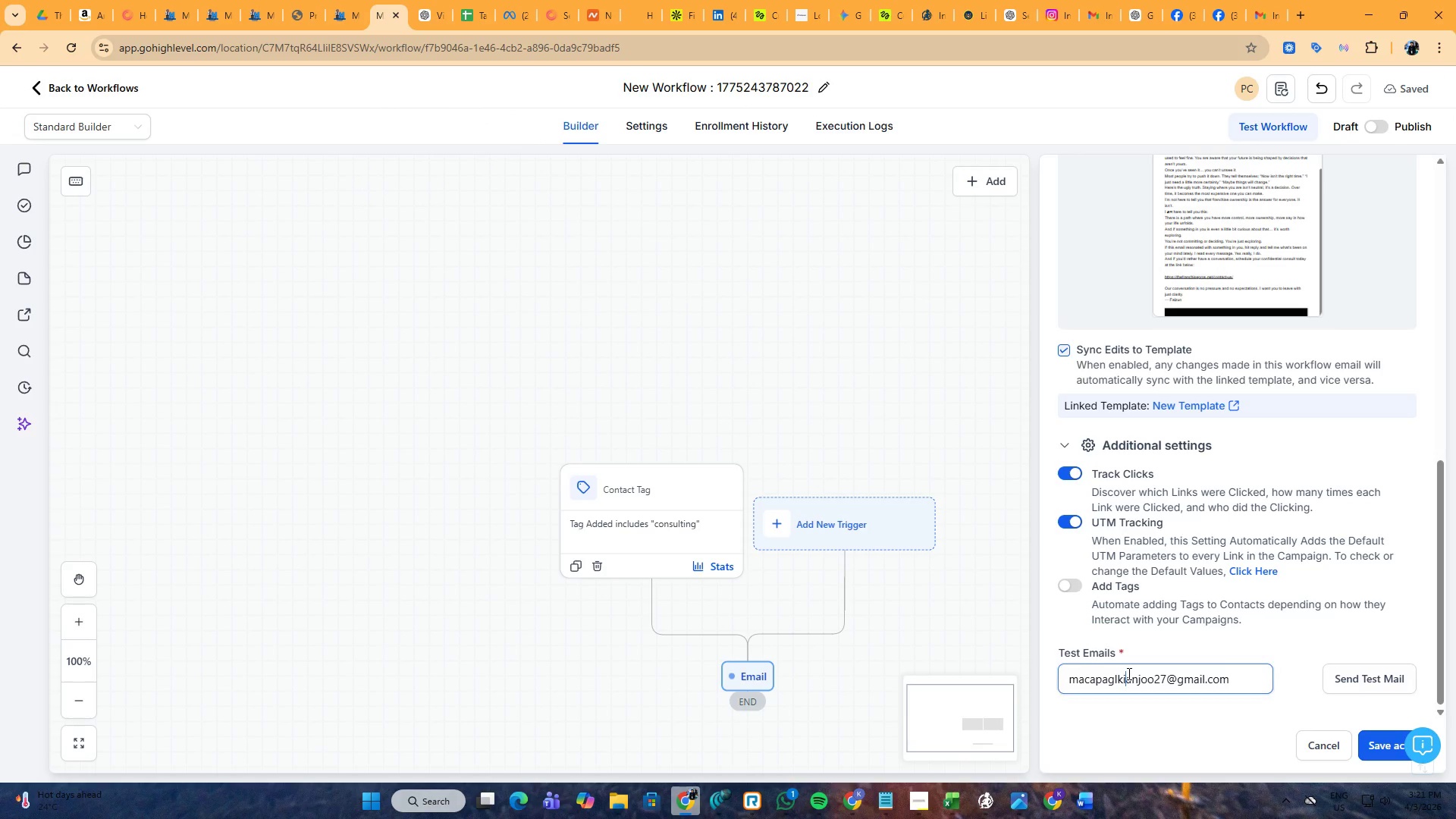 
key(Control+A)
 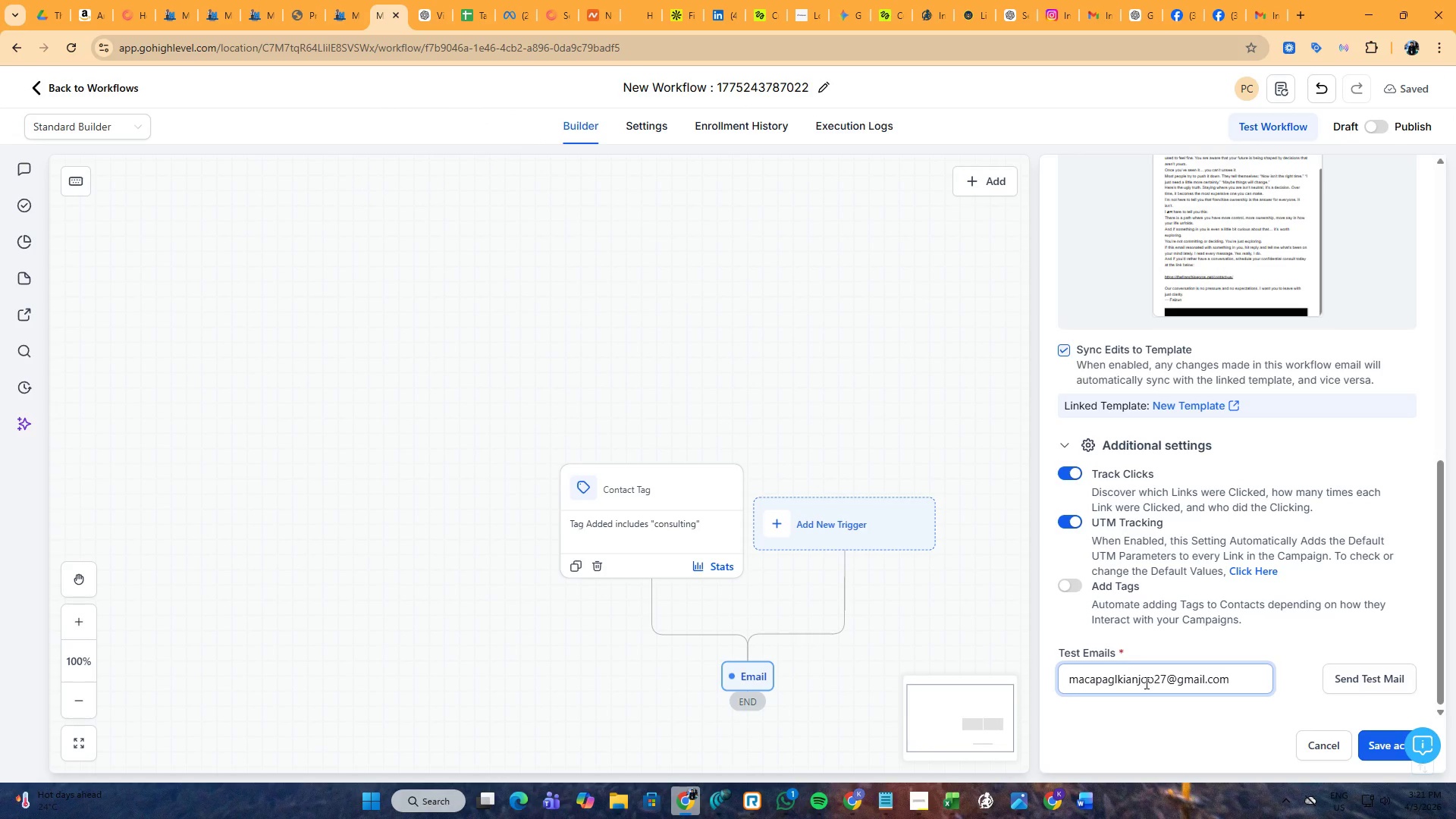 
key(Control+V)
 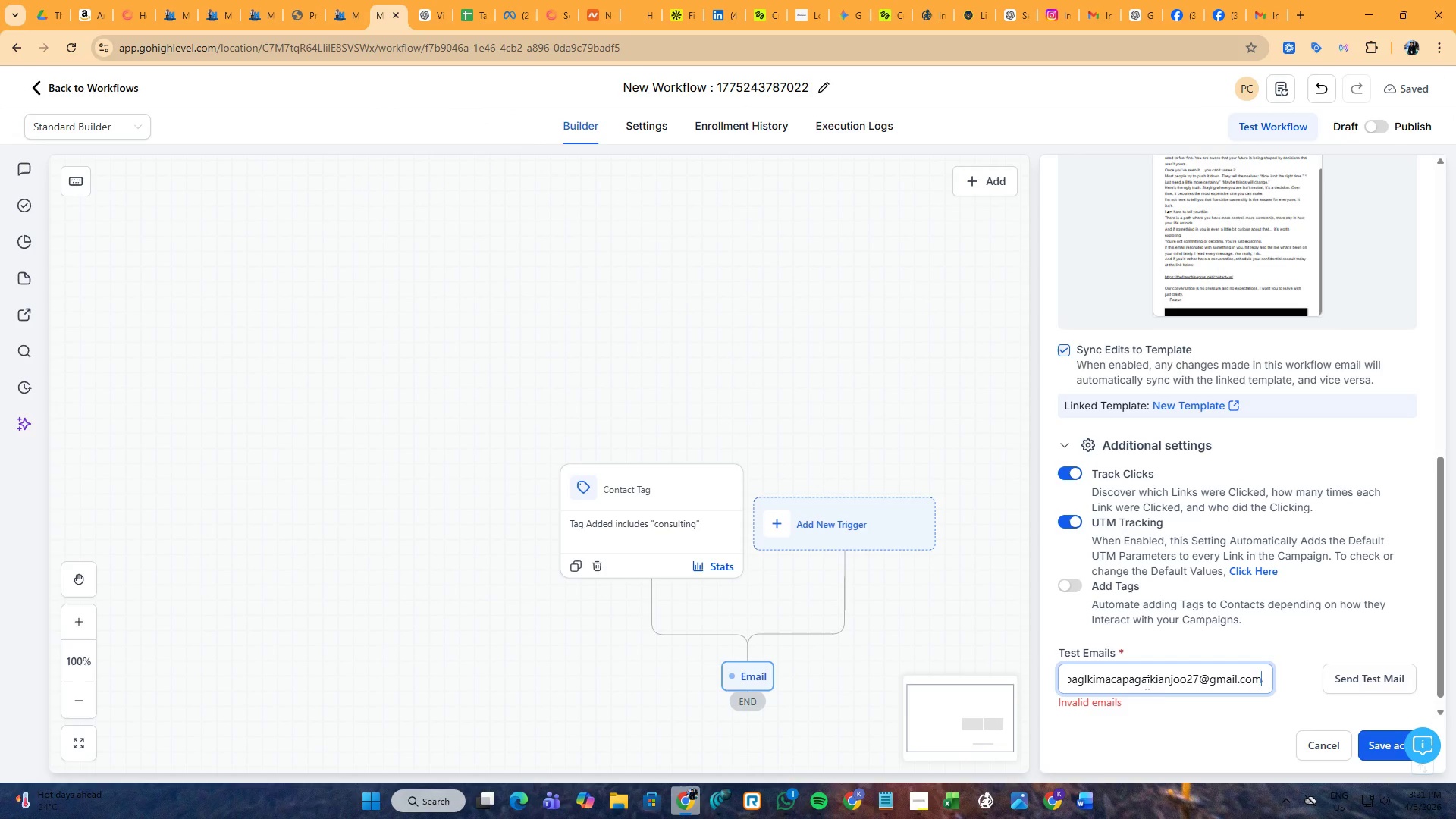 
key(Control+A)
 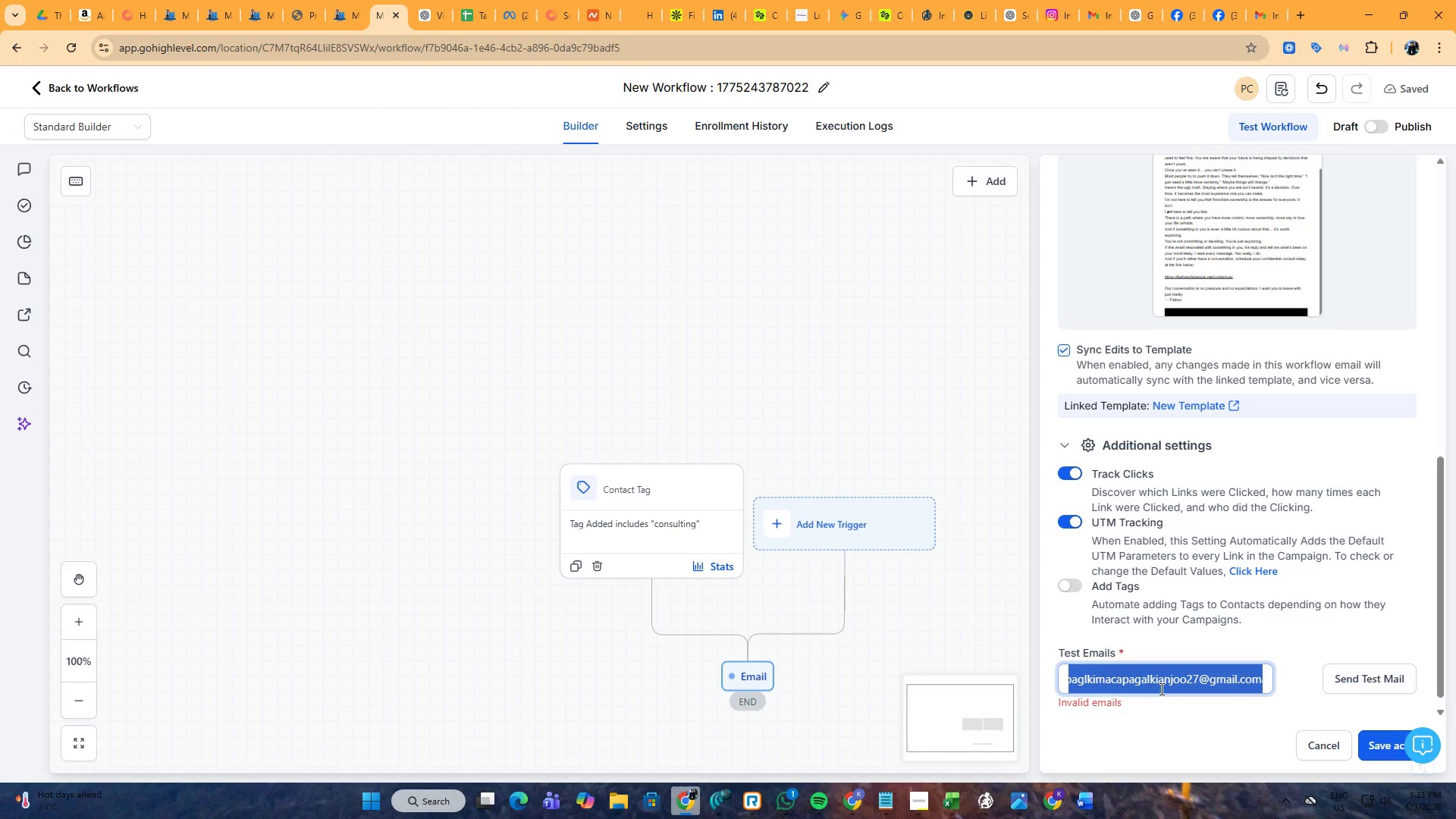 
key(Control+ControlLeft)
 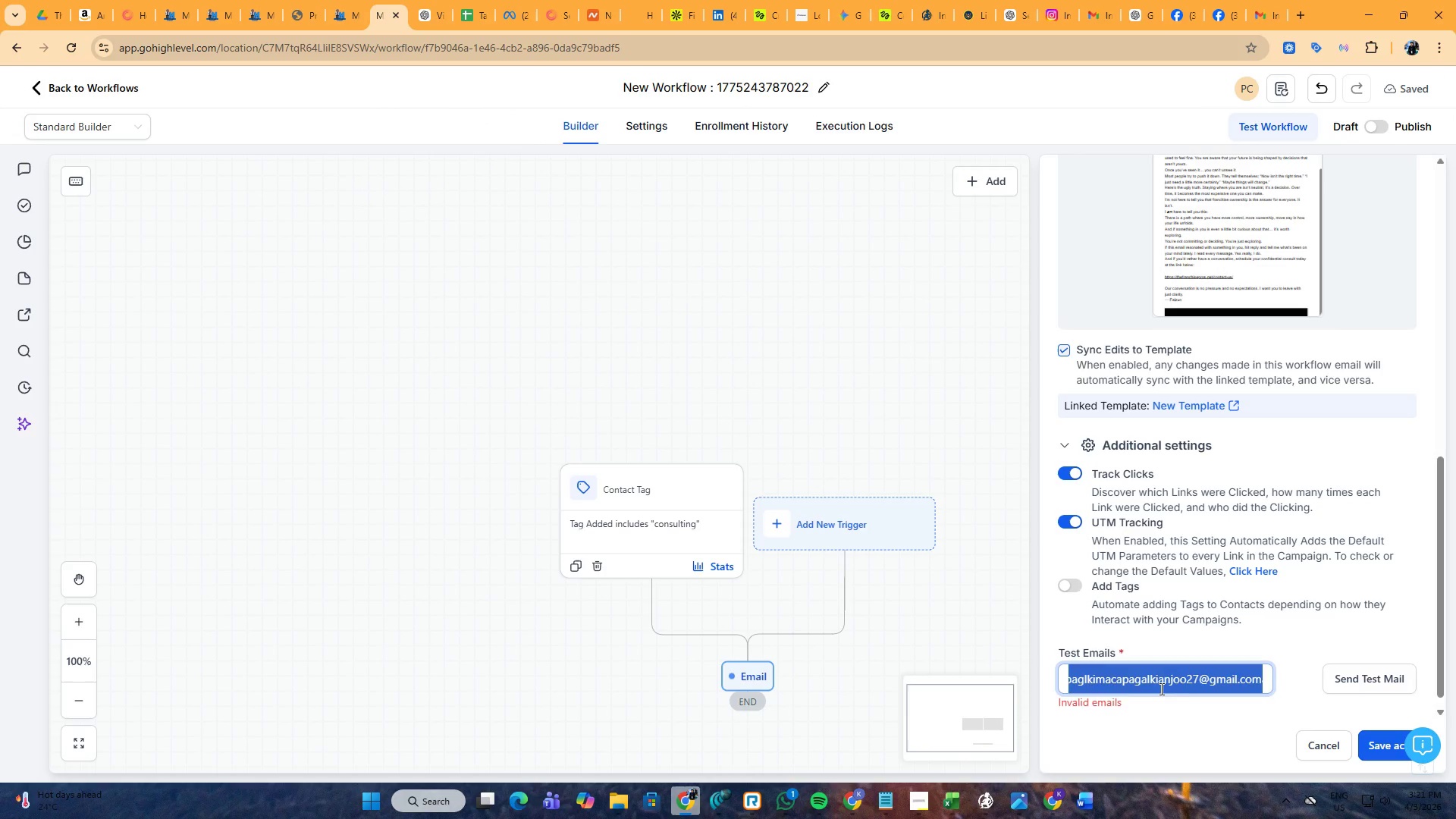 
key(Control+V)
 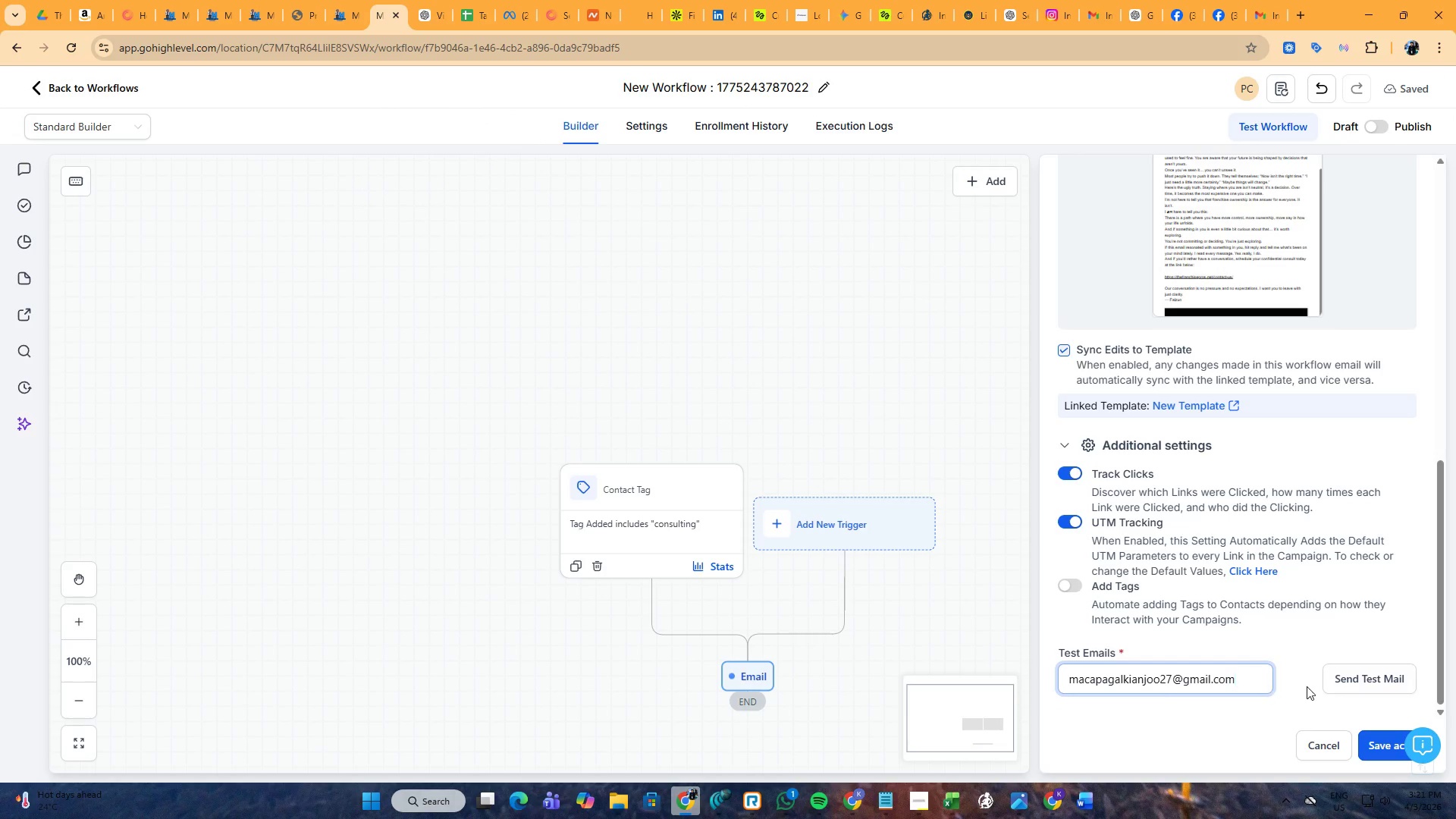 
left_click([1293, 679])
 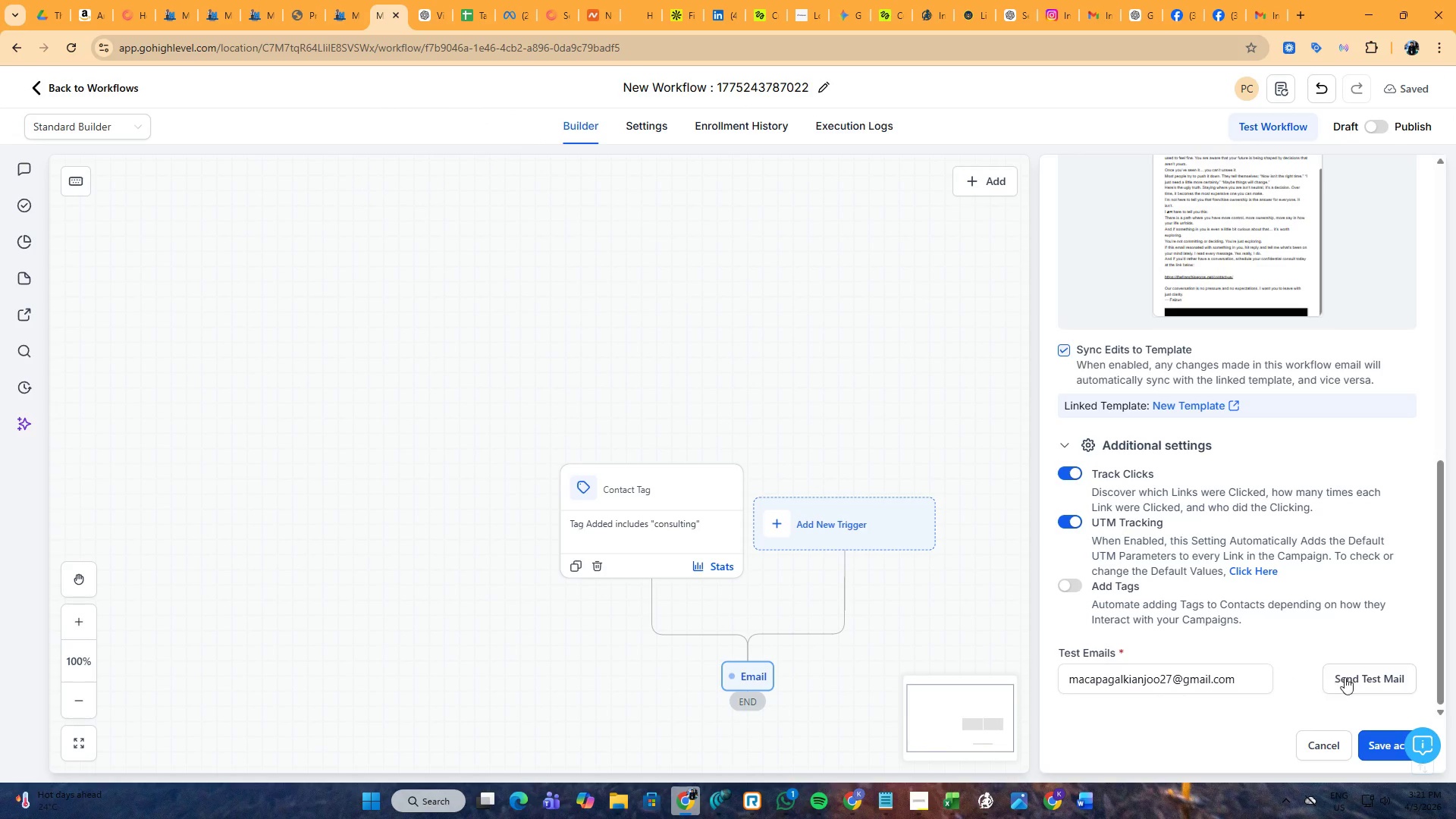 
left_click([1353, 677])
 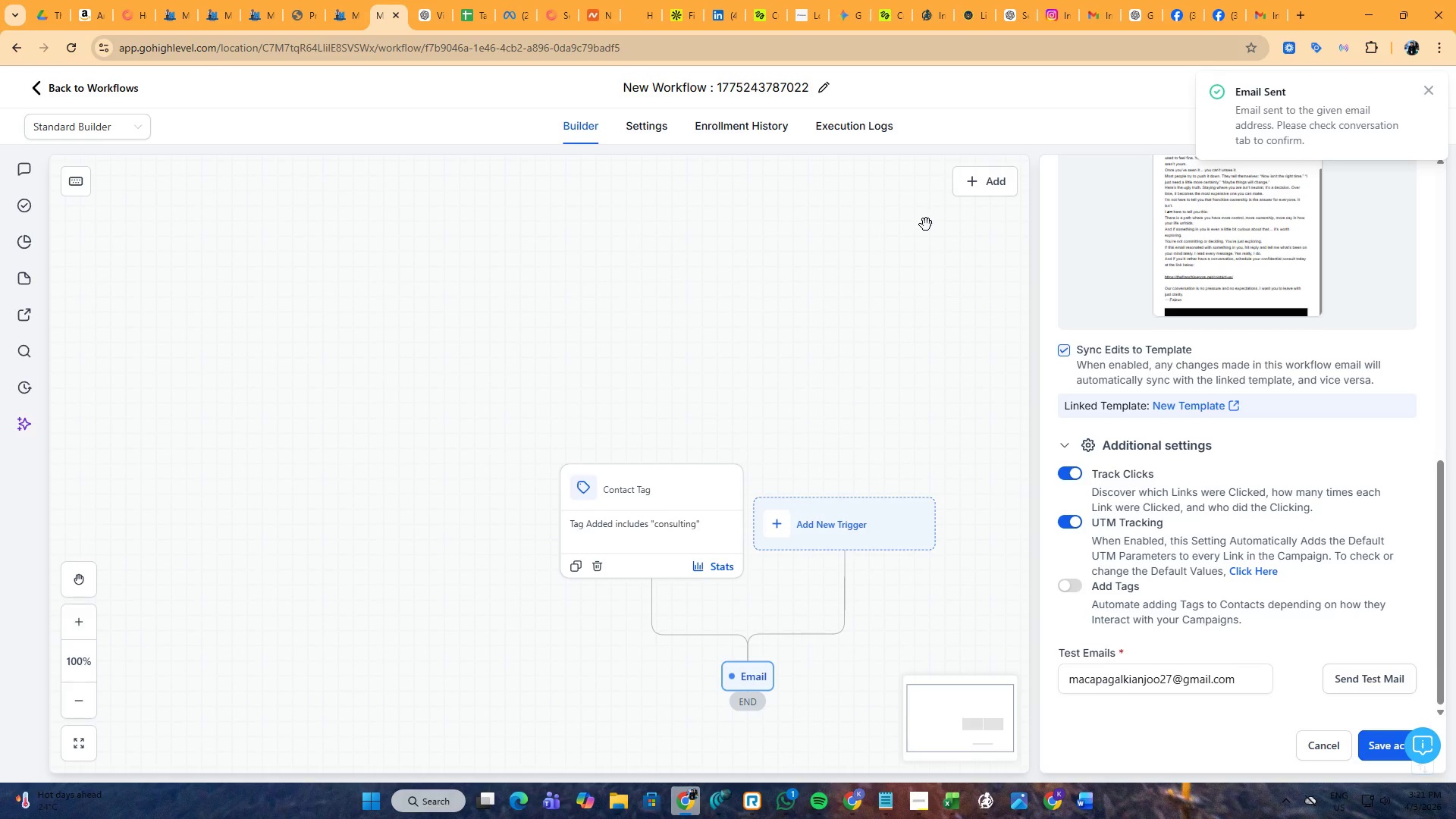 
wait(6.22)
 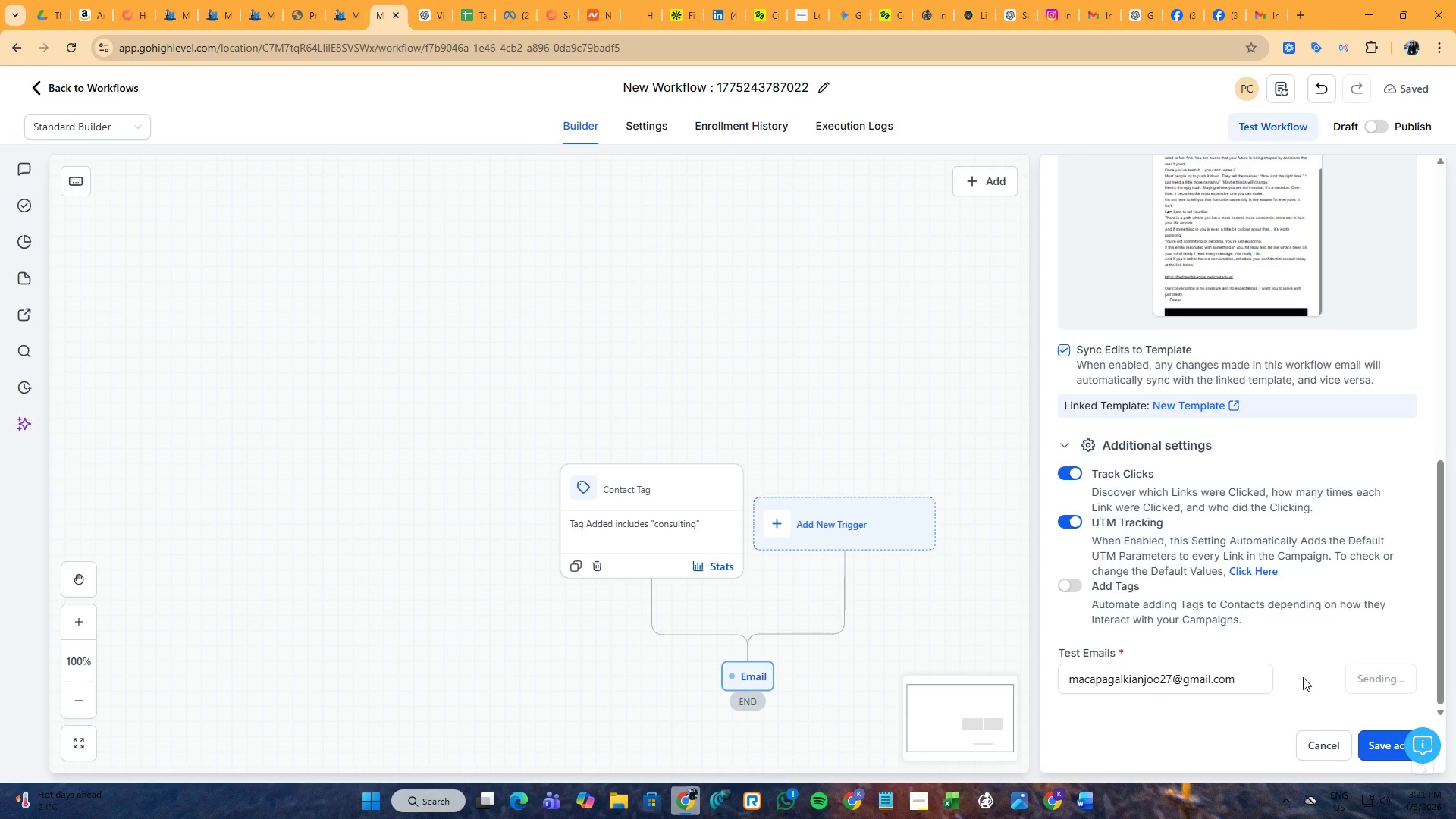 
left_click([350, 0])
 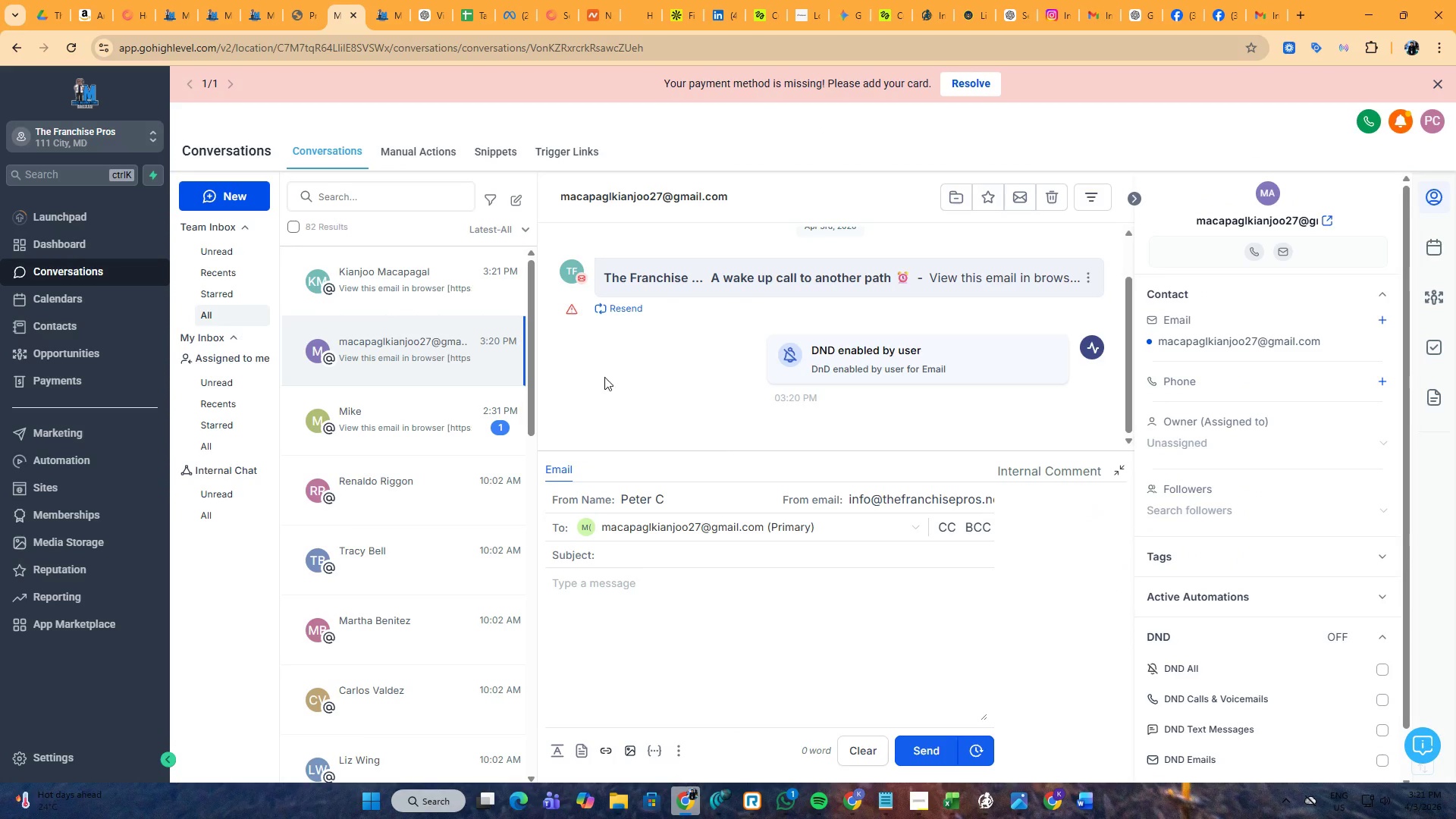 
scroll: coordinate [621, 366], scroll_direction: up, amount: 2.0
 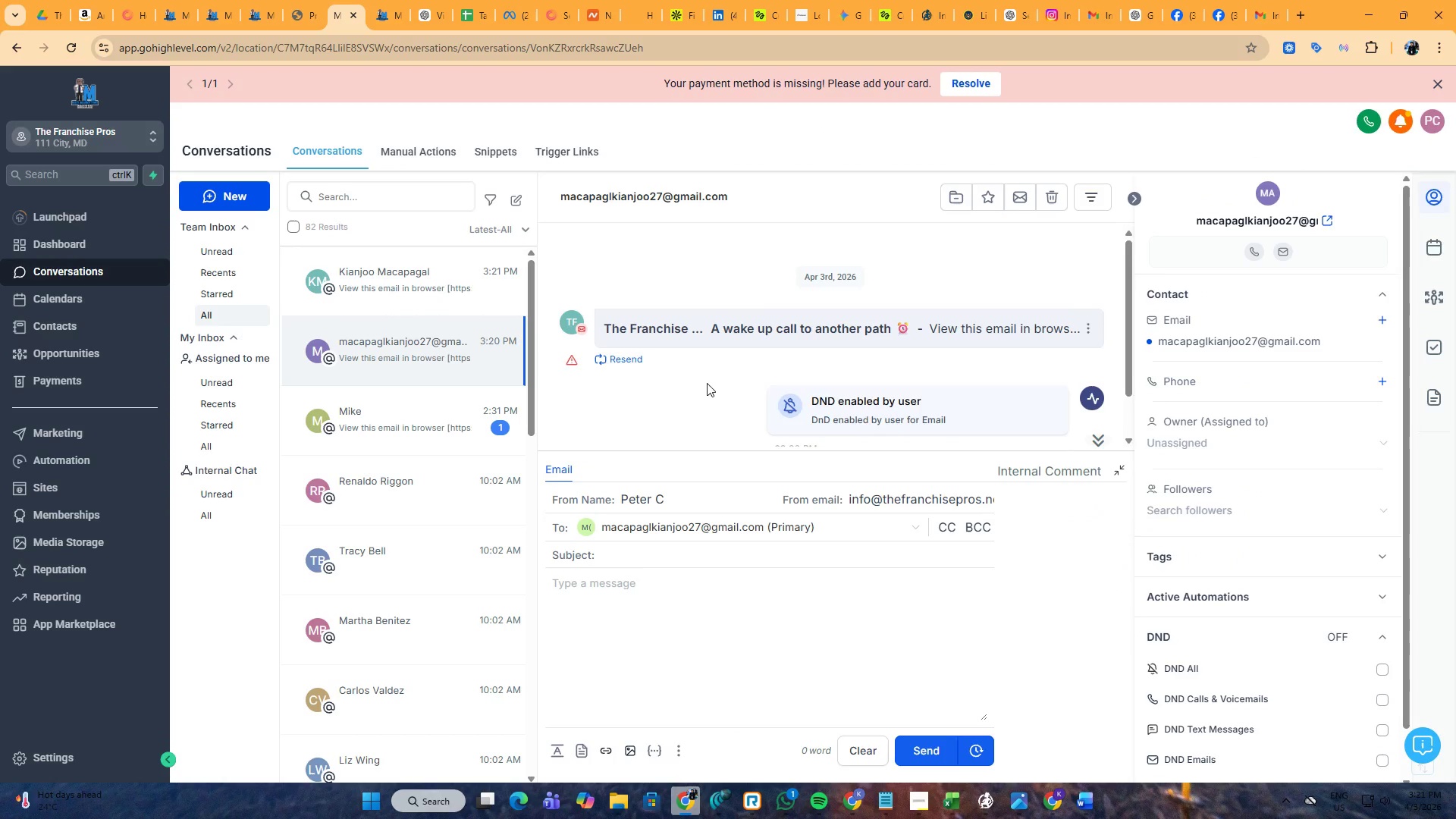 
scroll: coordinate [707, 383], scroll_direction: down, amount: 1.0
 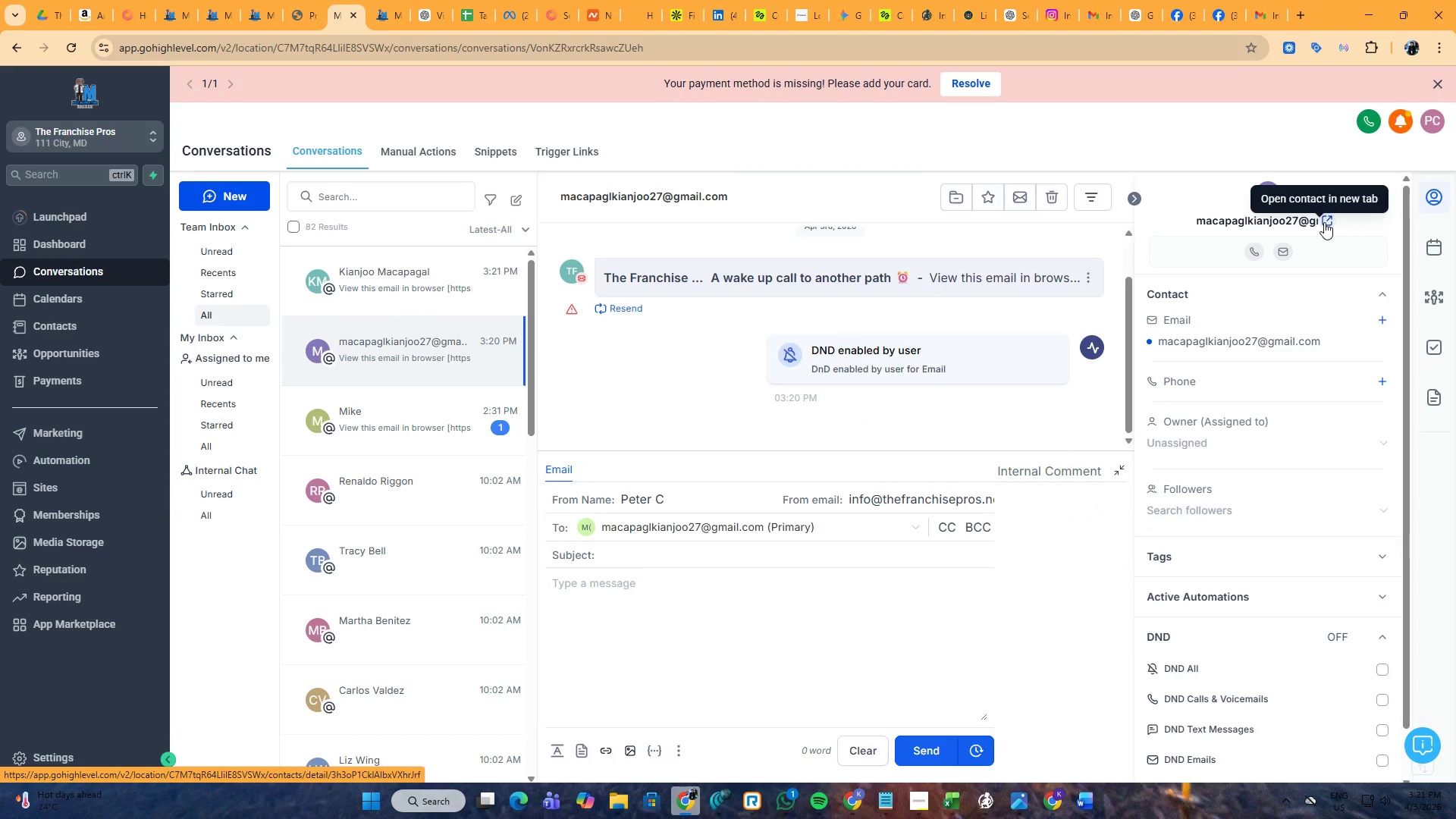 
left_click([1324, 222])
 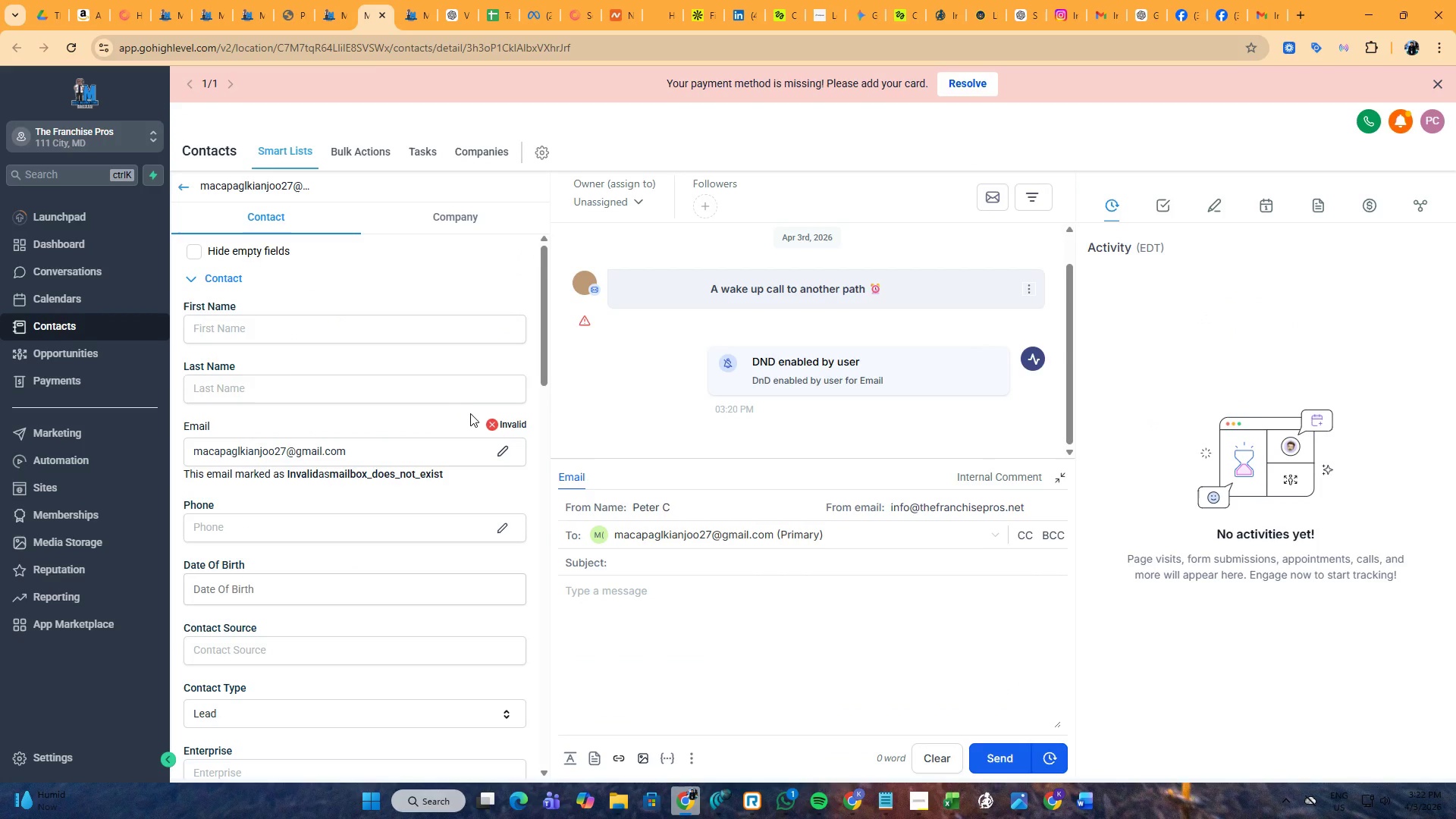 
wait(12.95)
 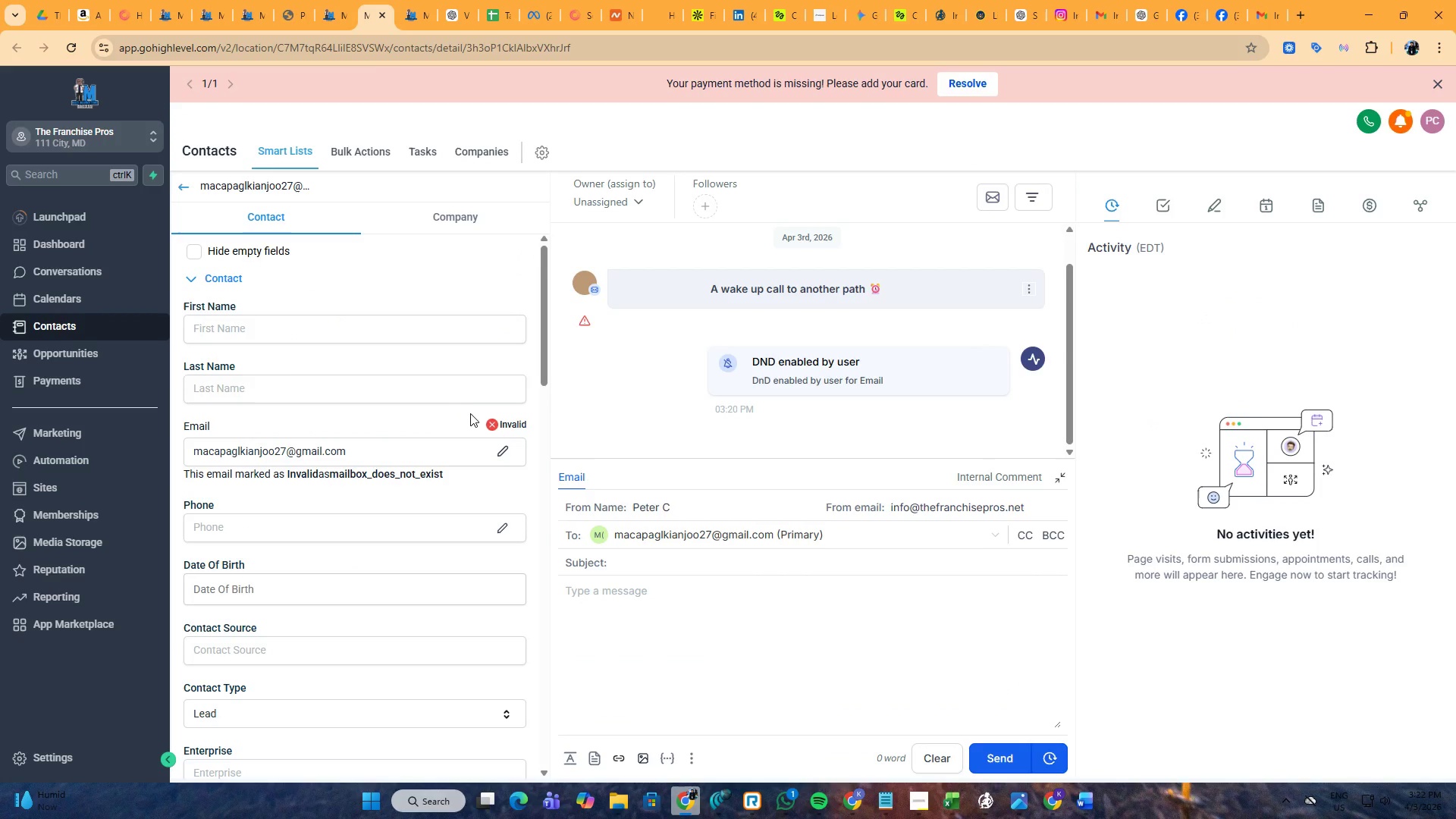 
scroll: coordinate [301, 485], scroll_direction: down, amount: 25.0
 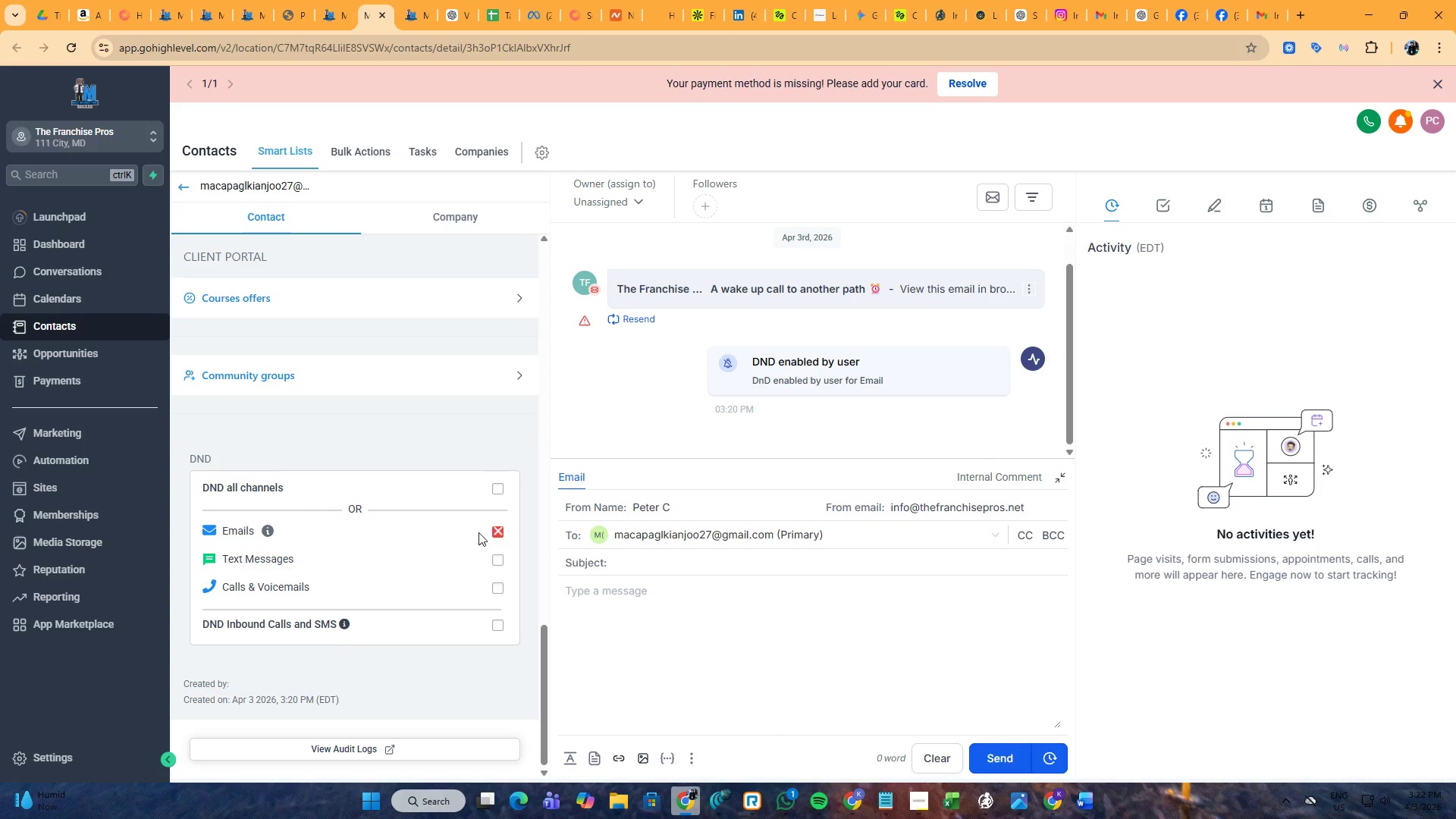 
left_click([497, 532])
 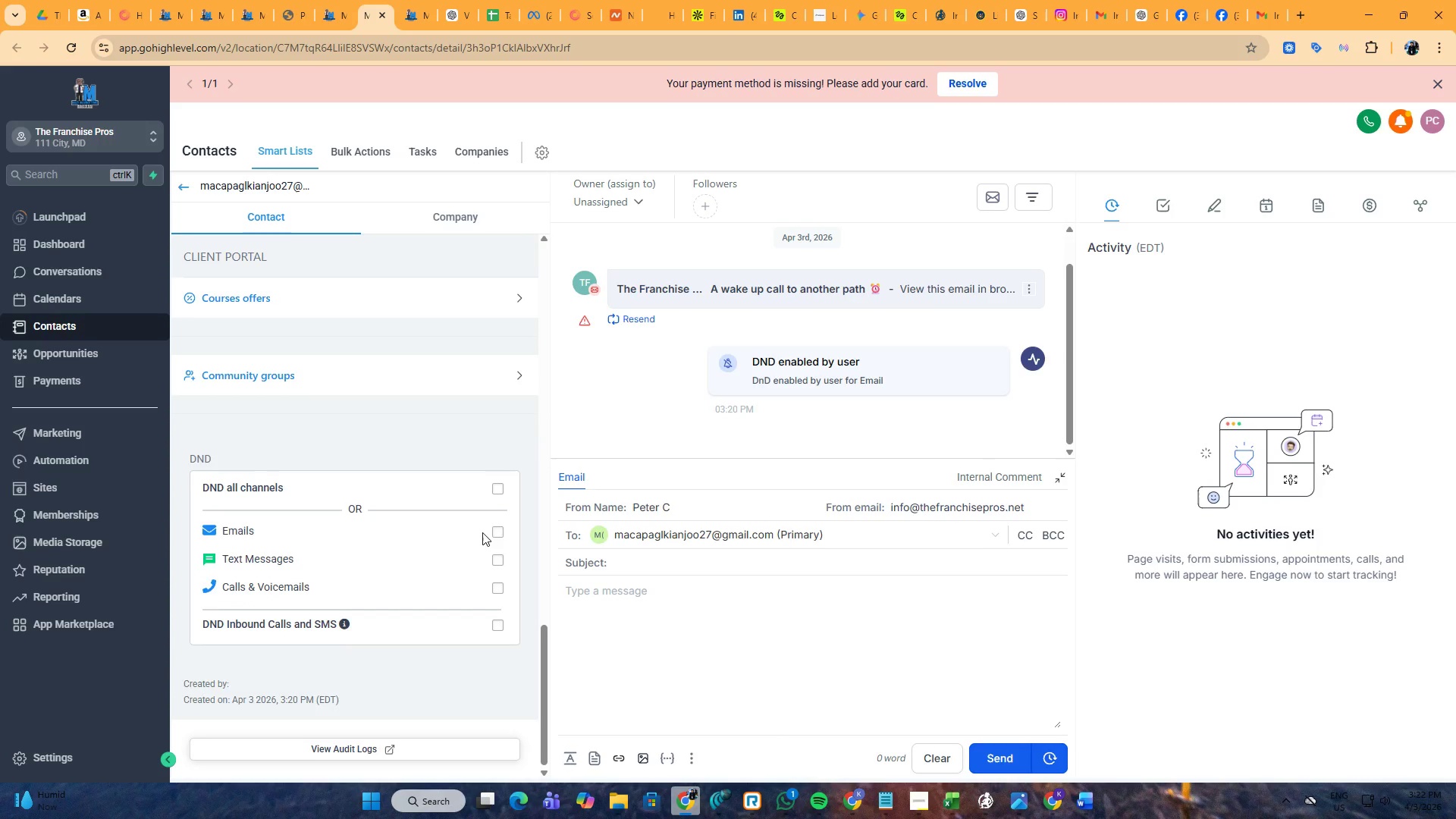 
scroll: coordinate [482, 531], scroll_direction: up, amount: 30.0
 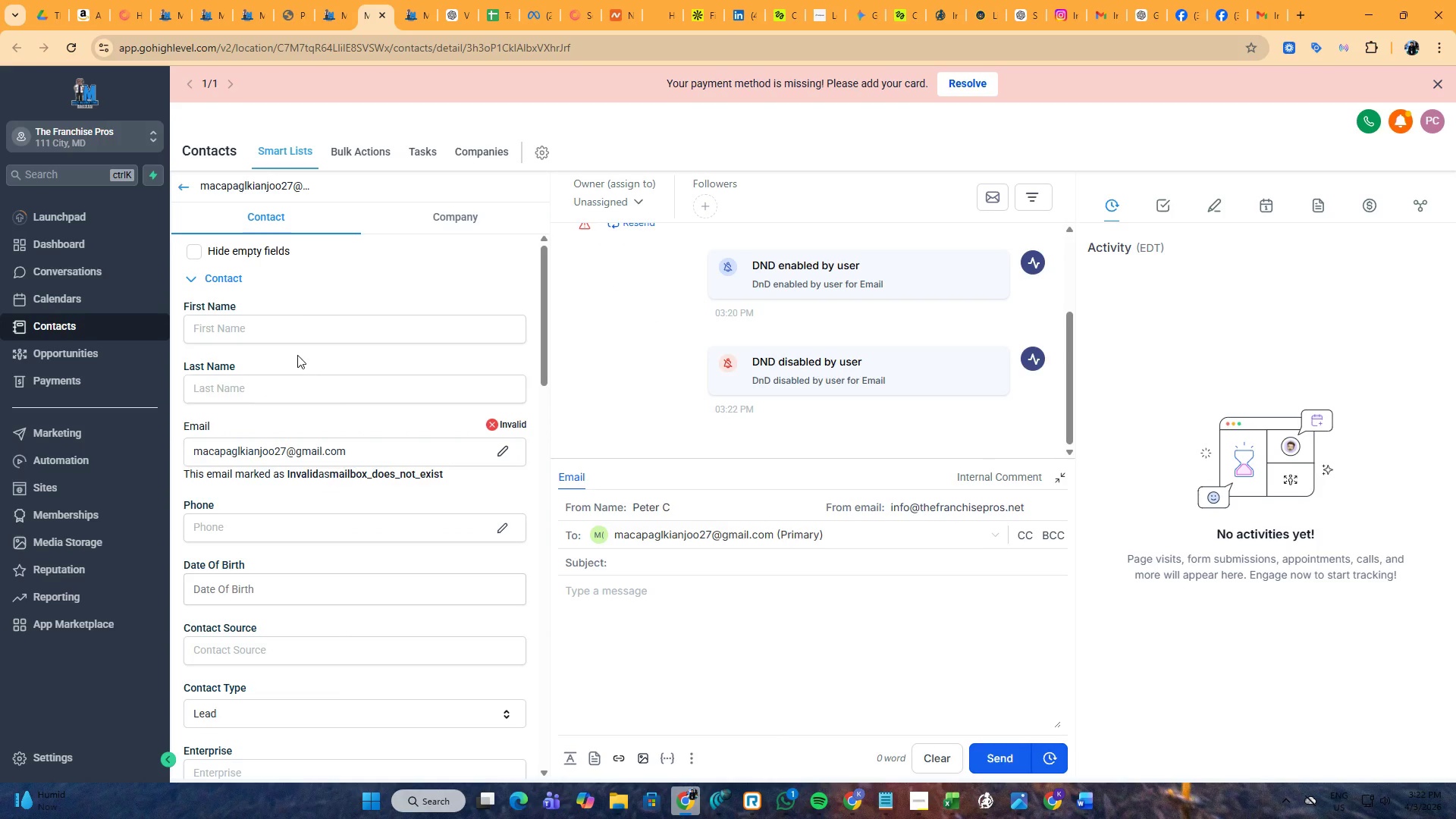 
left_click([299, 326])
 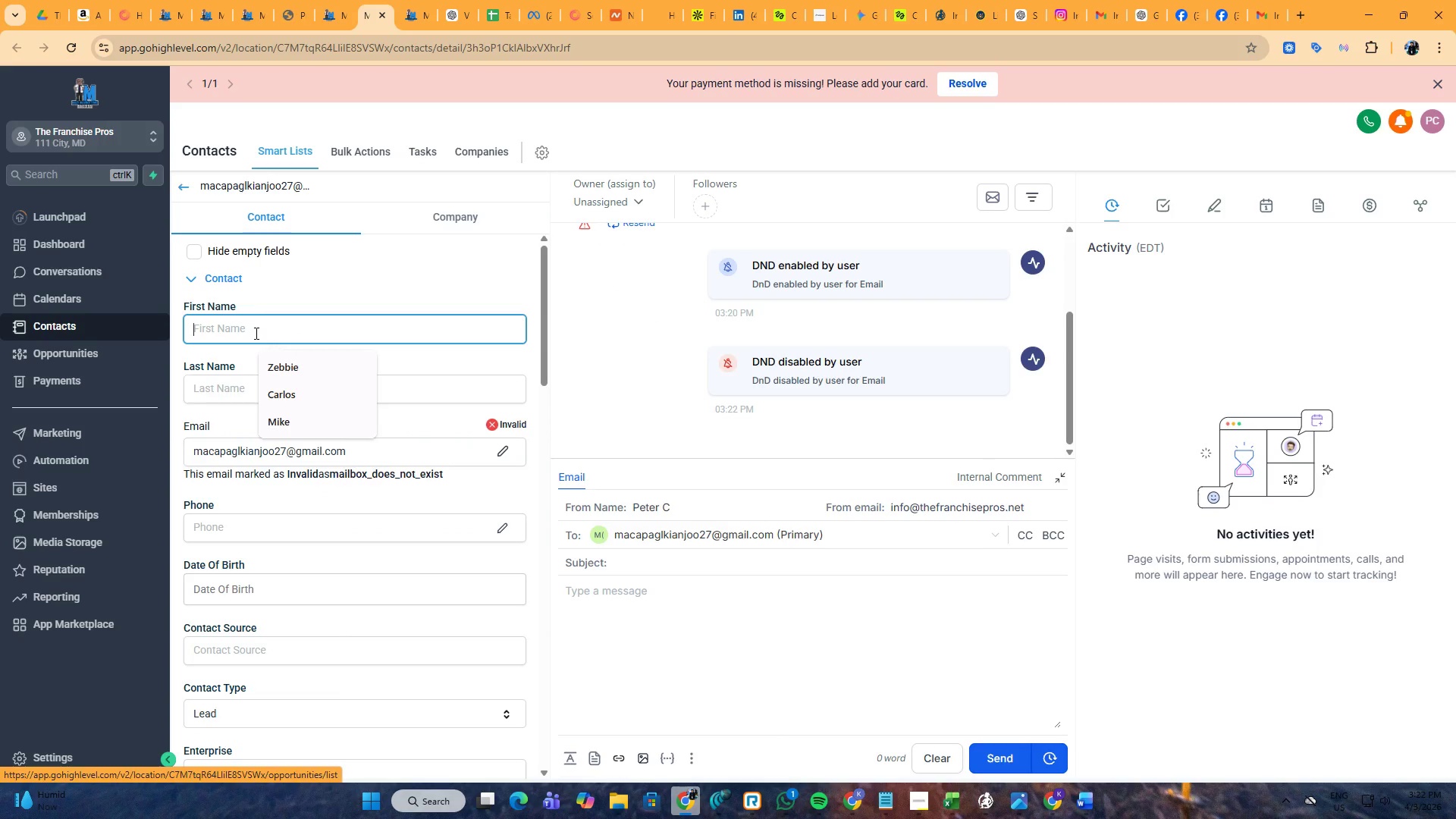 
type(Kianjoo)
key(Tab)
type(Macapagal)
 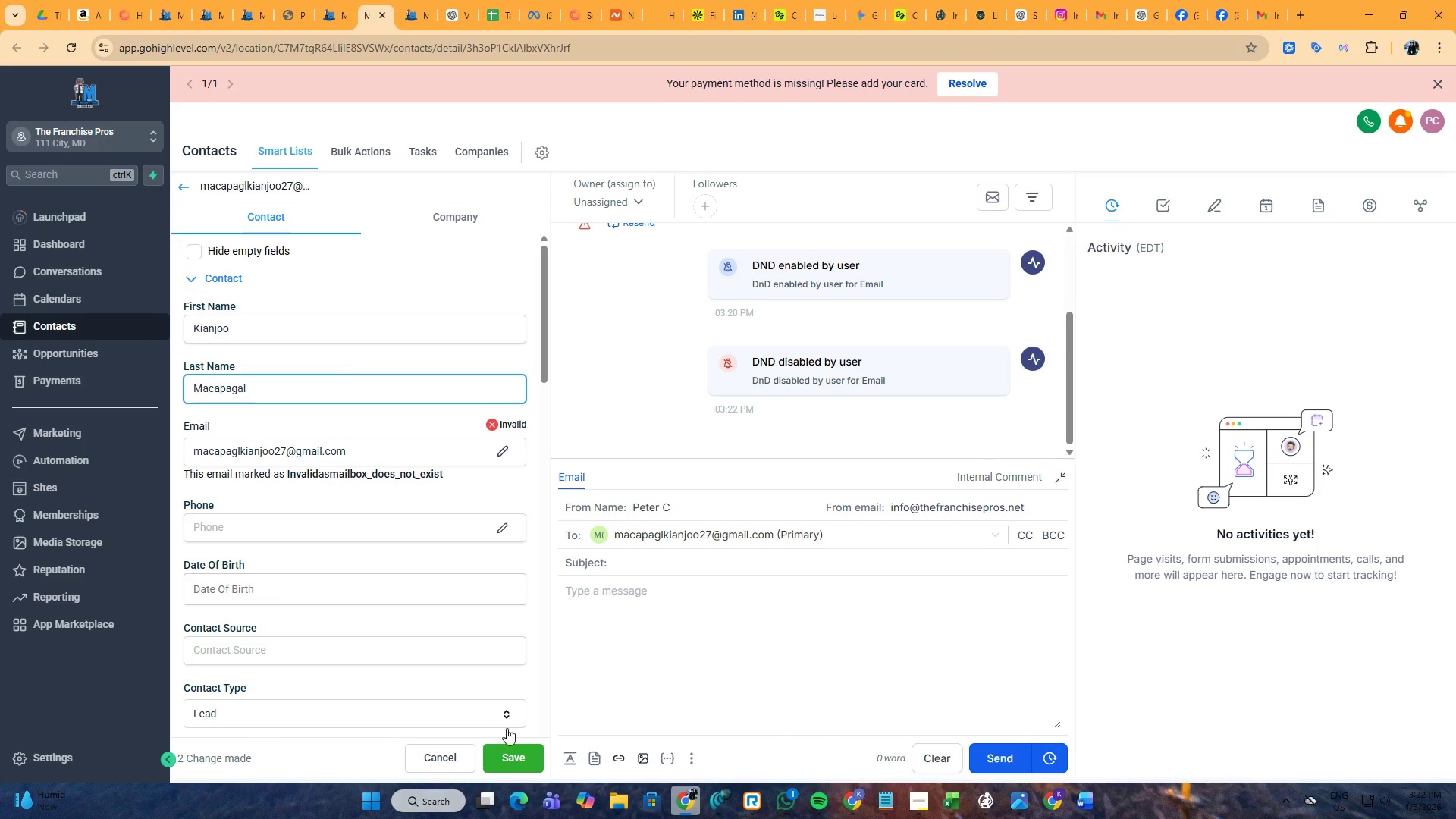 
left_click([513, 755])
 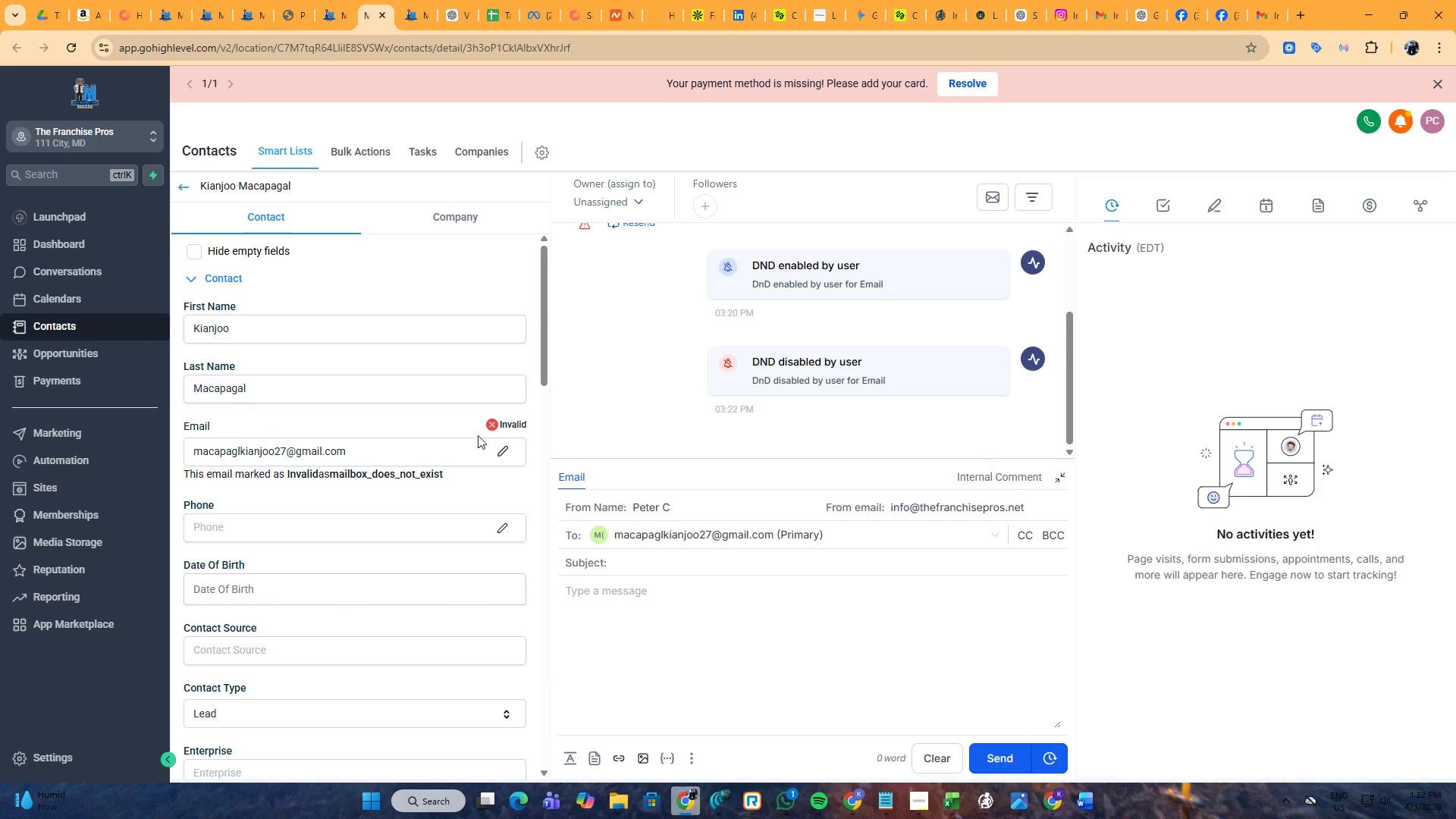 
left_click([500, 449])
 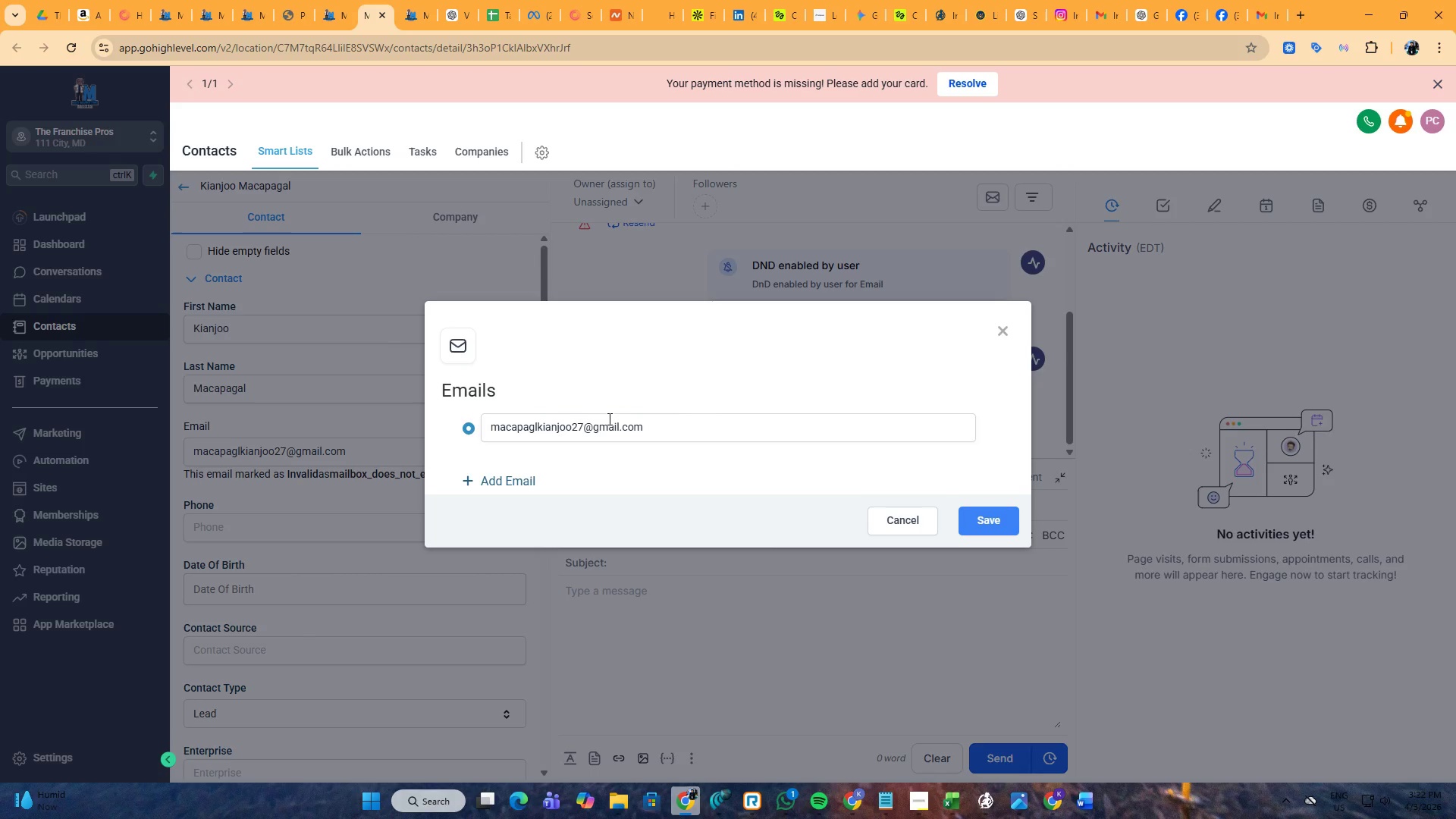 
left_click([629, 430])
 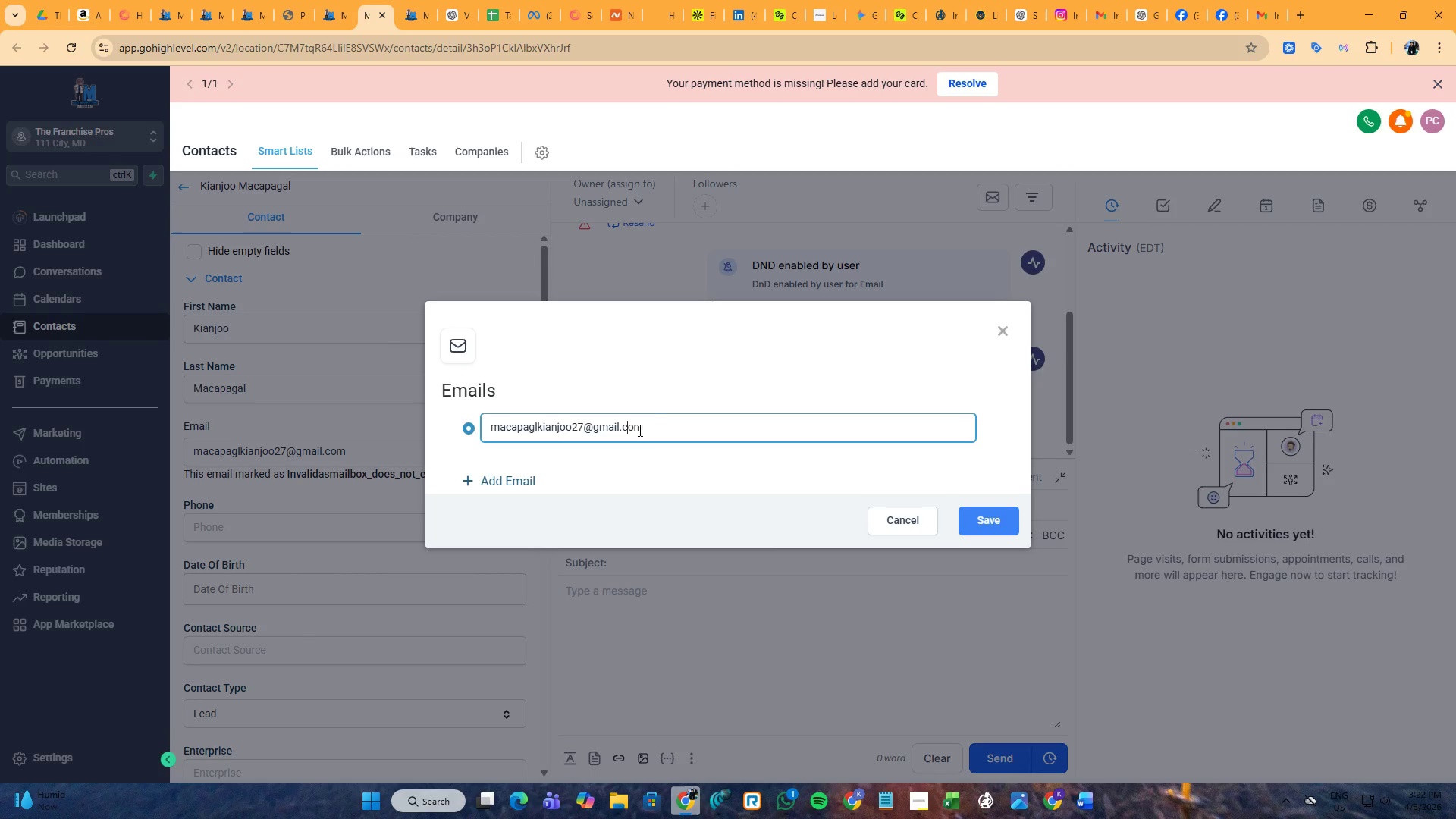 
key(Control+A)
 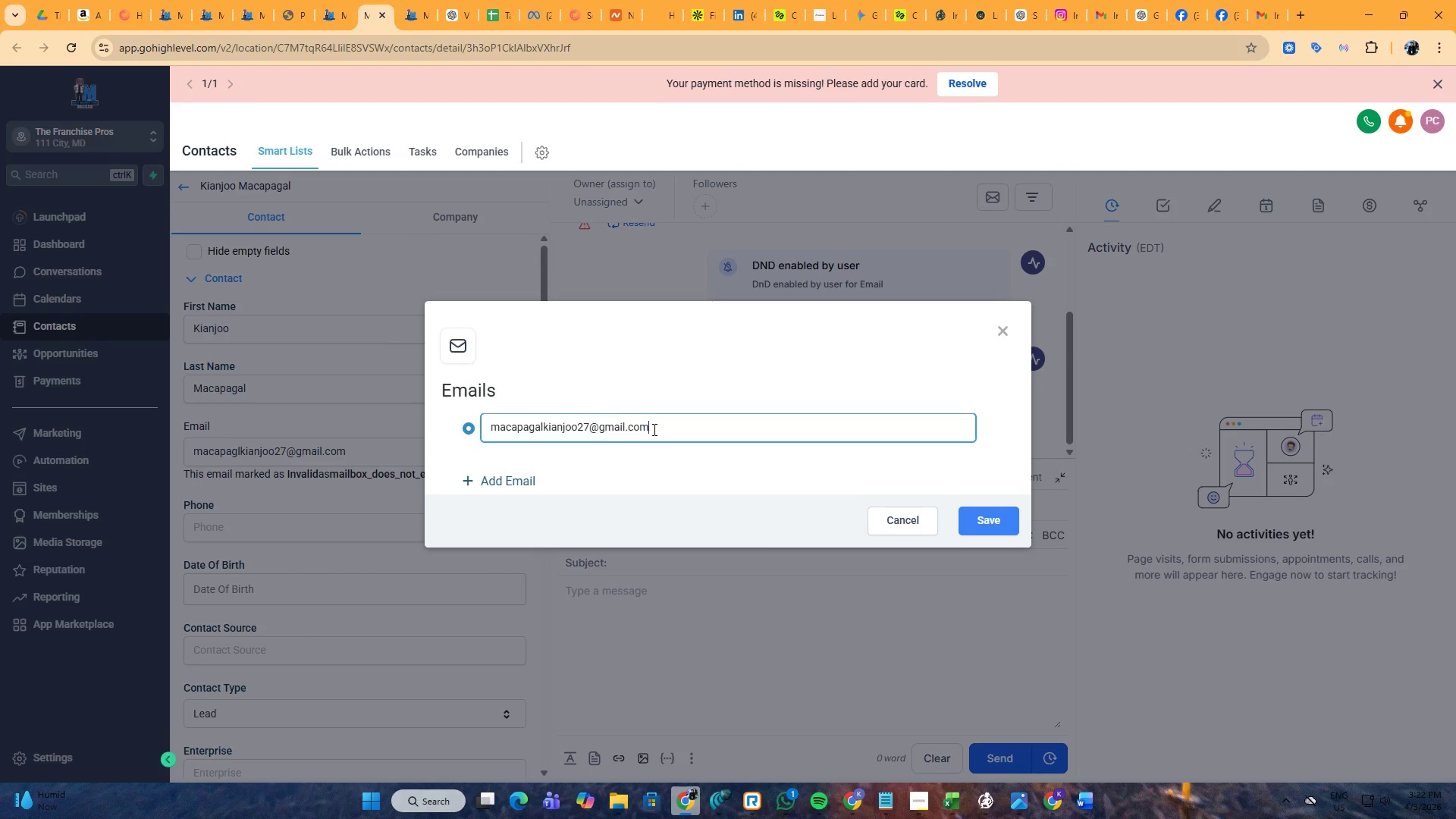 
key(Control+V)
 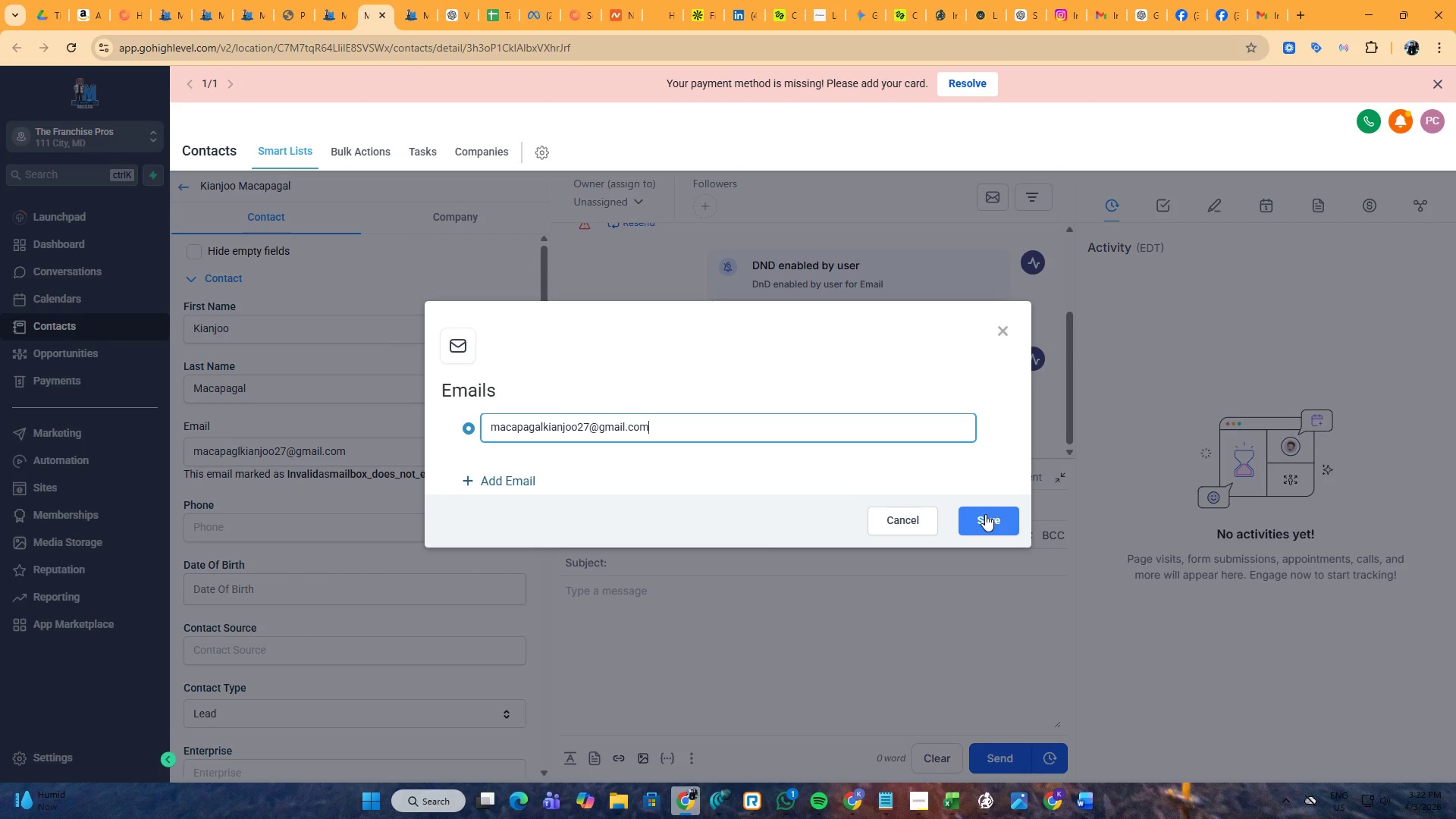 
left_click([985, 514])
 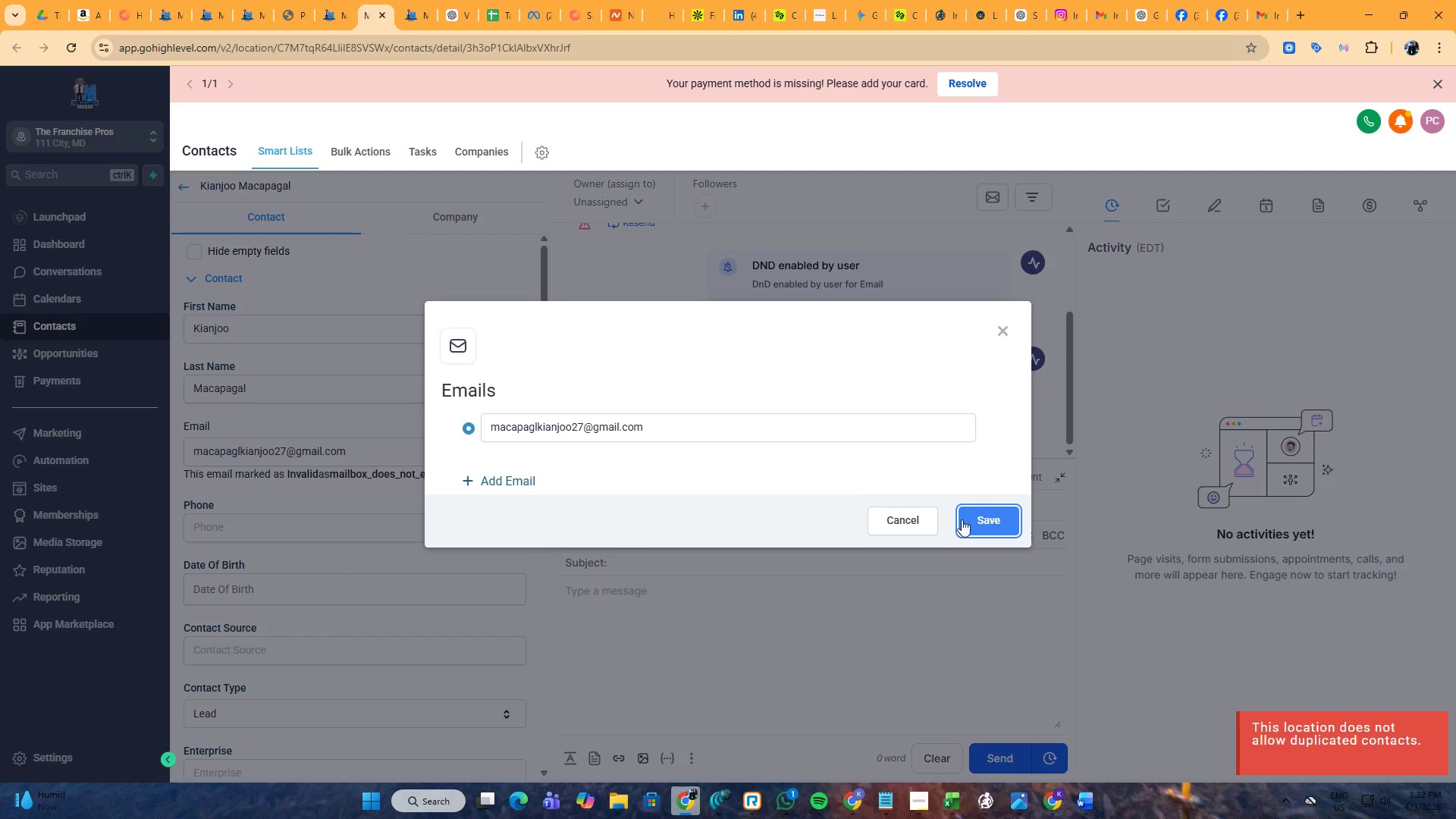 
left_click([935, 522])
 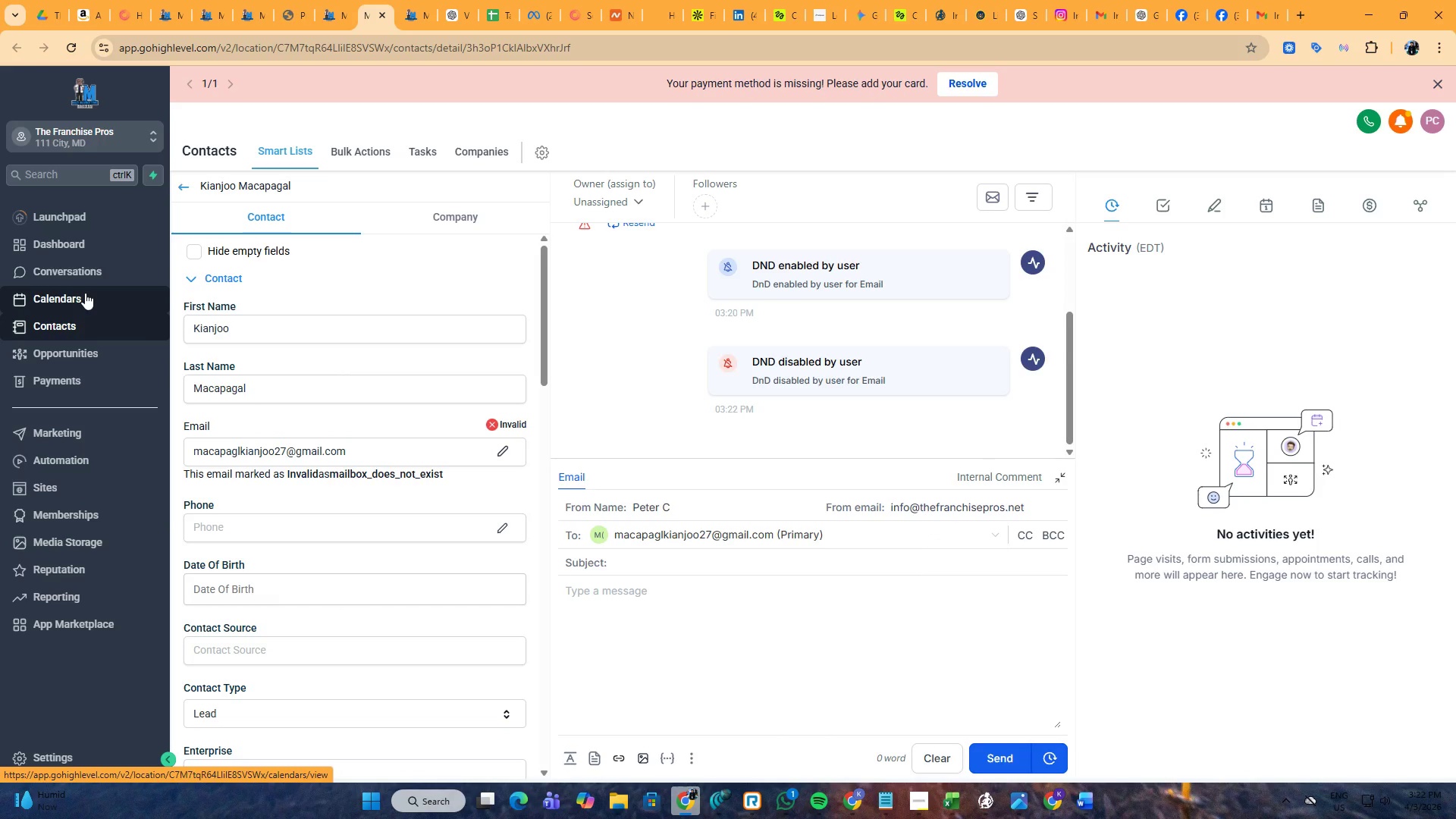 
wait(7.81)
 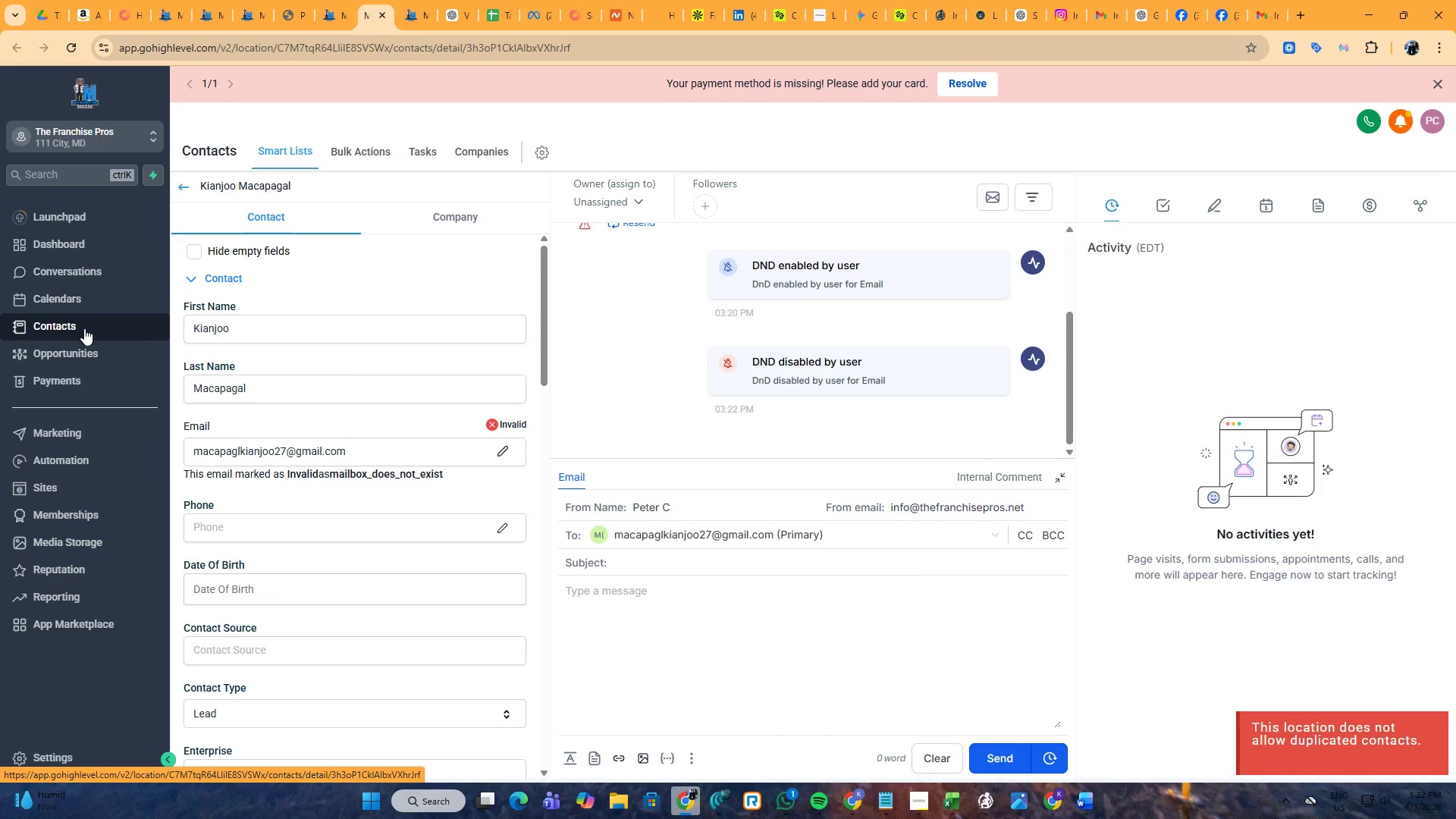 
left_click([187, 188])
 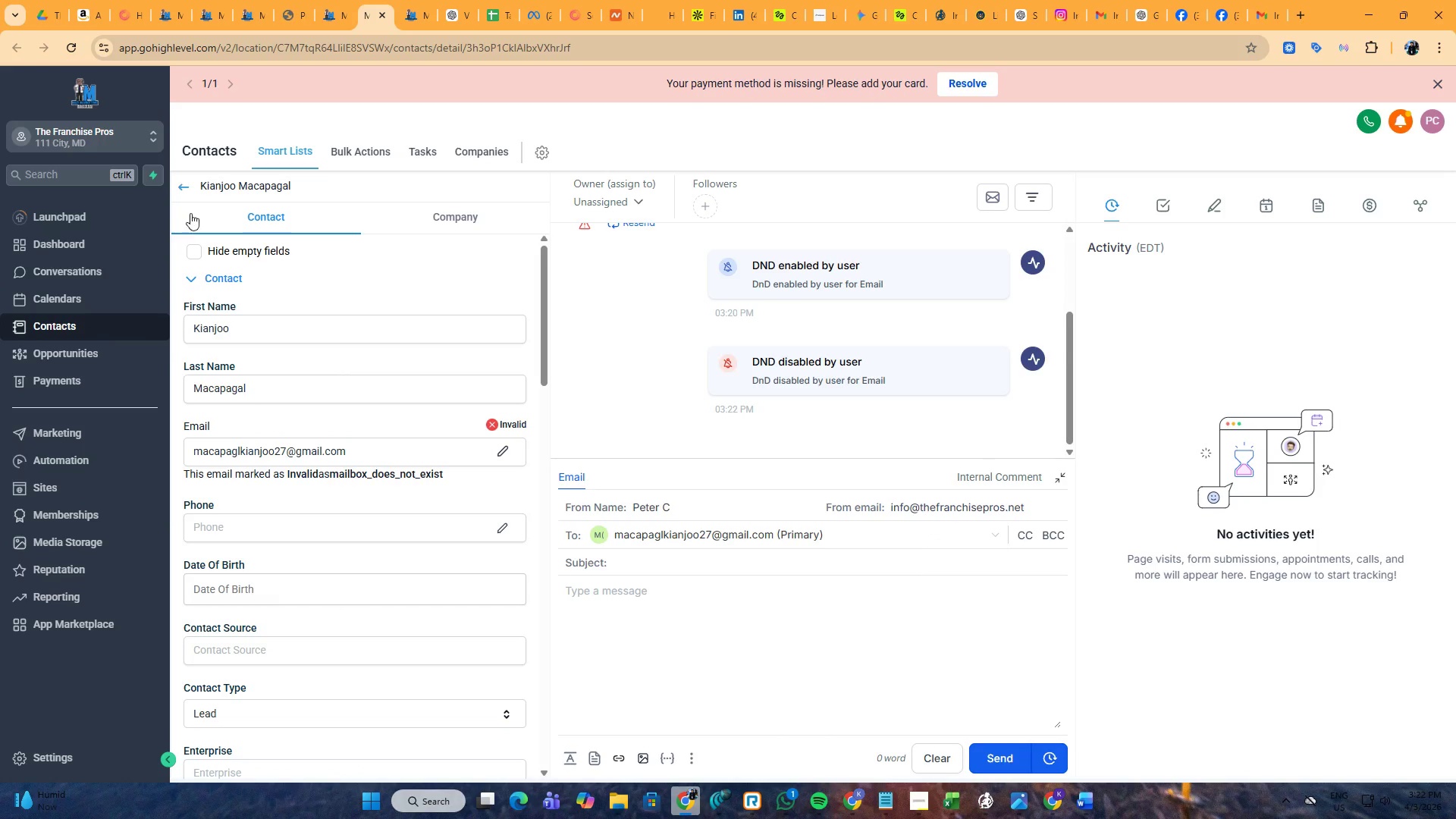 
left_click([189, 181])
 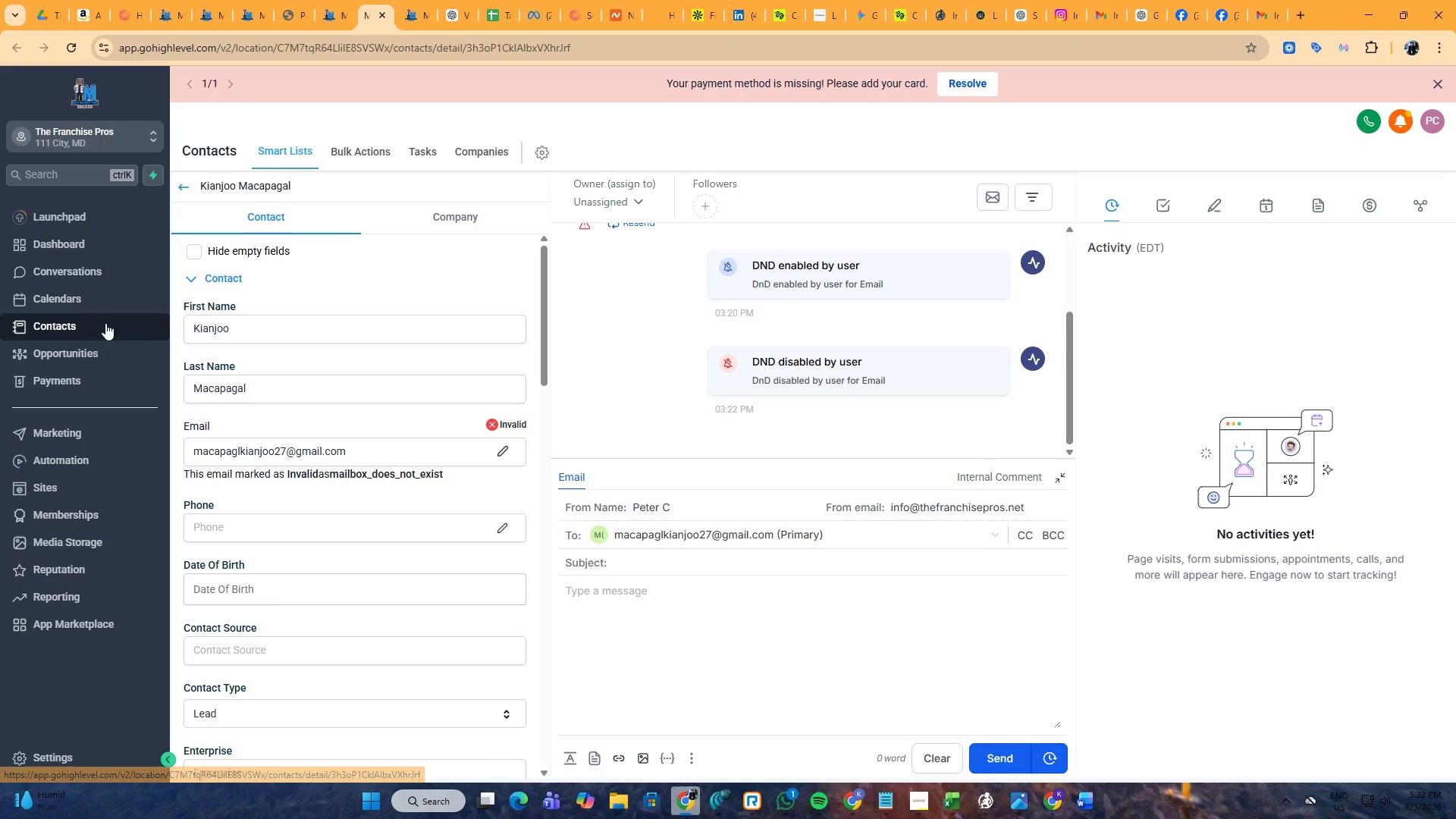 
double_click([107, 297])
 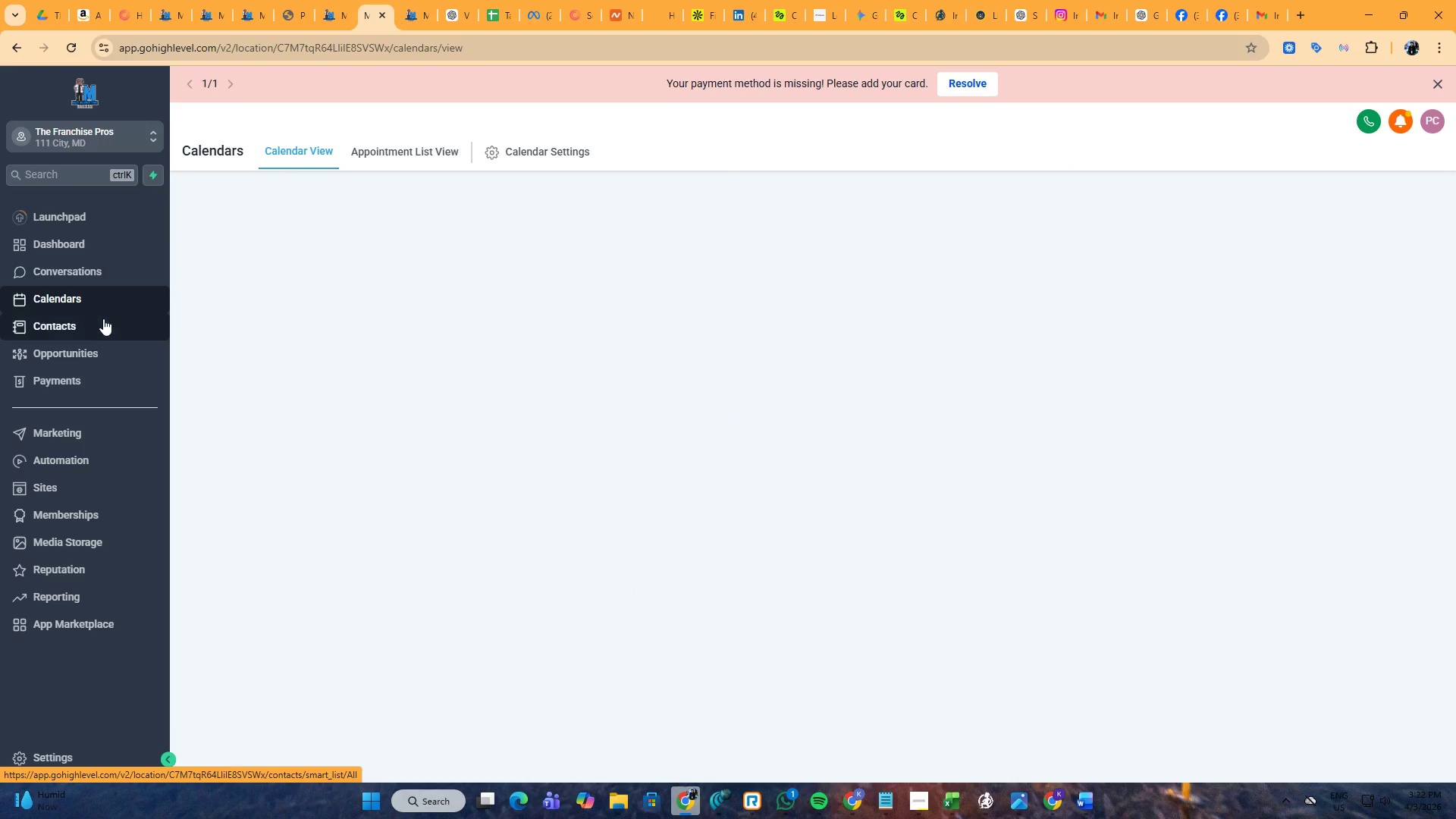 
left_click([103, 327])
 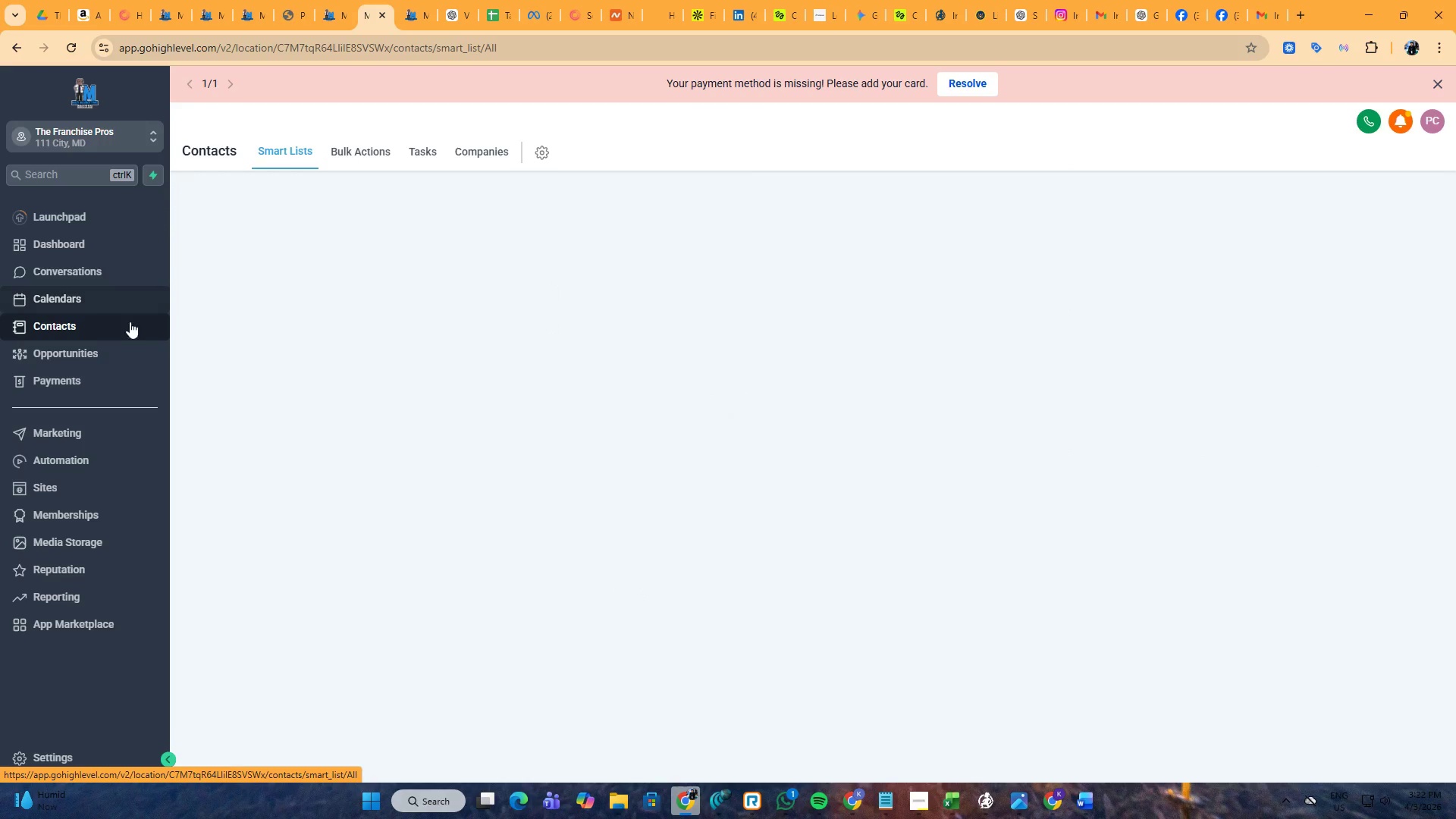 
mouse_move([198, 309])
 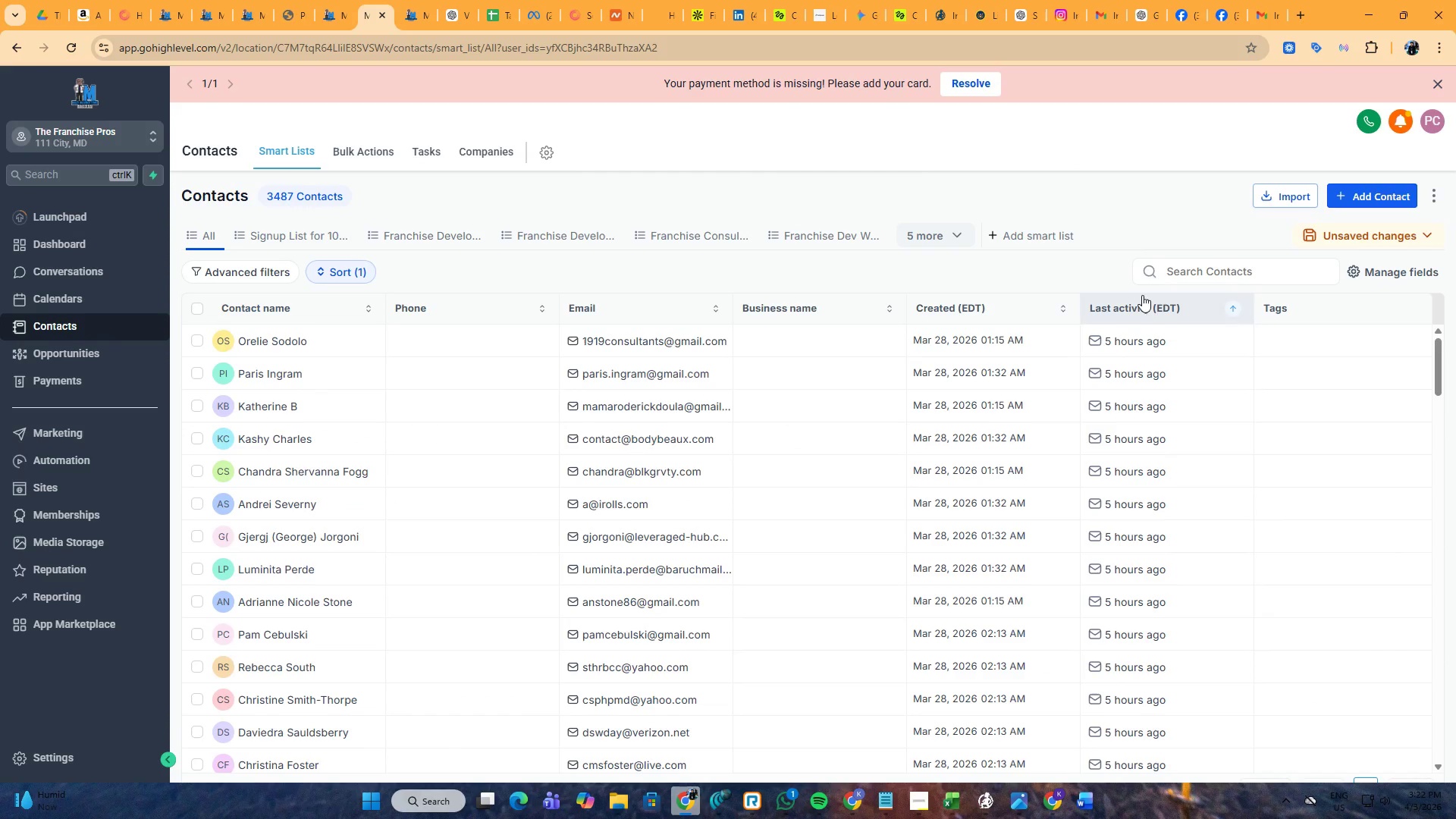 
left_click([1208, 272])
 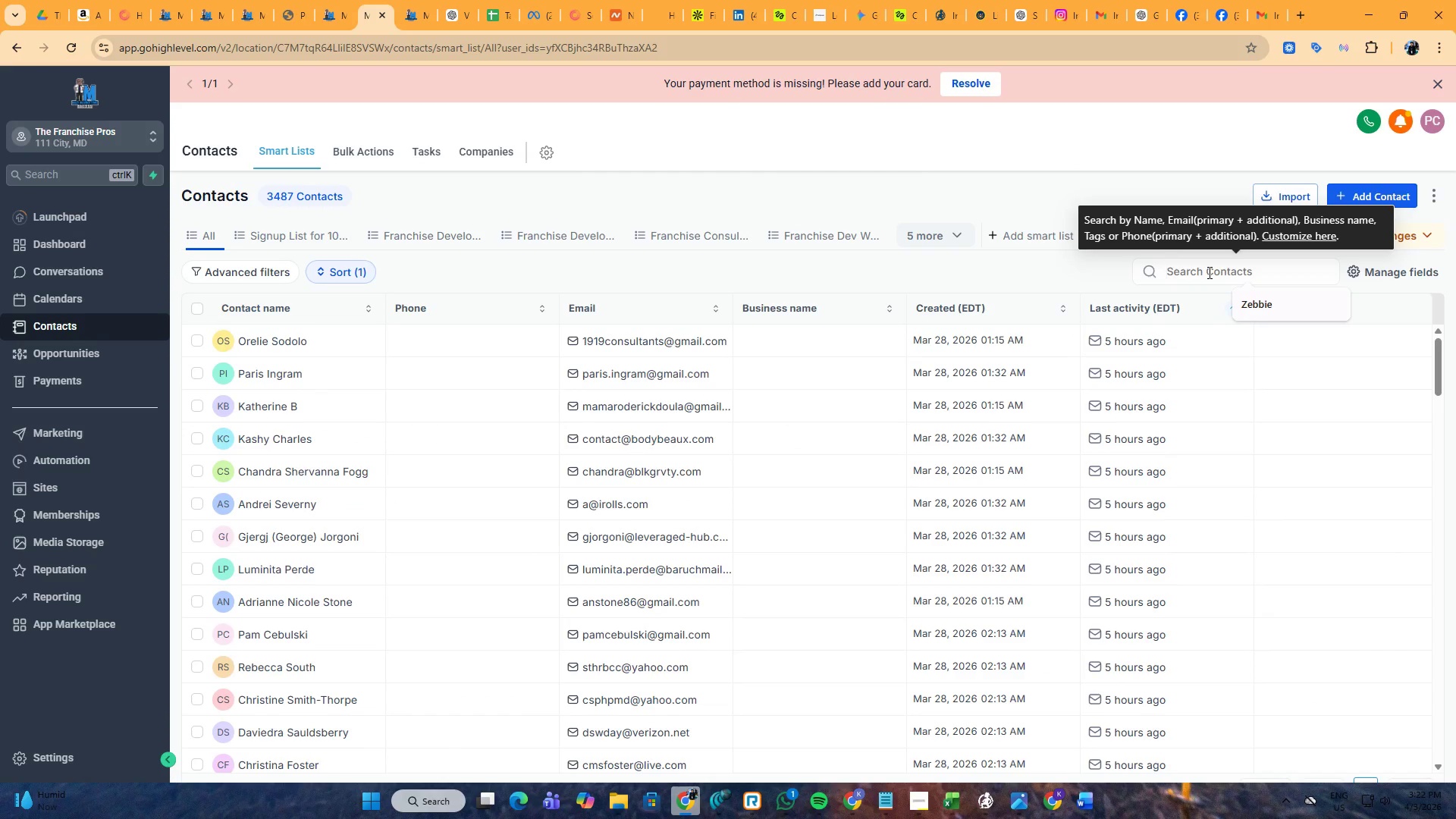 
key(Control+V)
 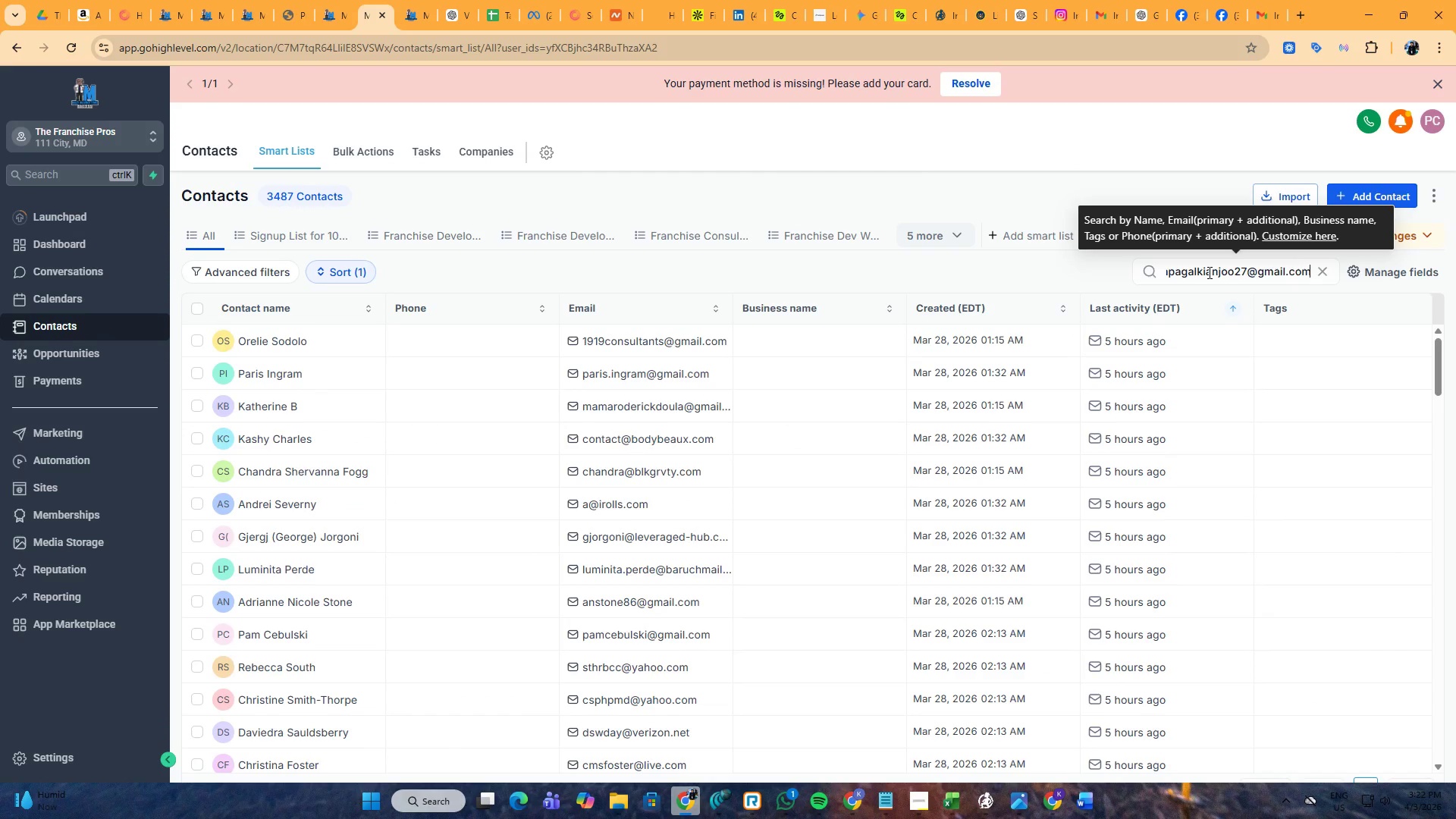 
key(NumpadEnter)
 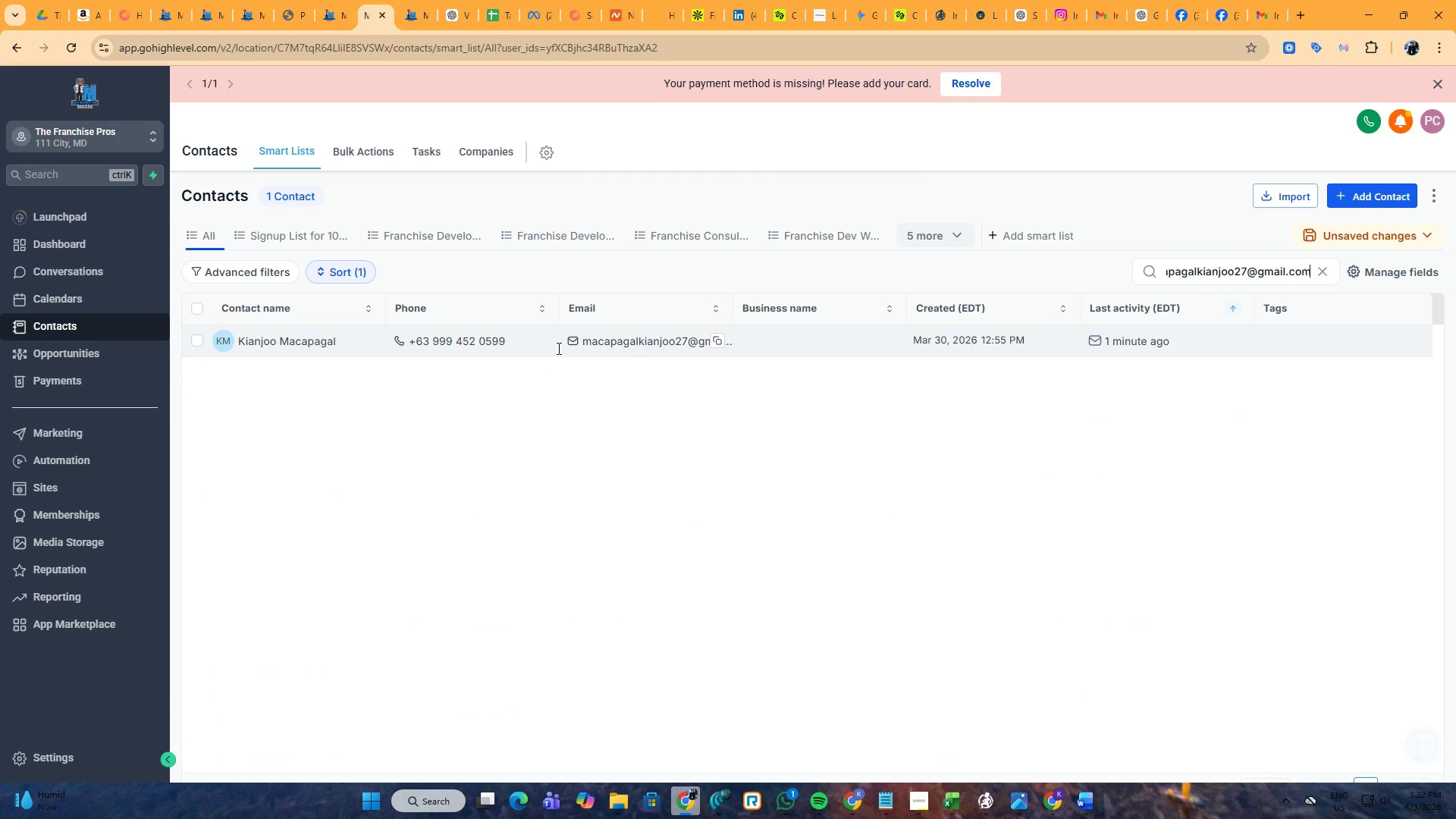 
left_click([327, 348])
 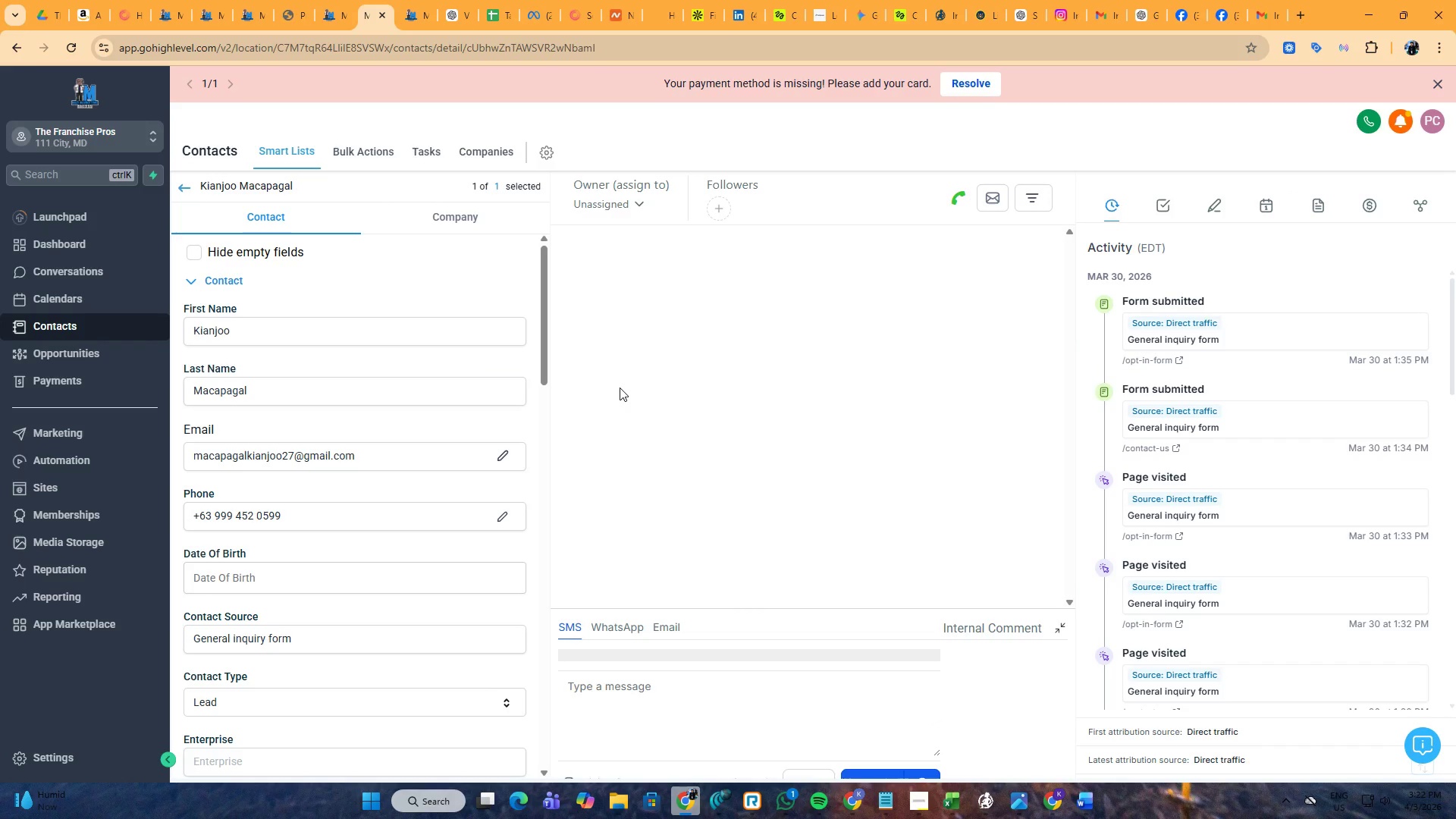 
mouse_move([647, 394])
 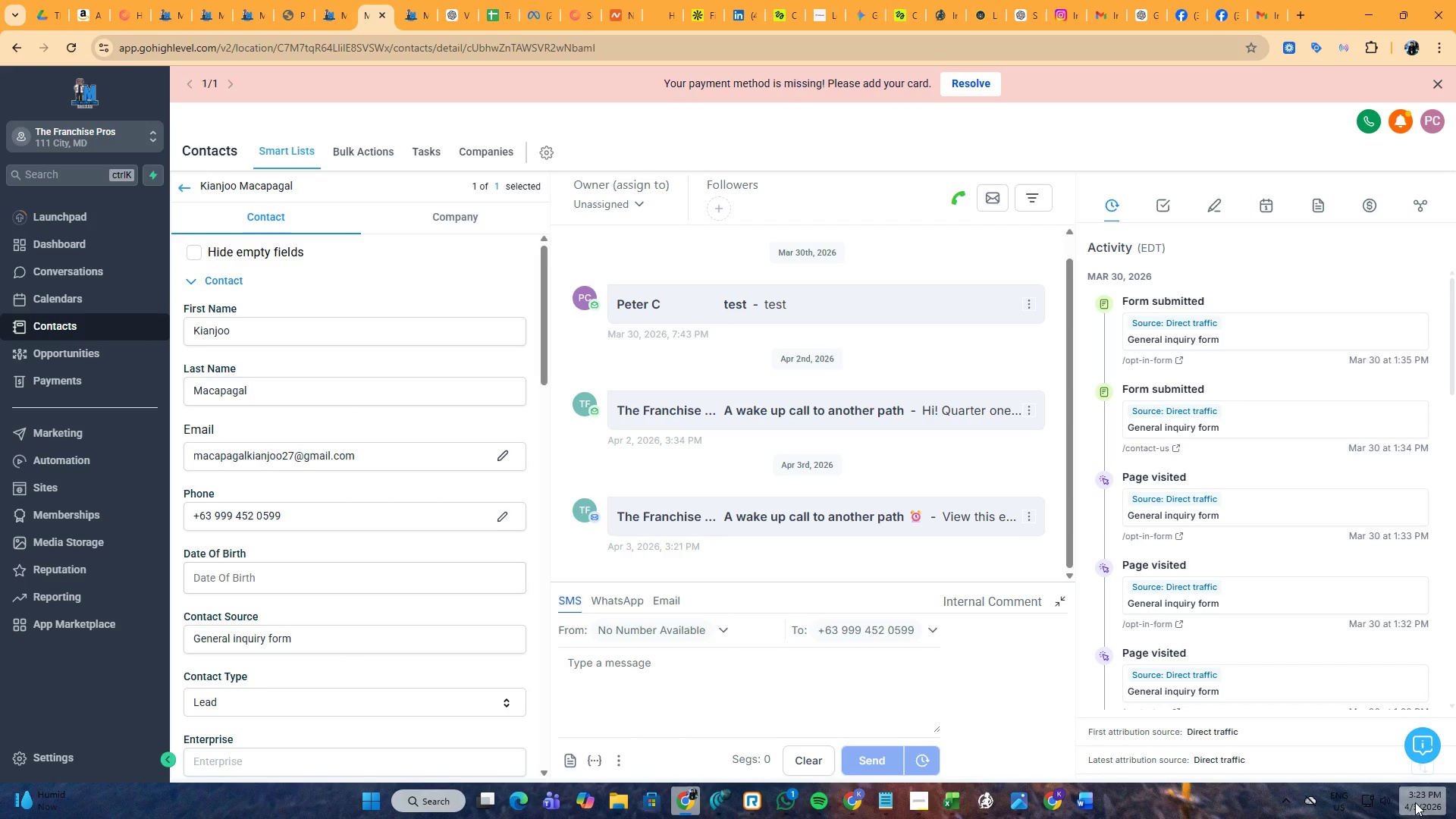 
wait(5.04)
 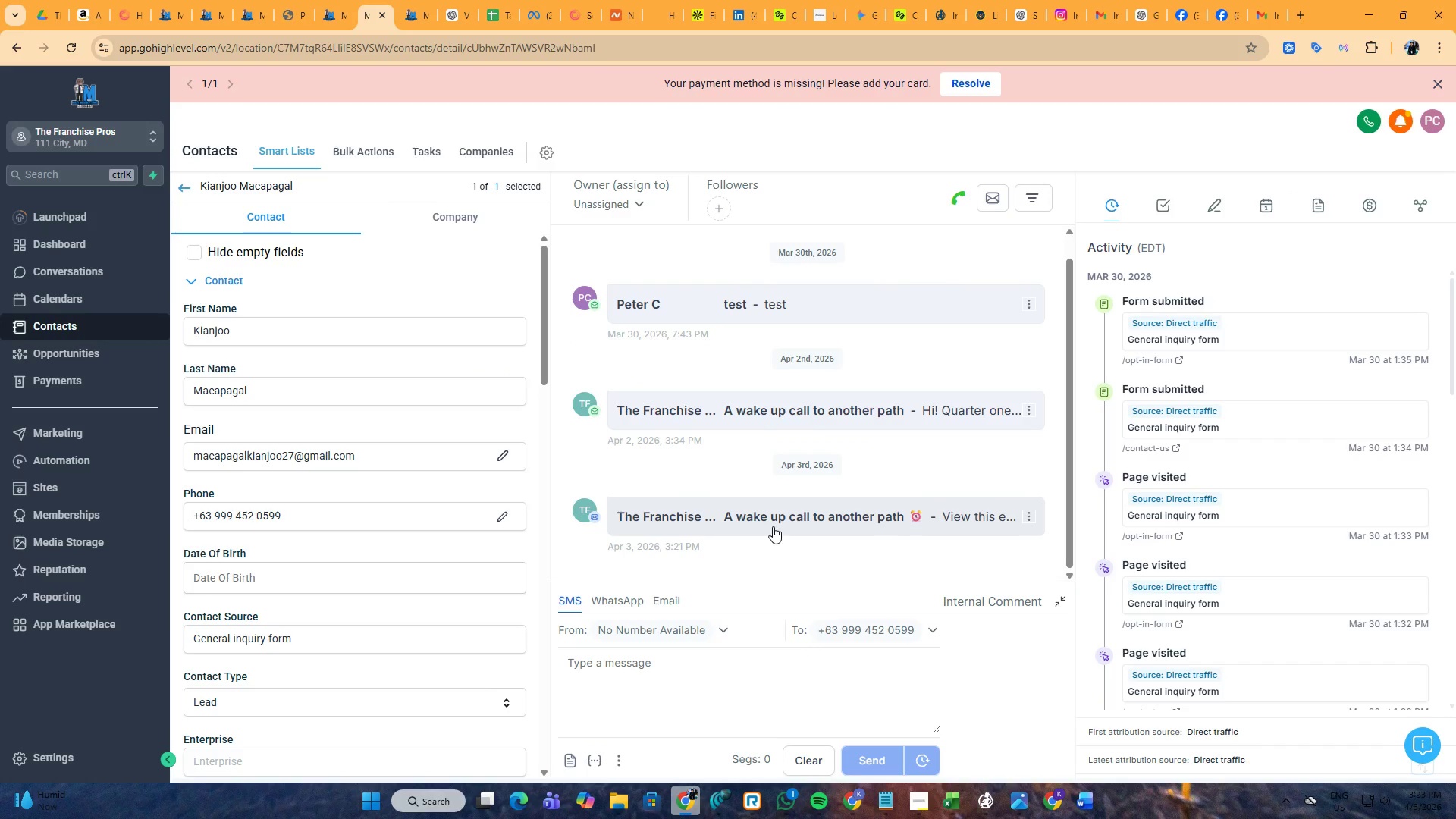 
scroll: coordinate [912, 521], scroll_direction: down, amount: 2.0
 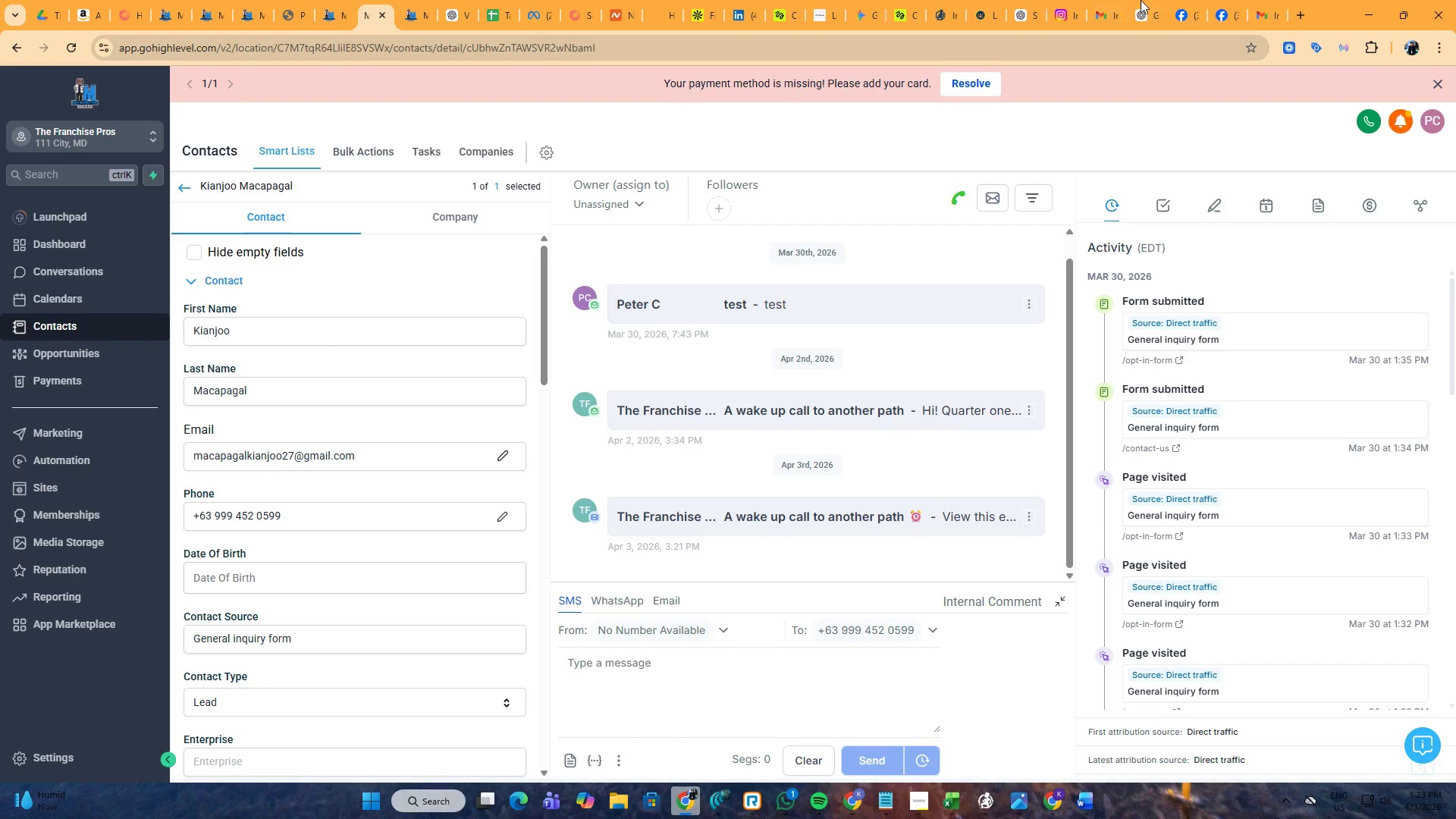 
left_click([1253, 0])
 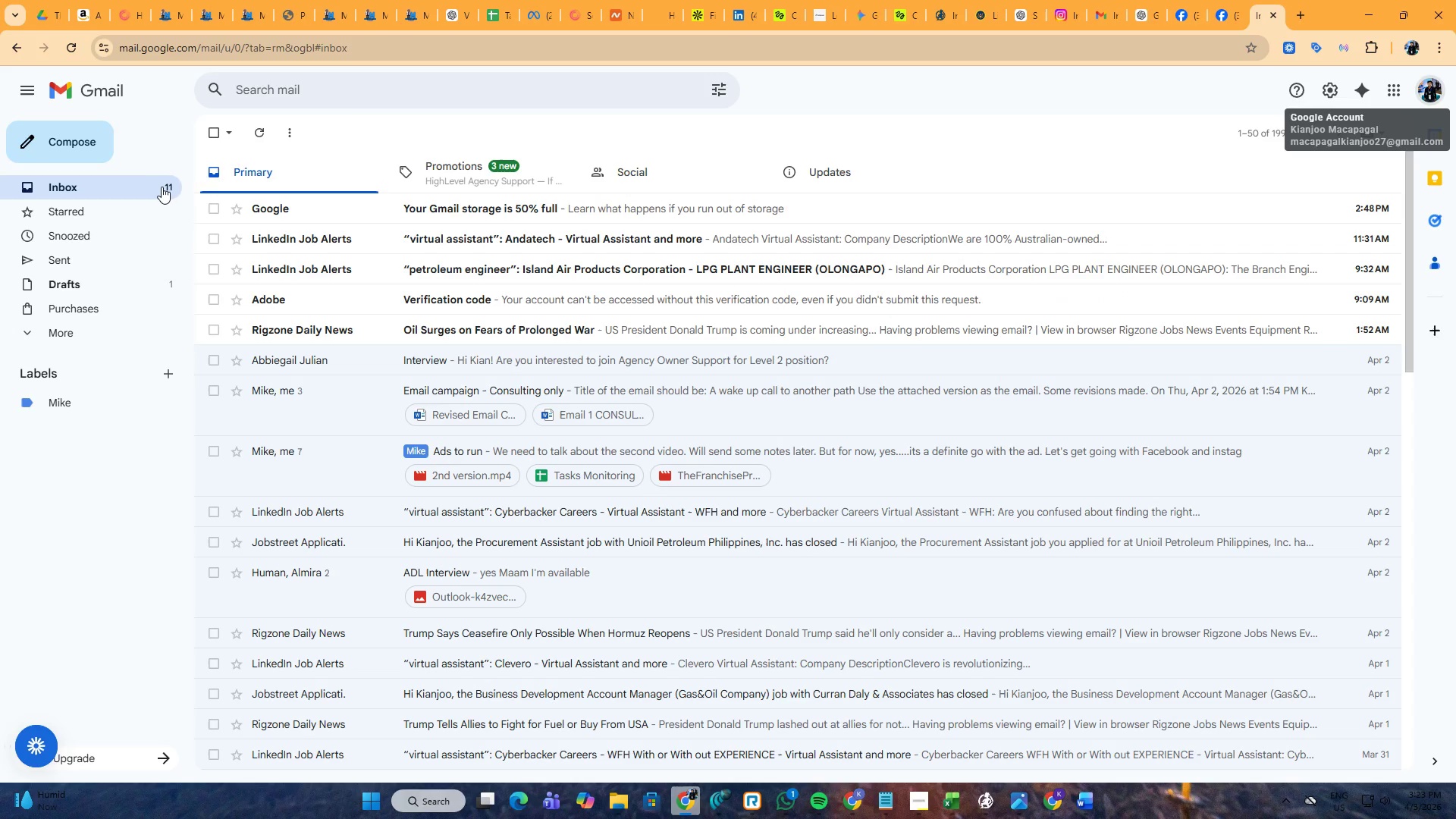 
left_click([162, 187])
 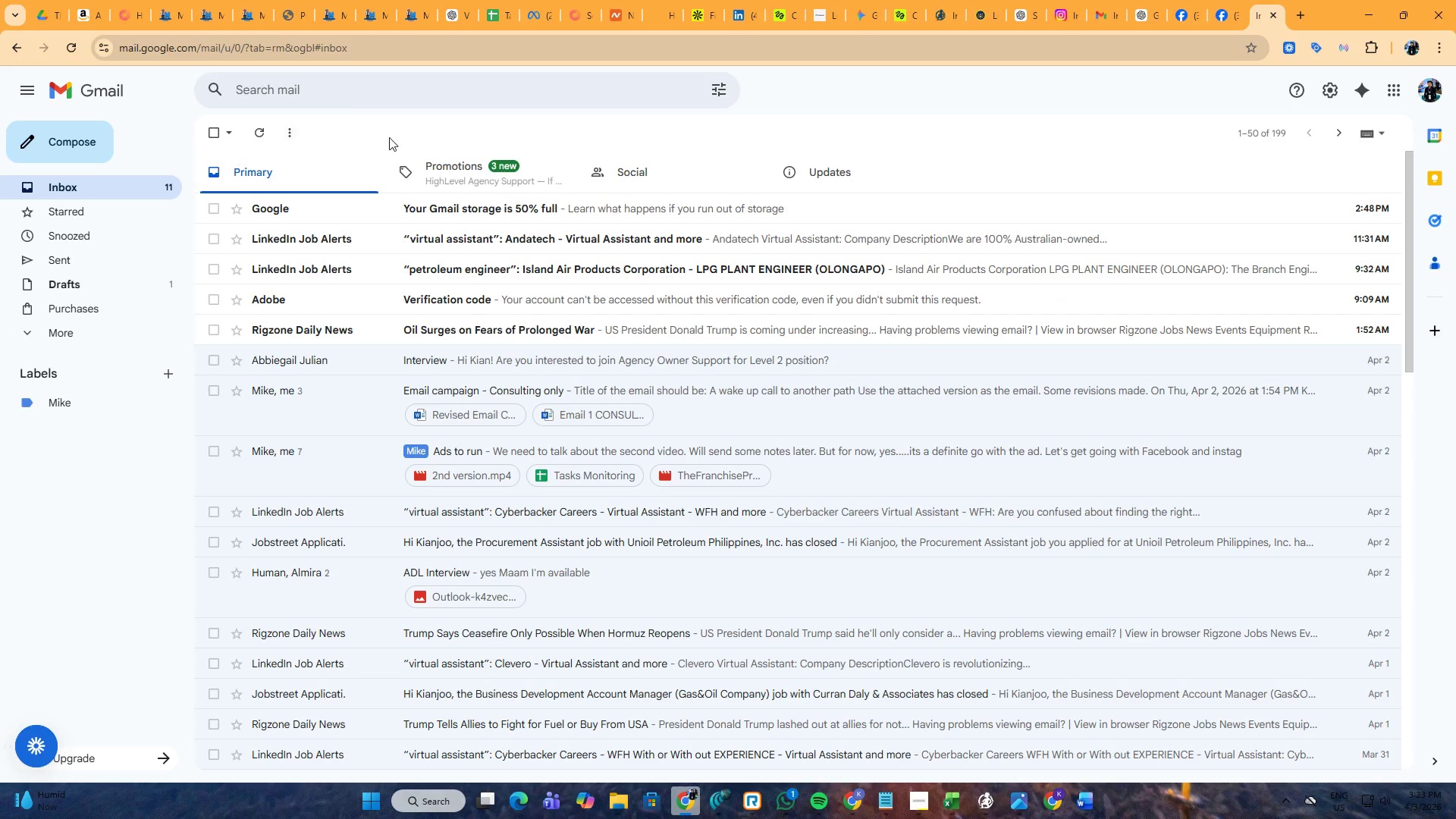 
left_click([471, 165])
 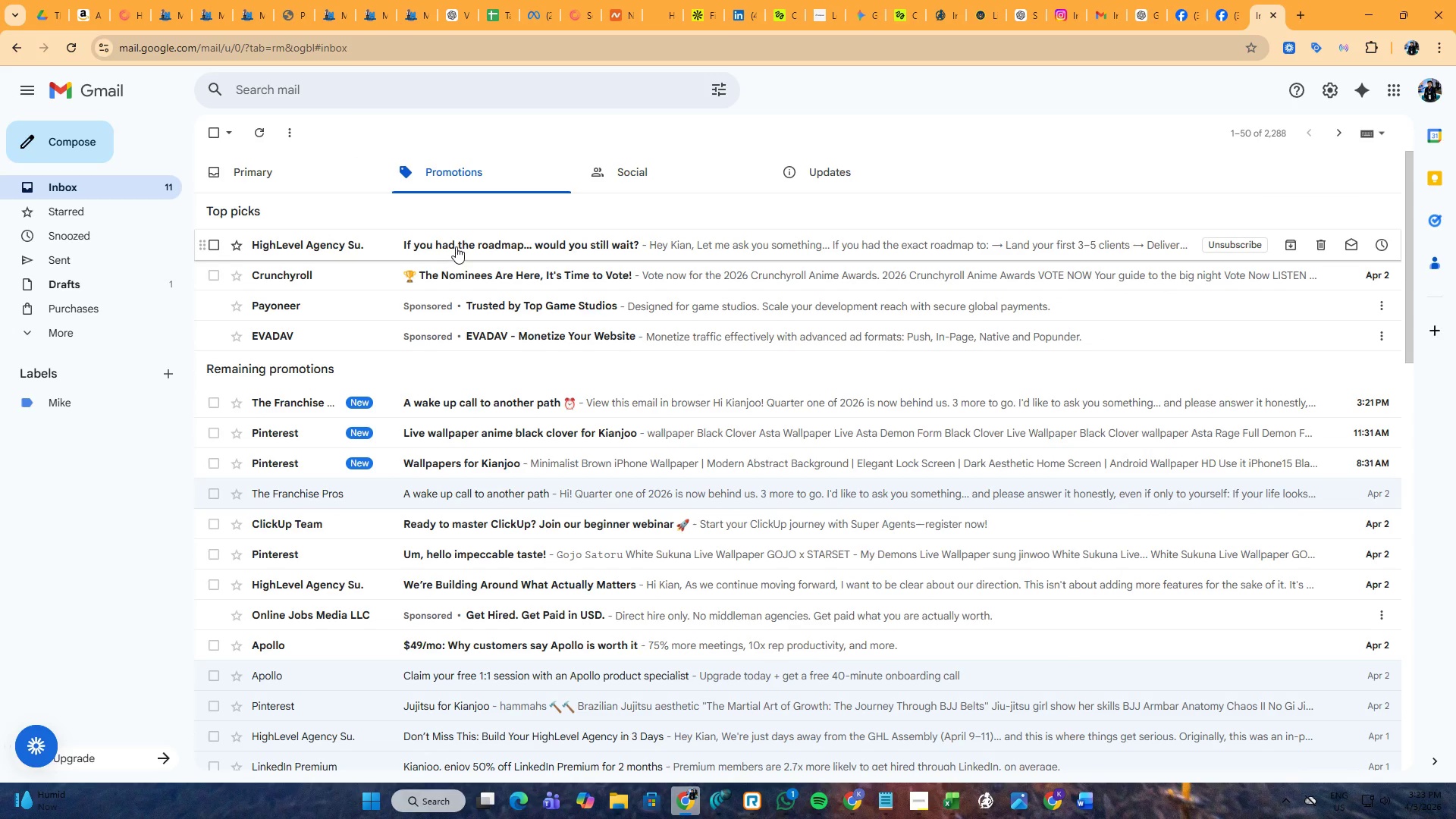 
mouse_move([441, 173])
 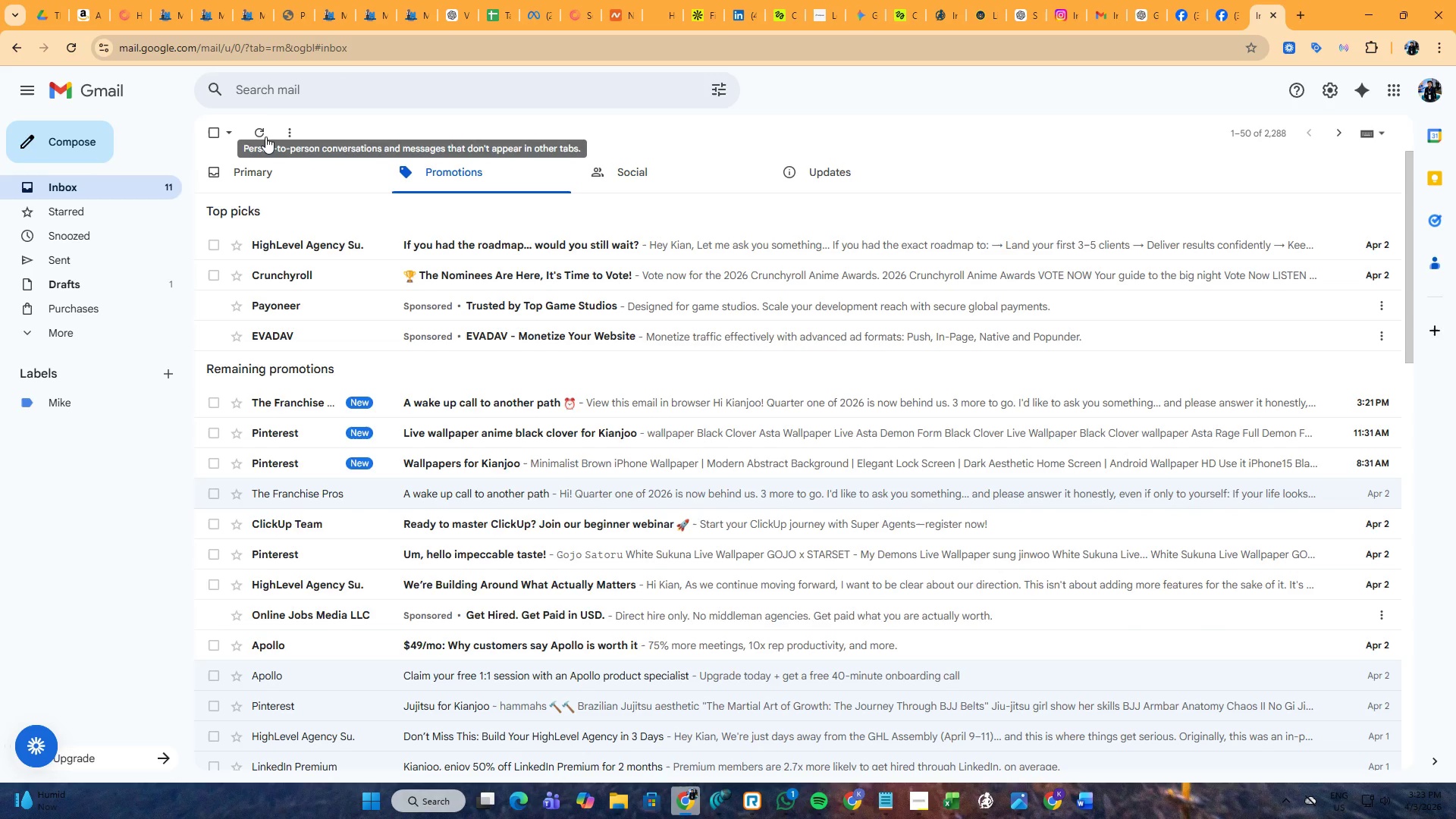 
left_click([265, 136])
 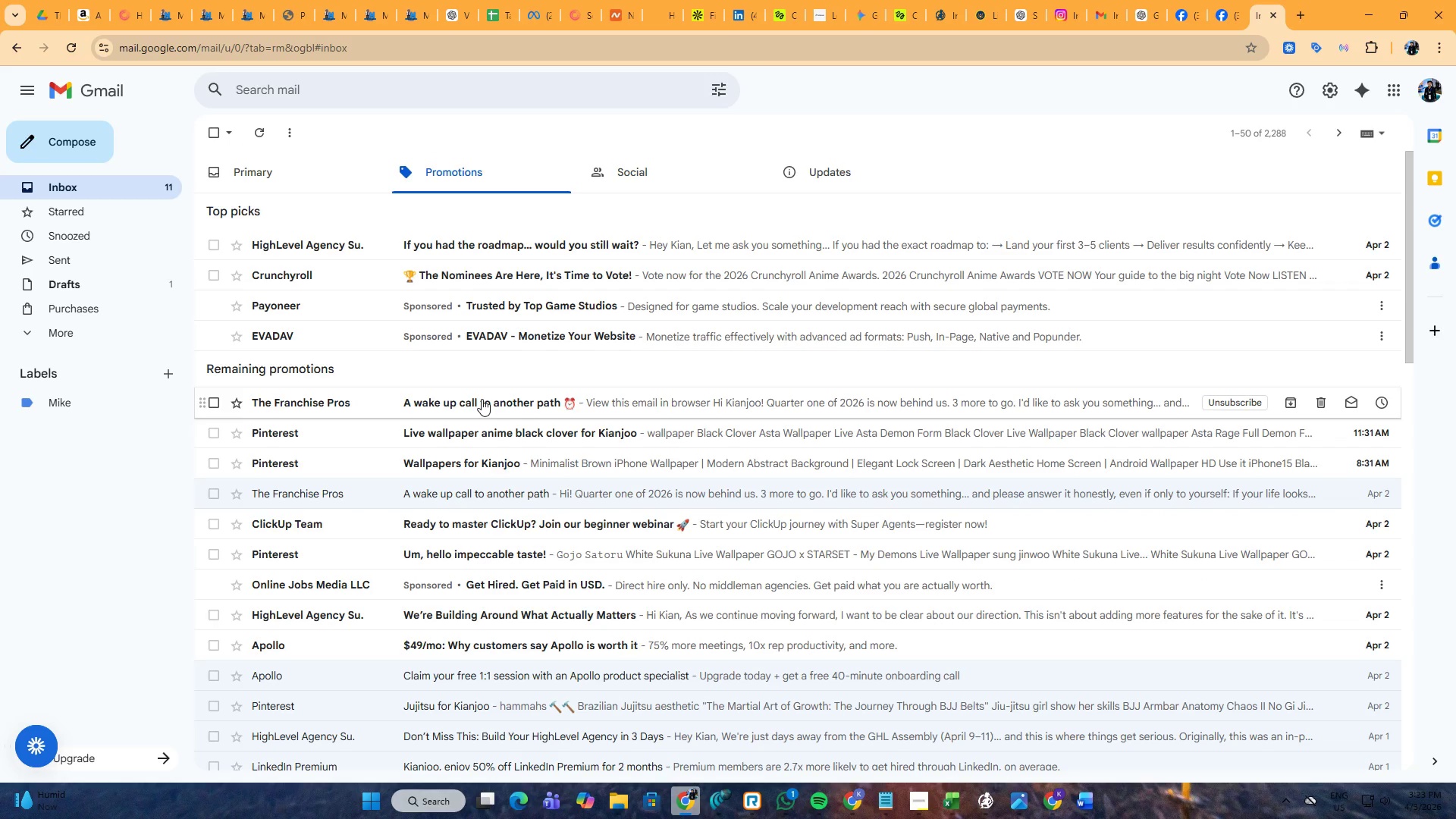 
left_click([482, 399])
 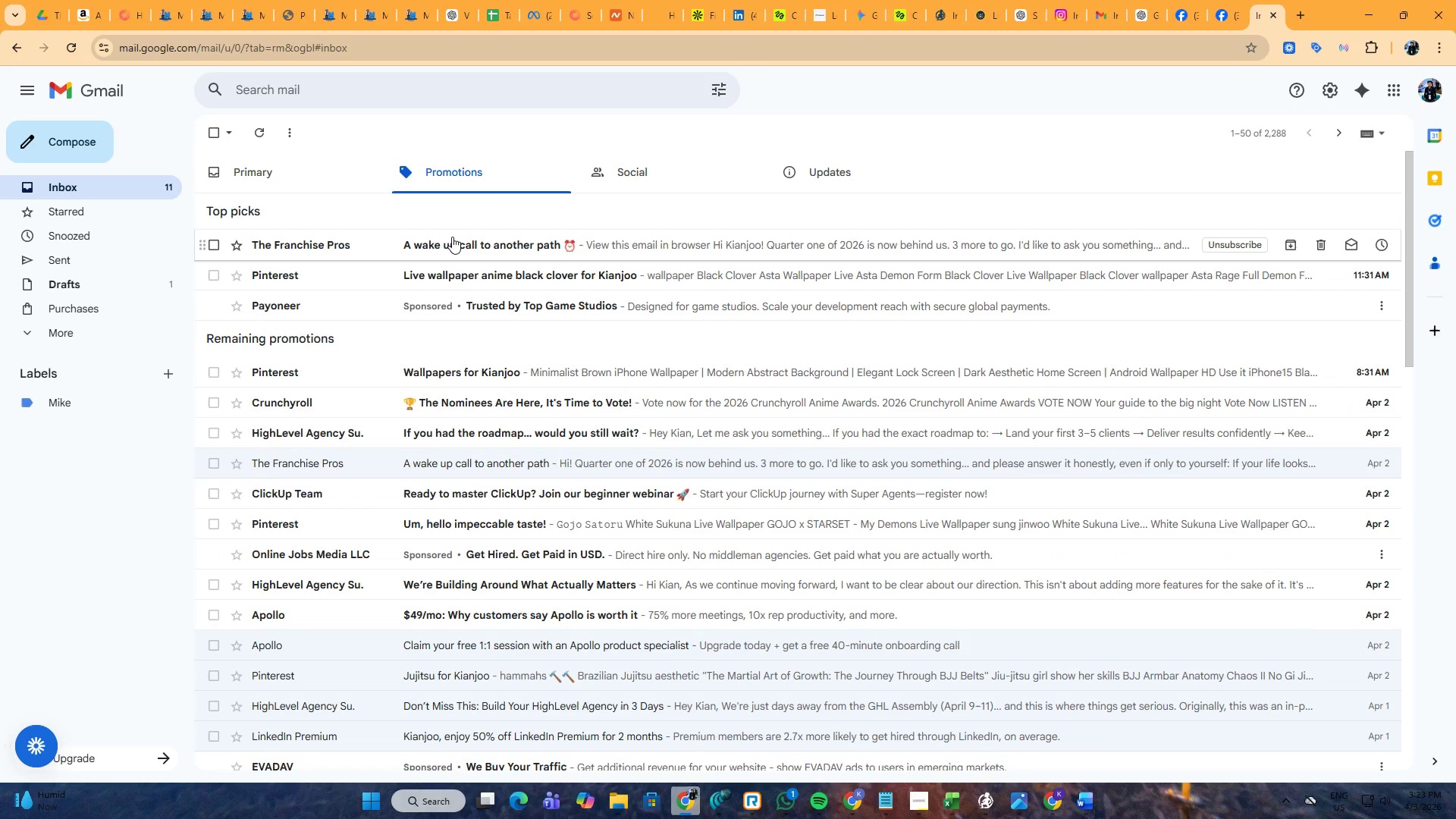 
left_click([449, 241])
 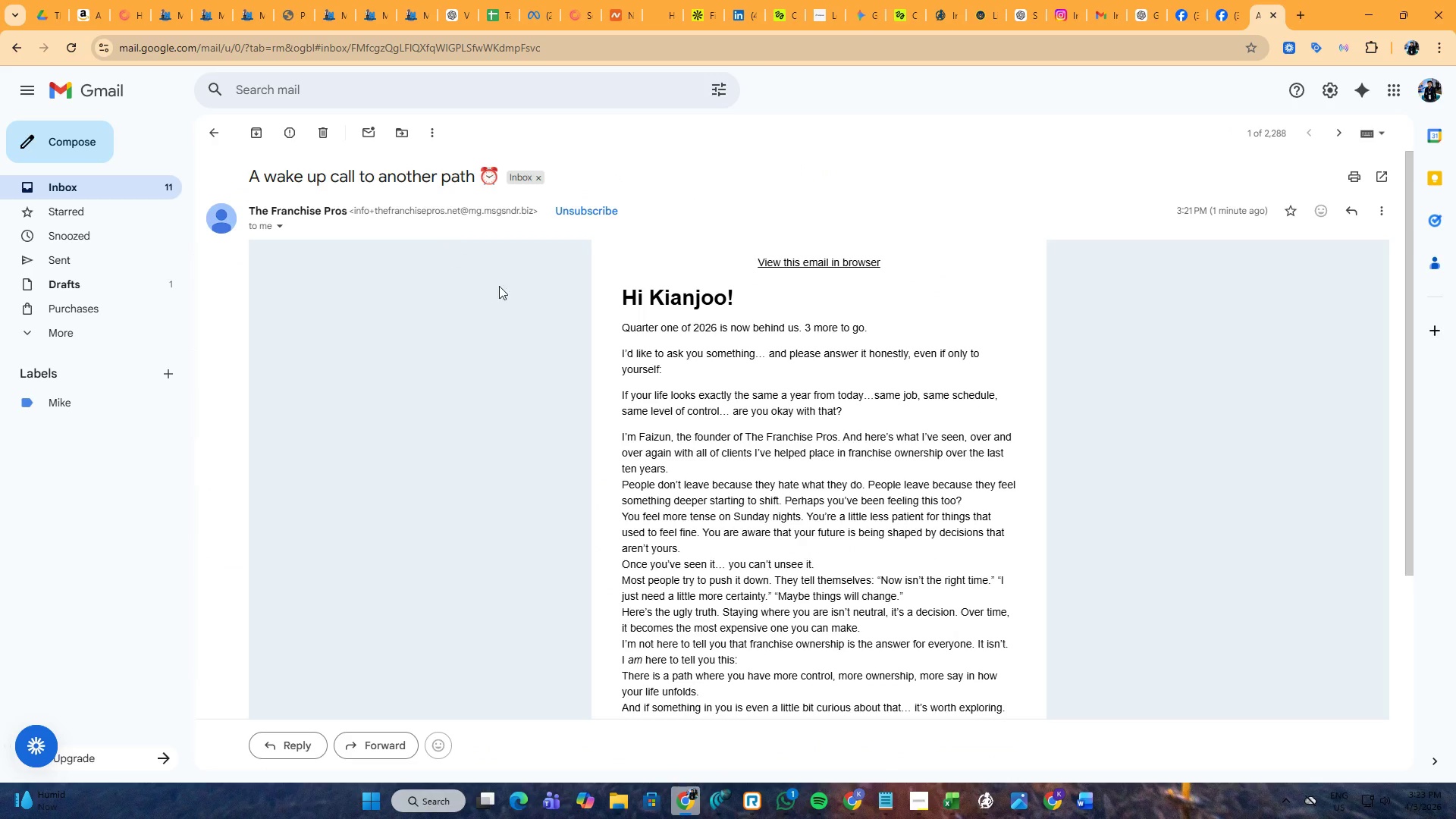 
scroll: coordinate [545, 344], scroll_direction: up, amount: 3.0
 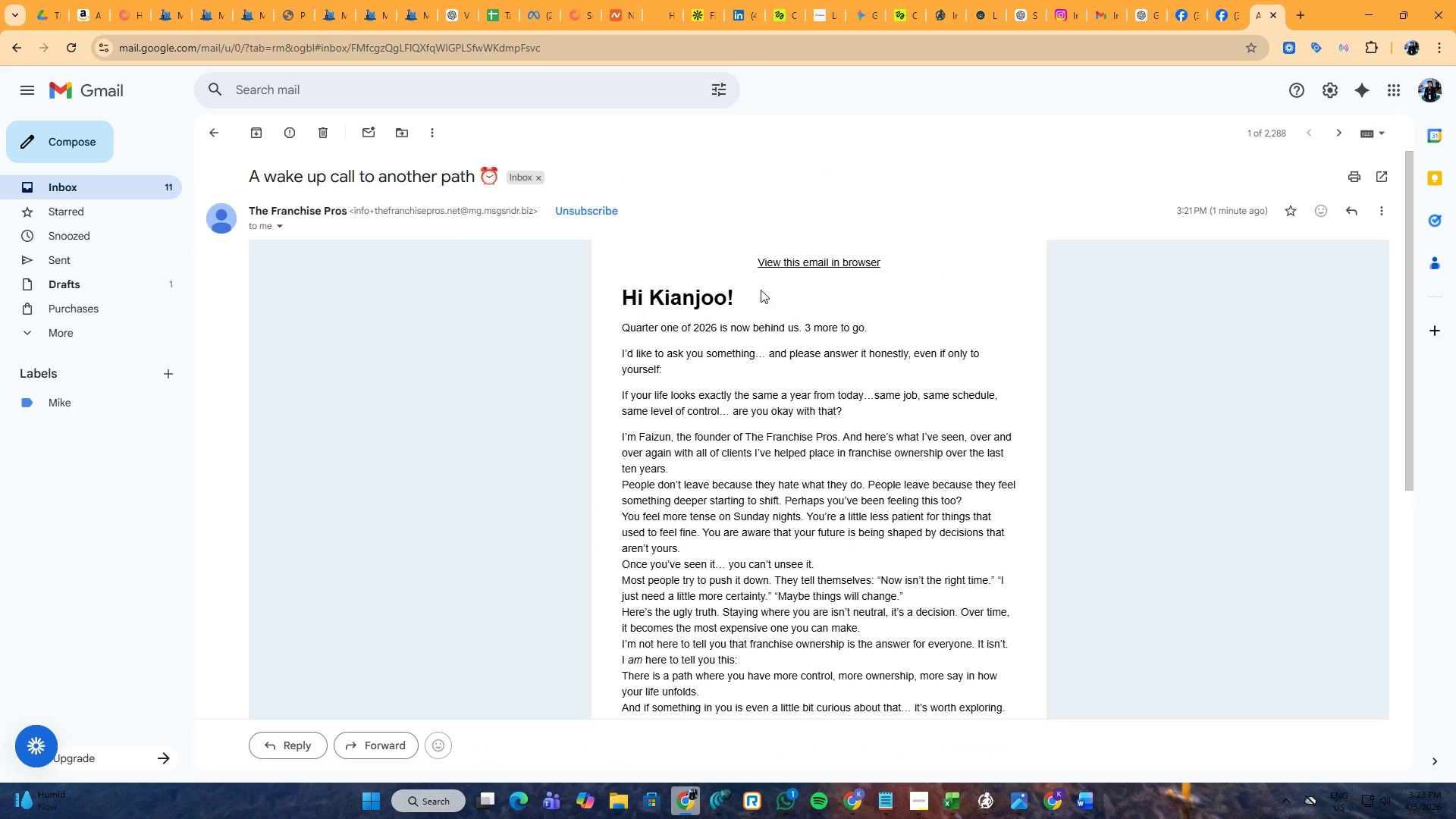 
left_click([776, 264])
 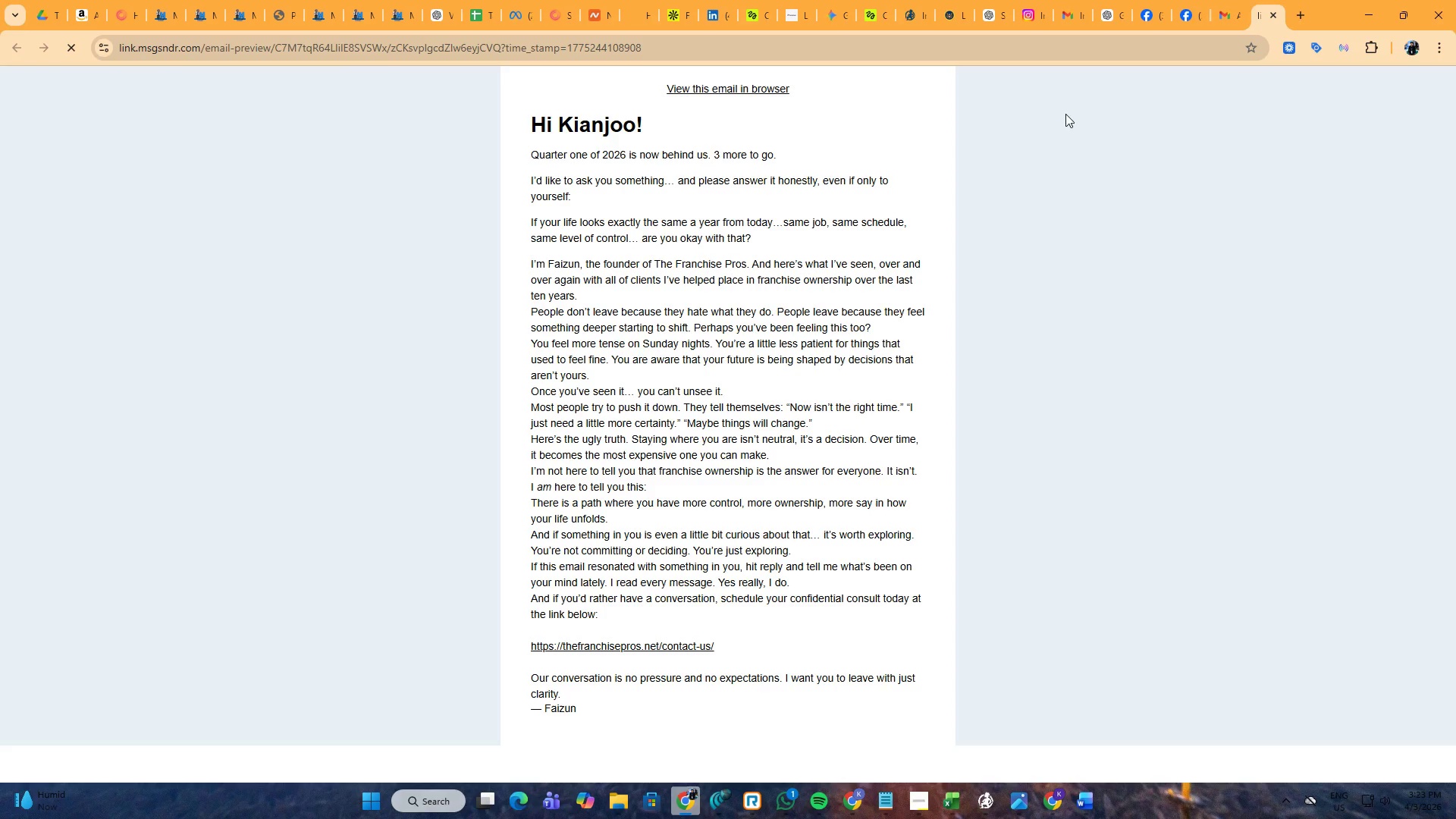 
scroll: coordinate [804, 377], scroll_direction: down, amount: 3.0
 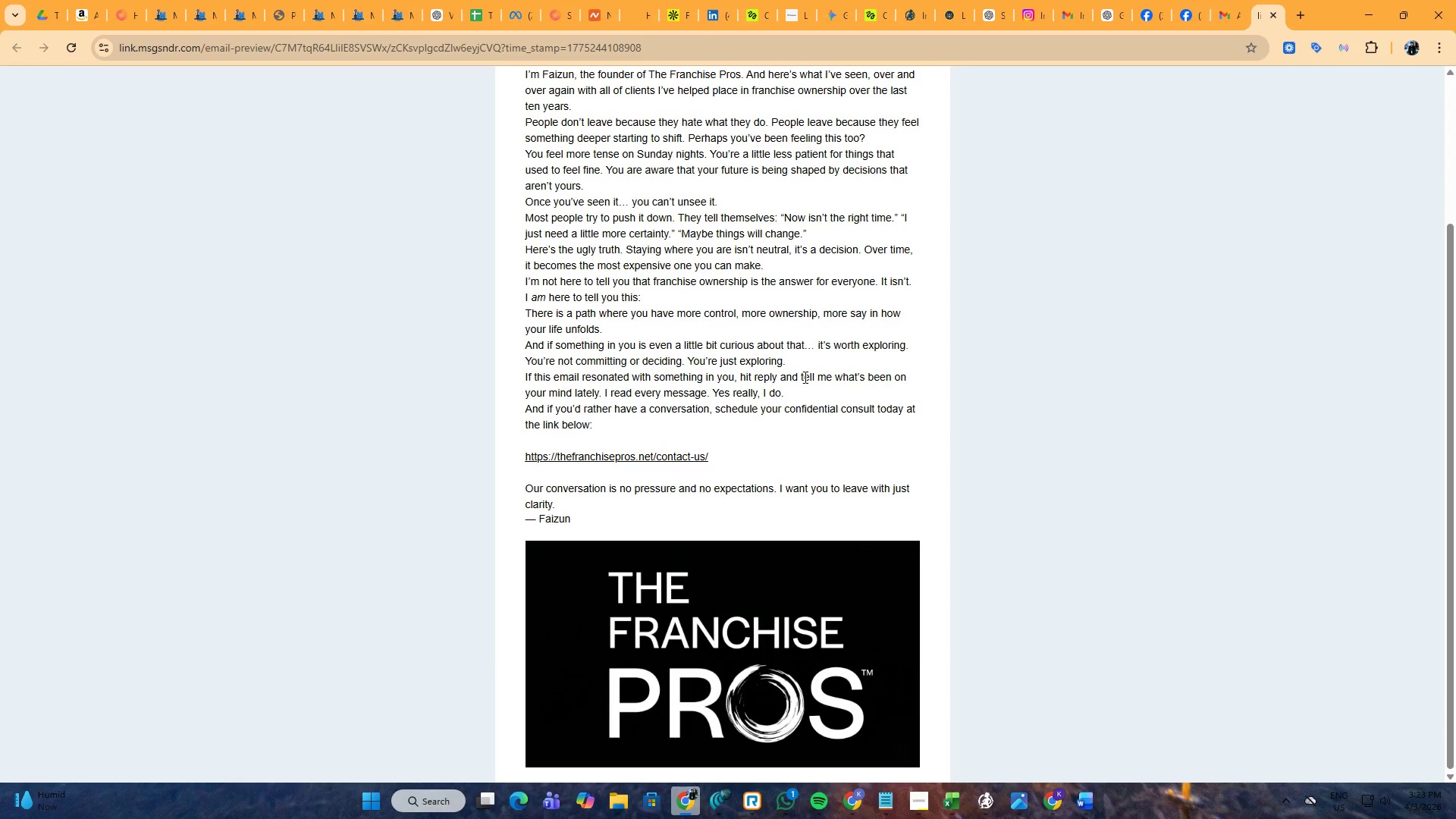 
key(Control+W)
 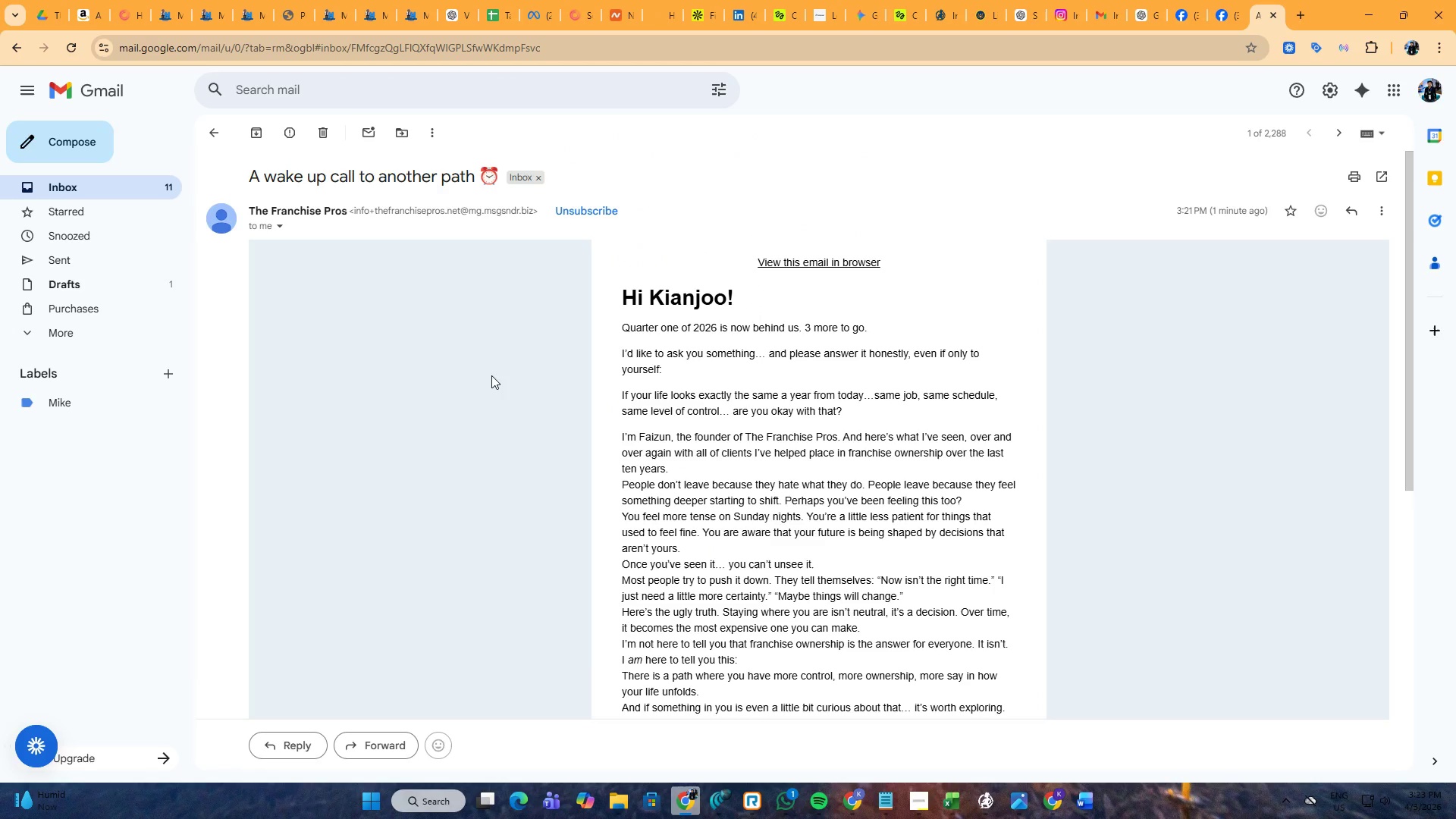 
double_click([283, 224])
 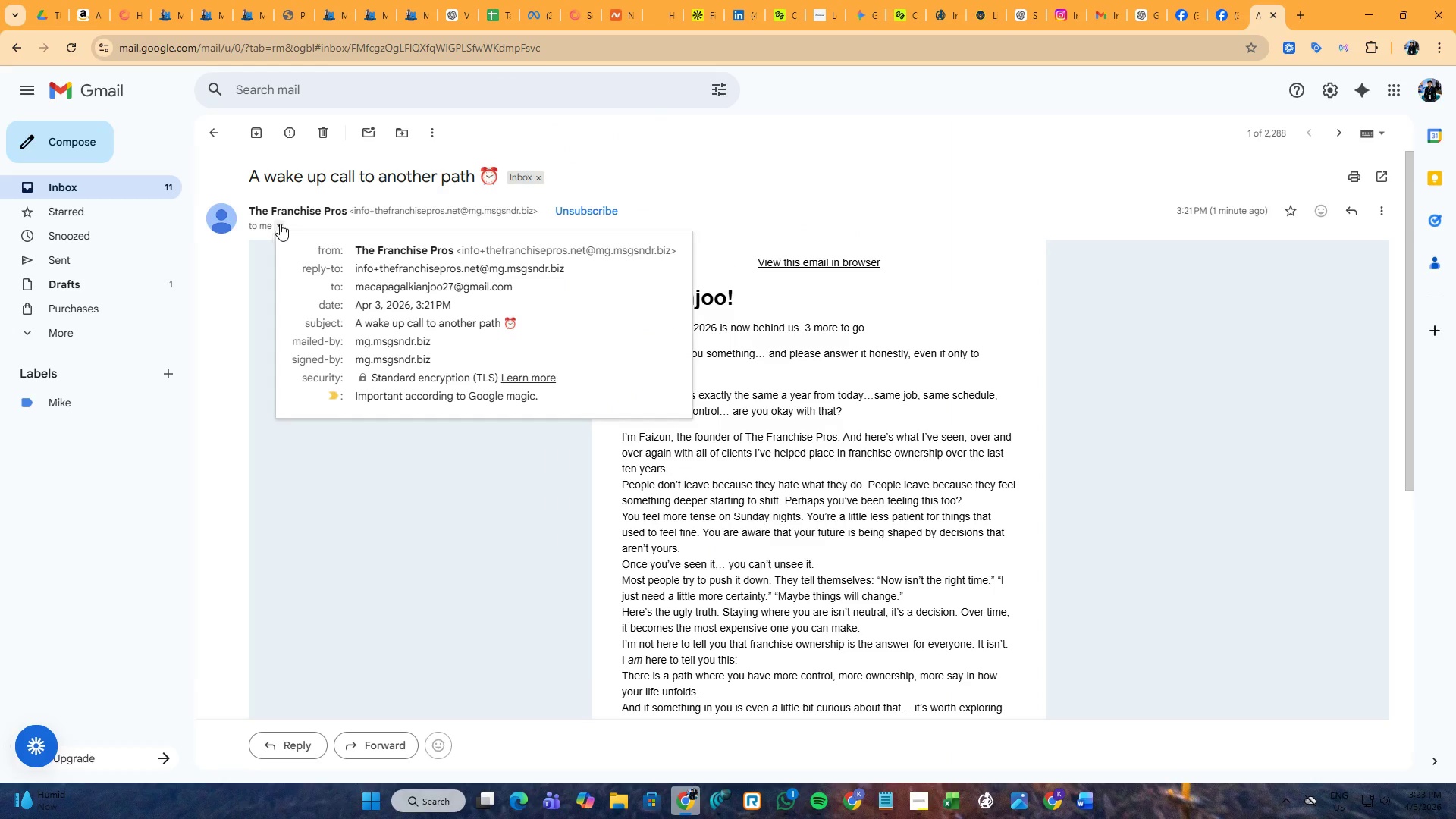 
wait(6.31)
 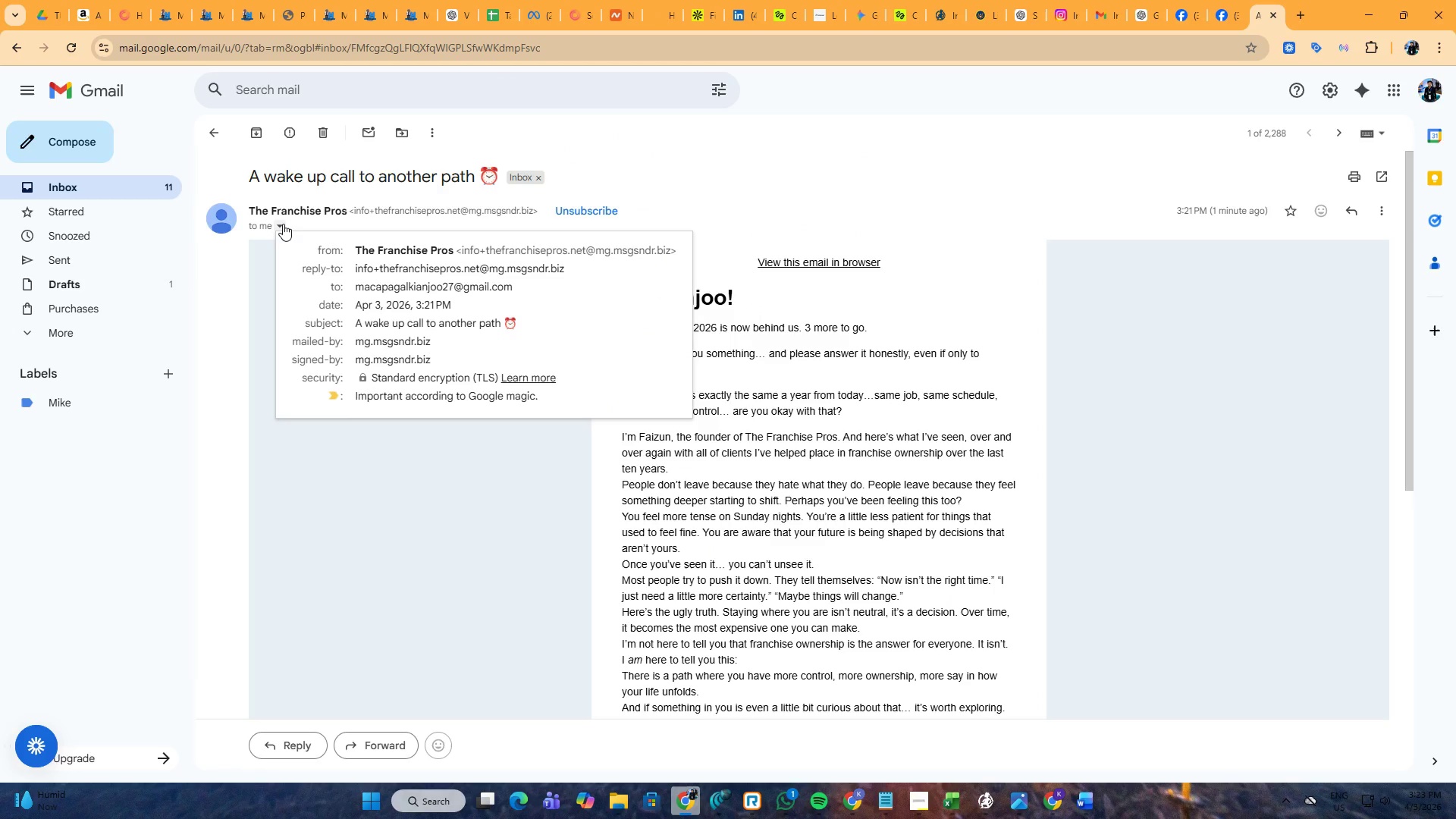 
left_click([280, 224])
 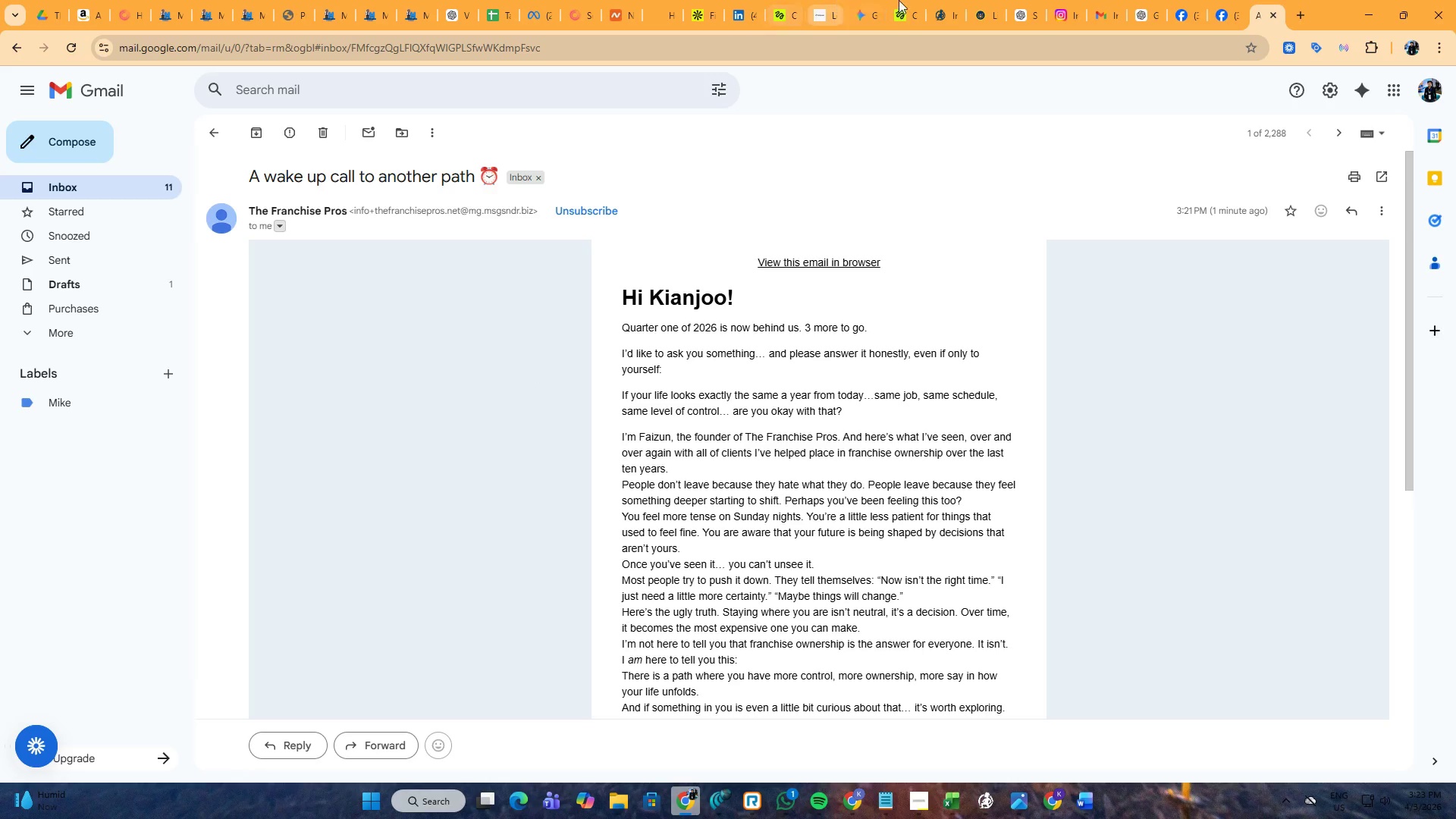 
wait(6.36)
 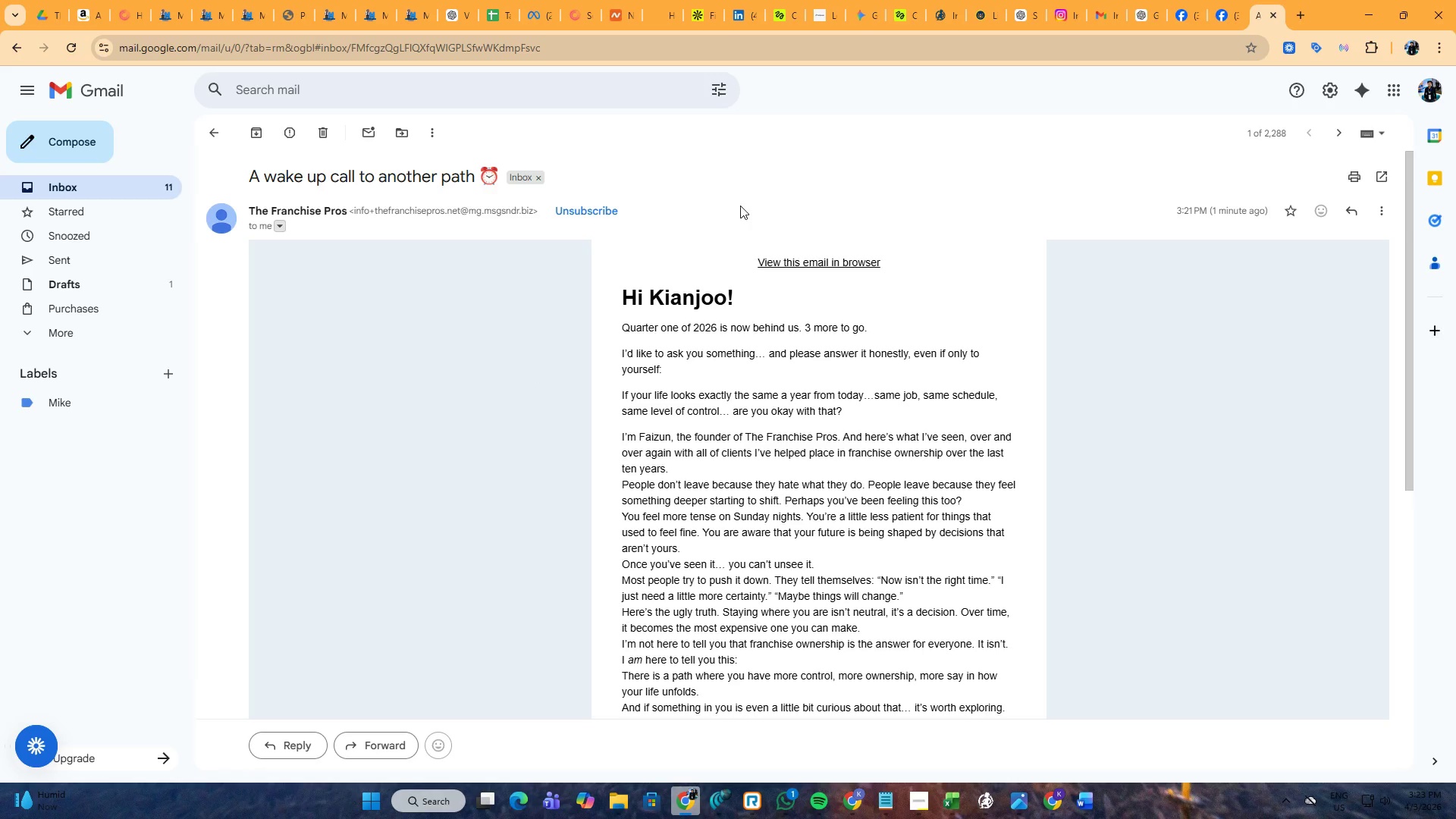 
left_click([424, 0])
 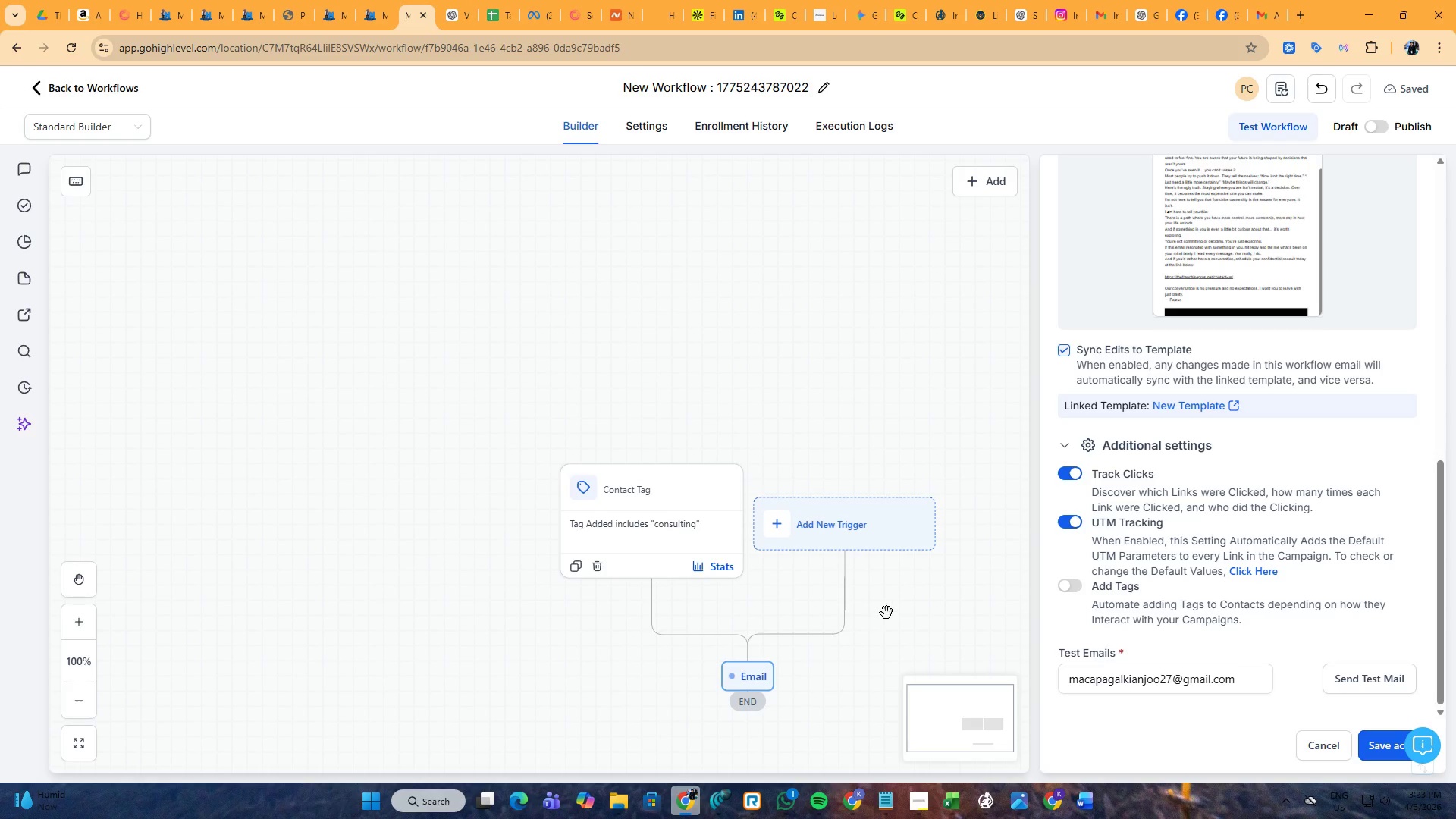 
scroll: coordinate [1150, 385], scroll_direction: up, amount: 9.0
 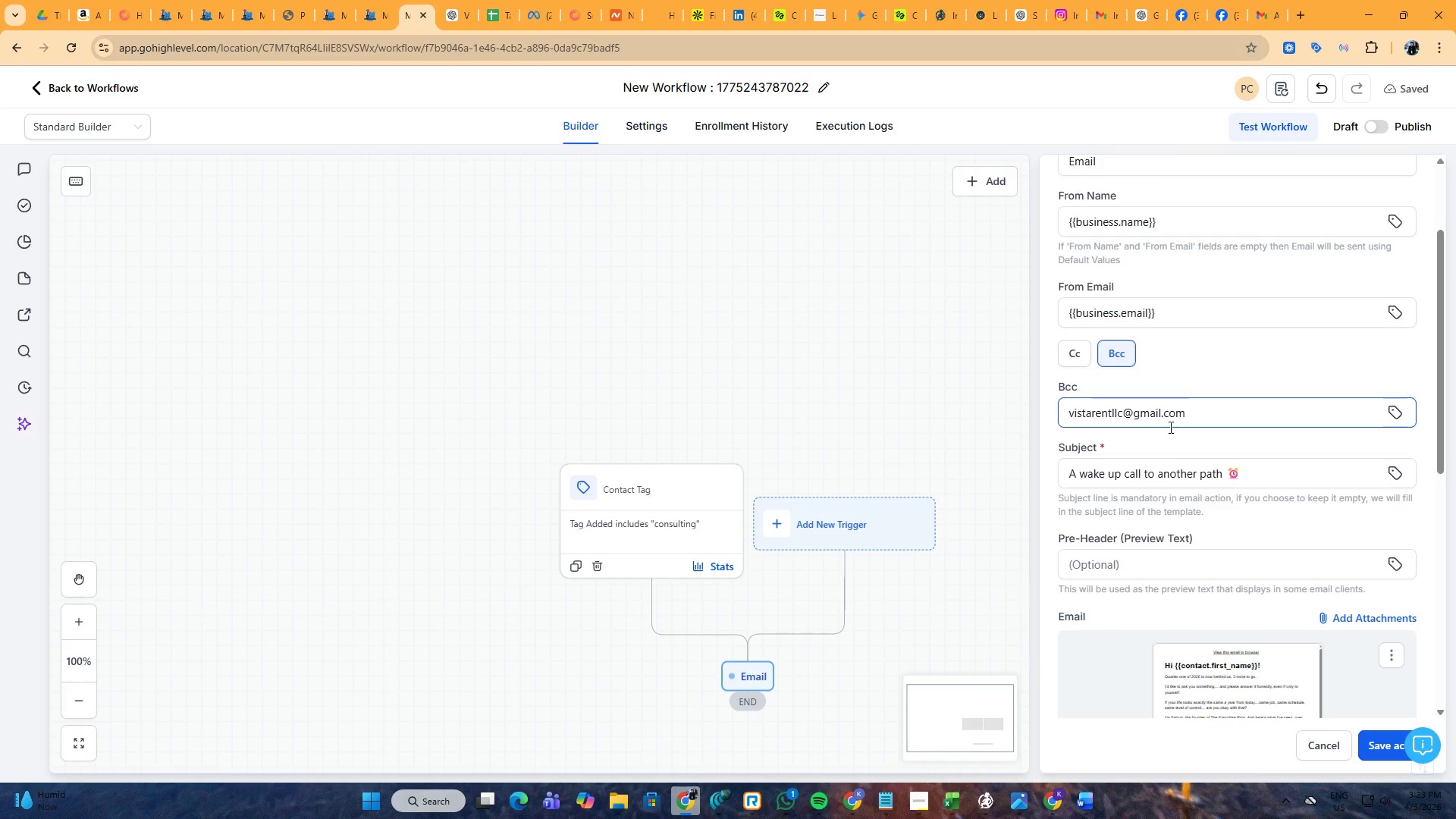 
left_click([1178, 418])
 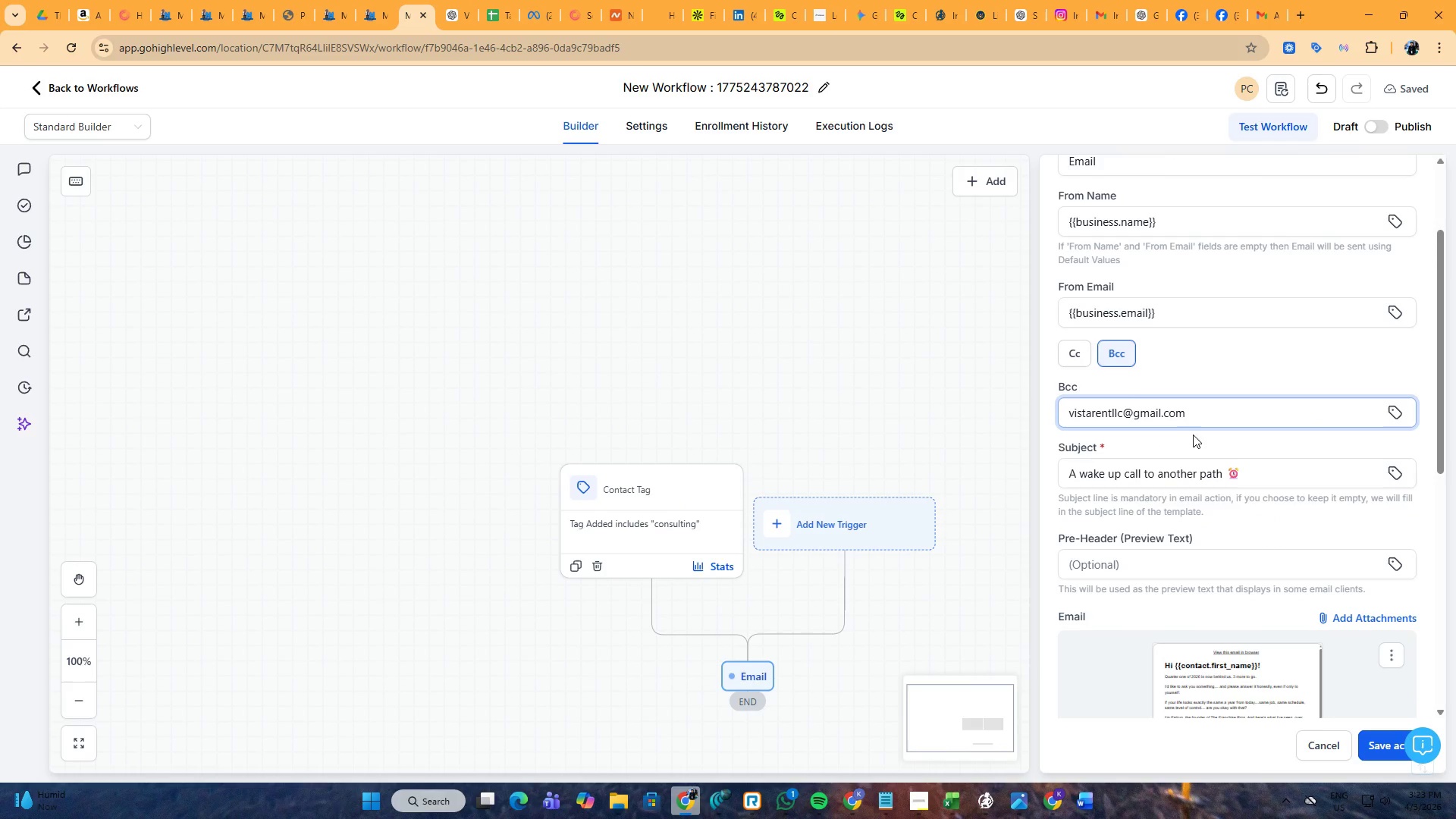 
left_click([1185, 441])
 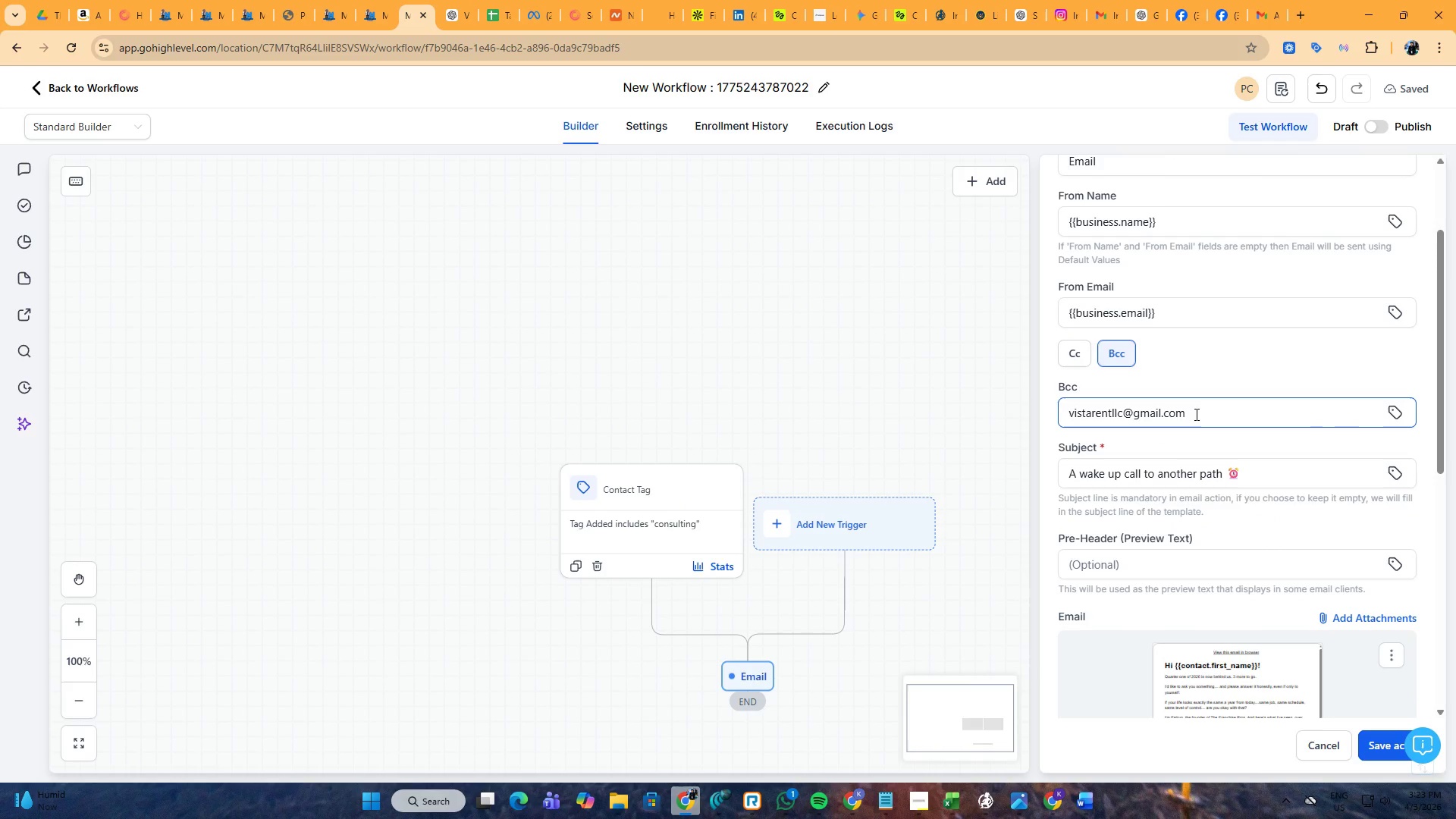 
left_click_drag(start_coordinate=[1195, 414], to_coordinate=[1043, 413])
 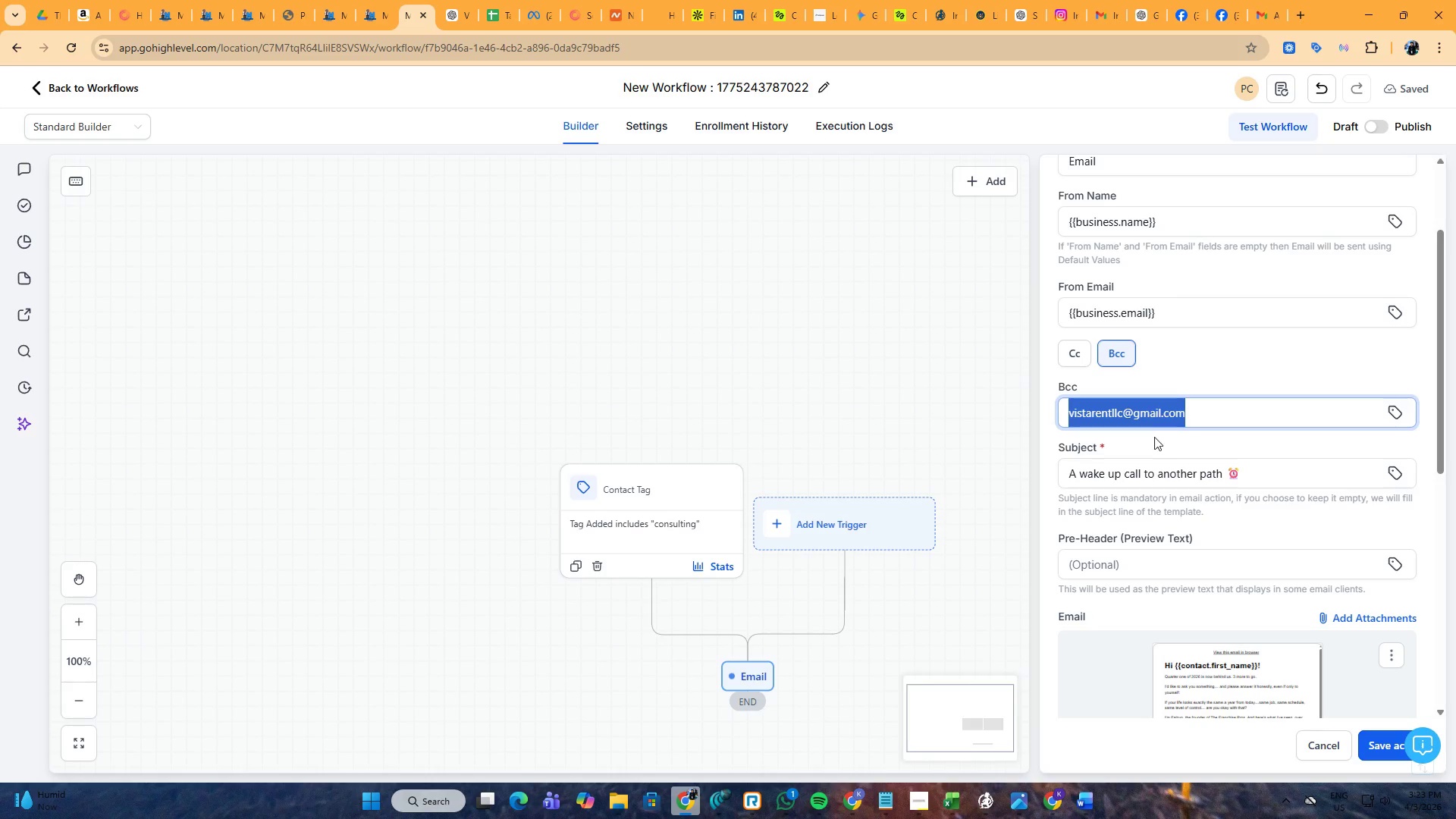 
left_click([1155, 437])
 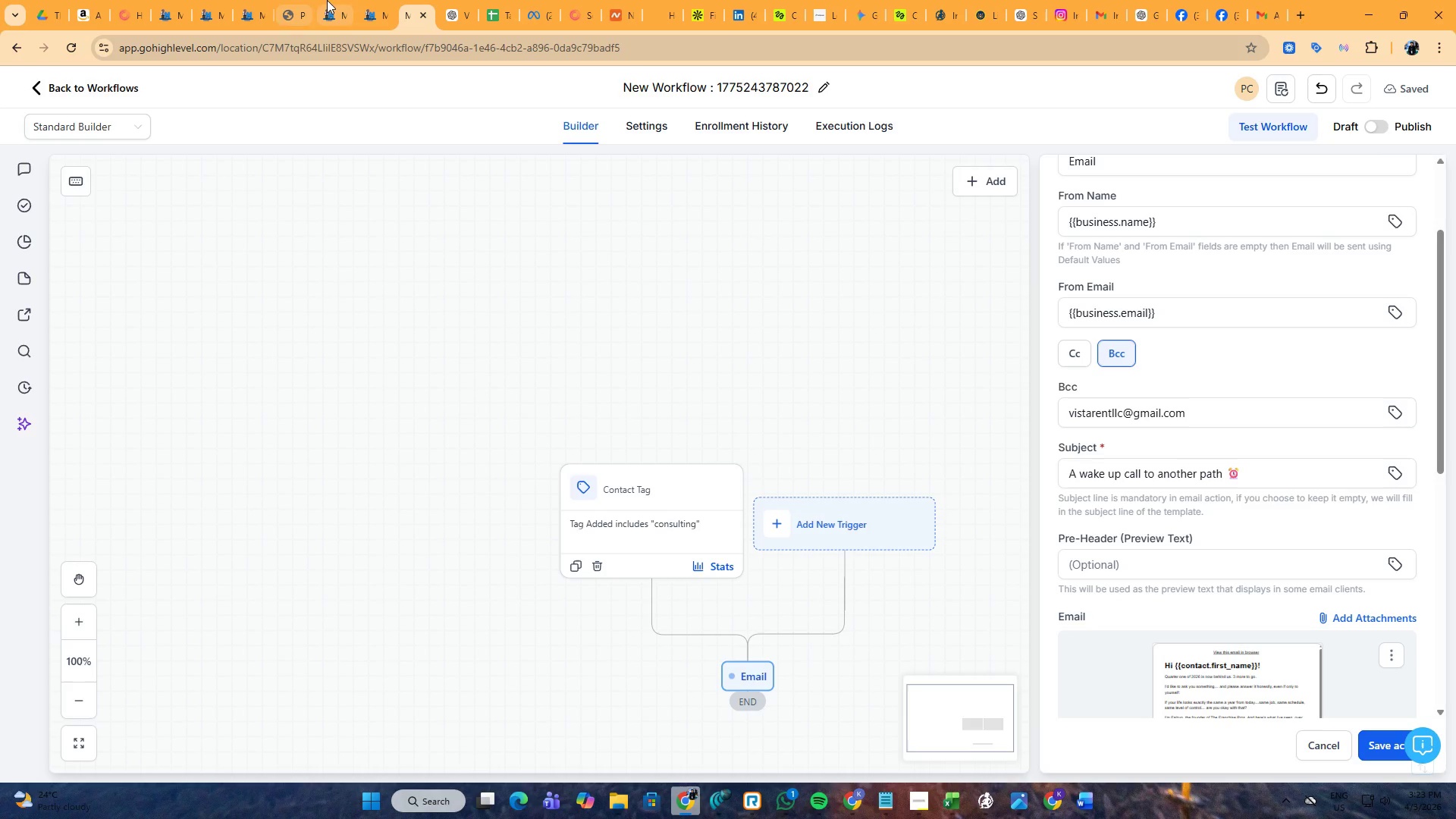 
left_click([356, 0])
 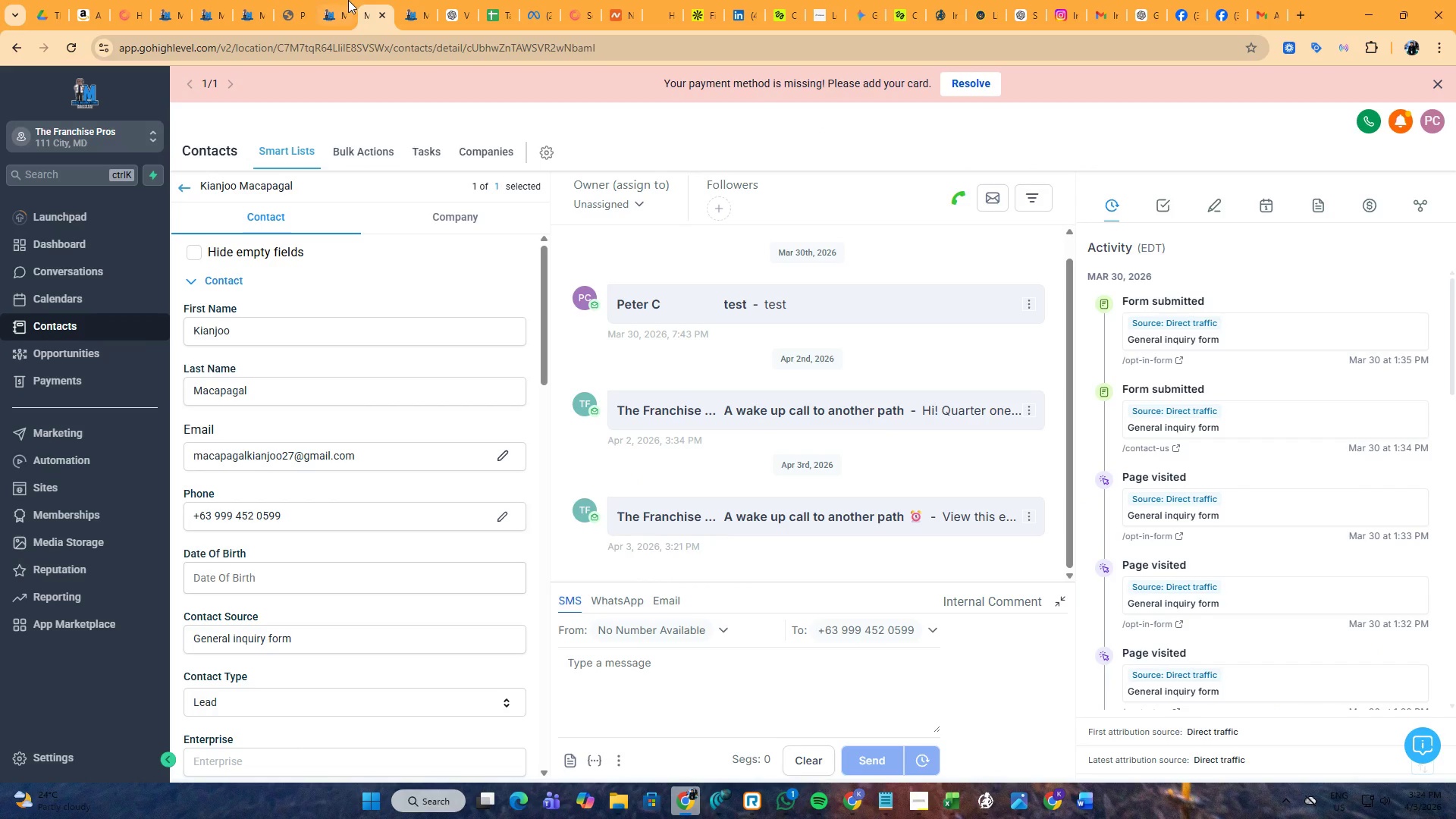 
left_click([348, 0])
 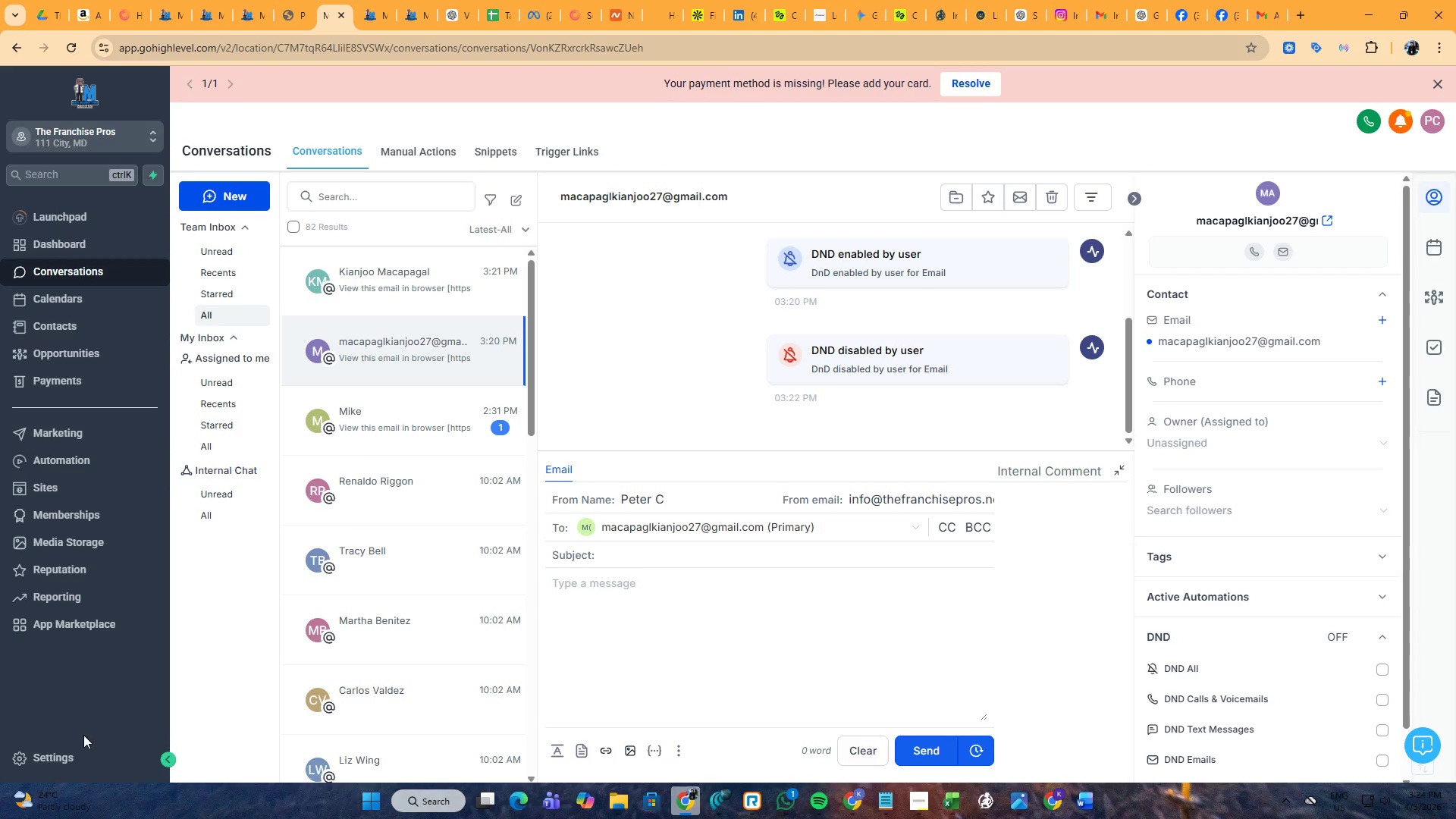 
double_click([80, 745])
 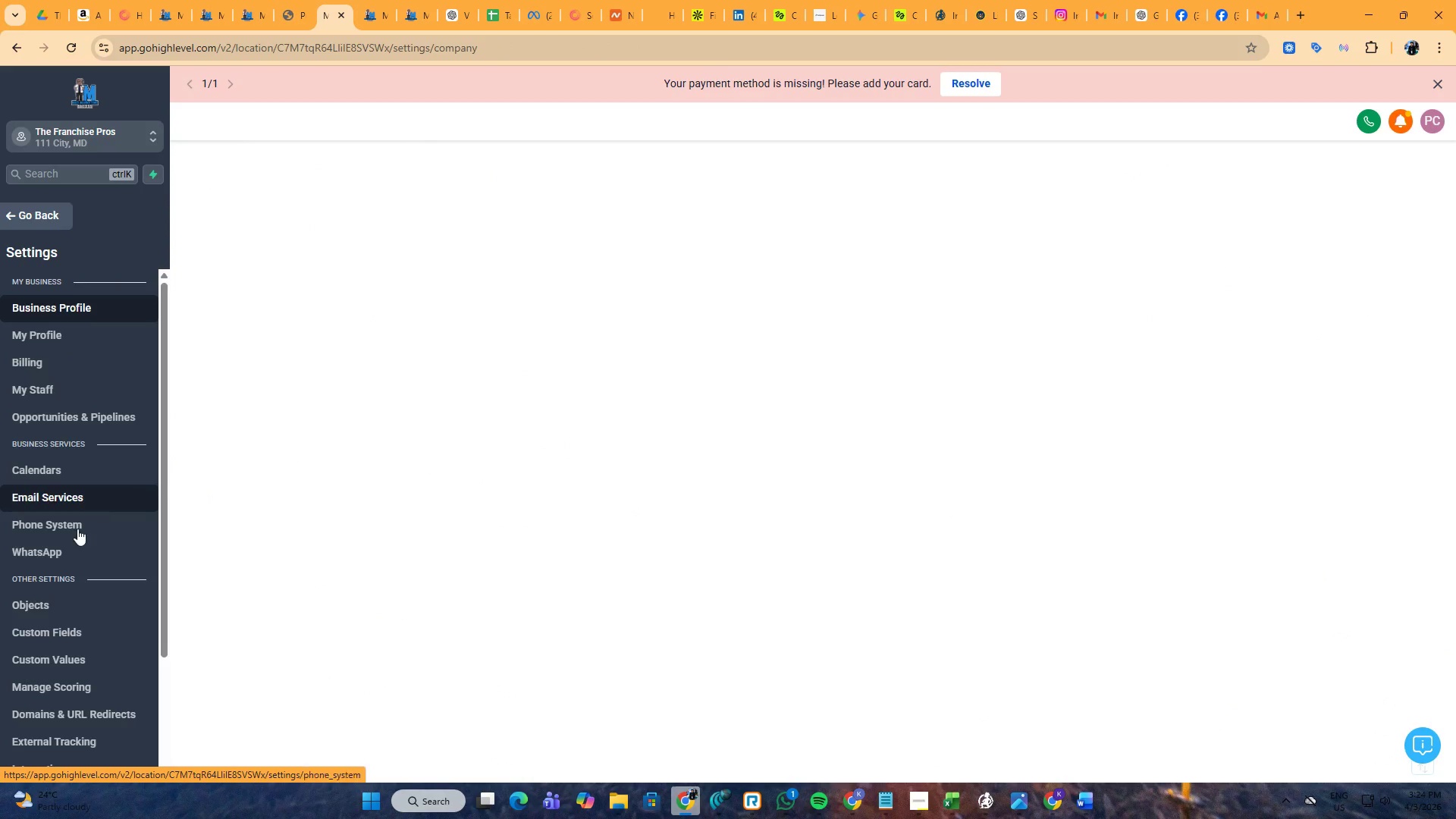 
left_click([62, 632])
 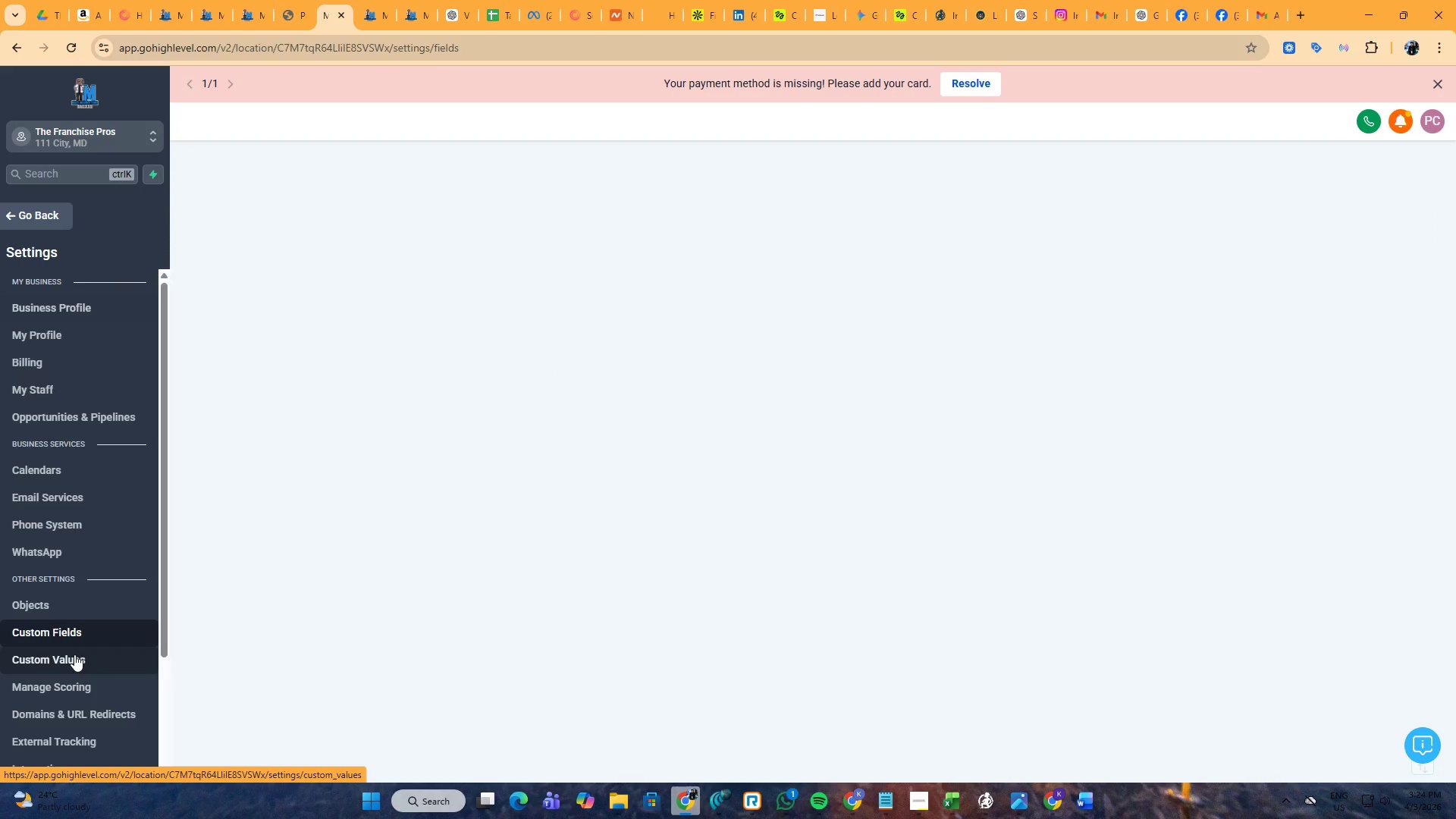 
left_click([74, 654])
 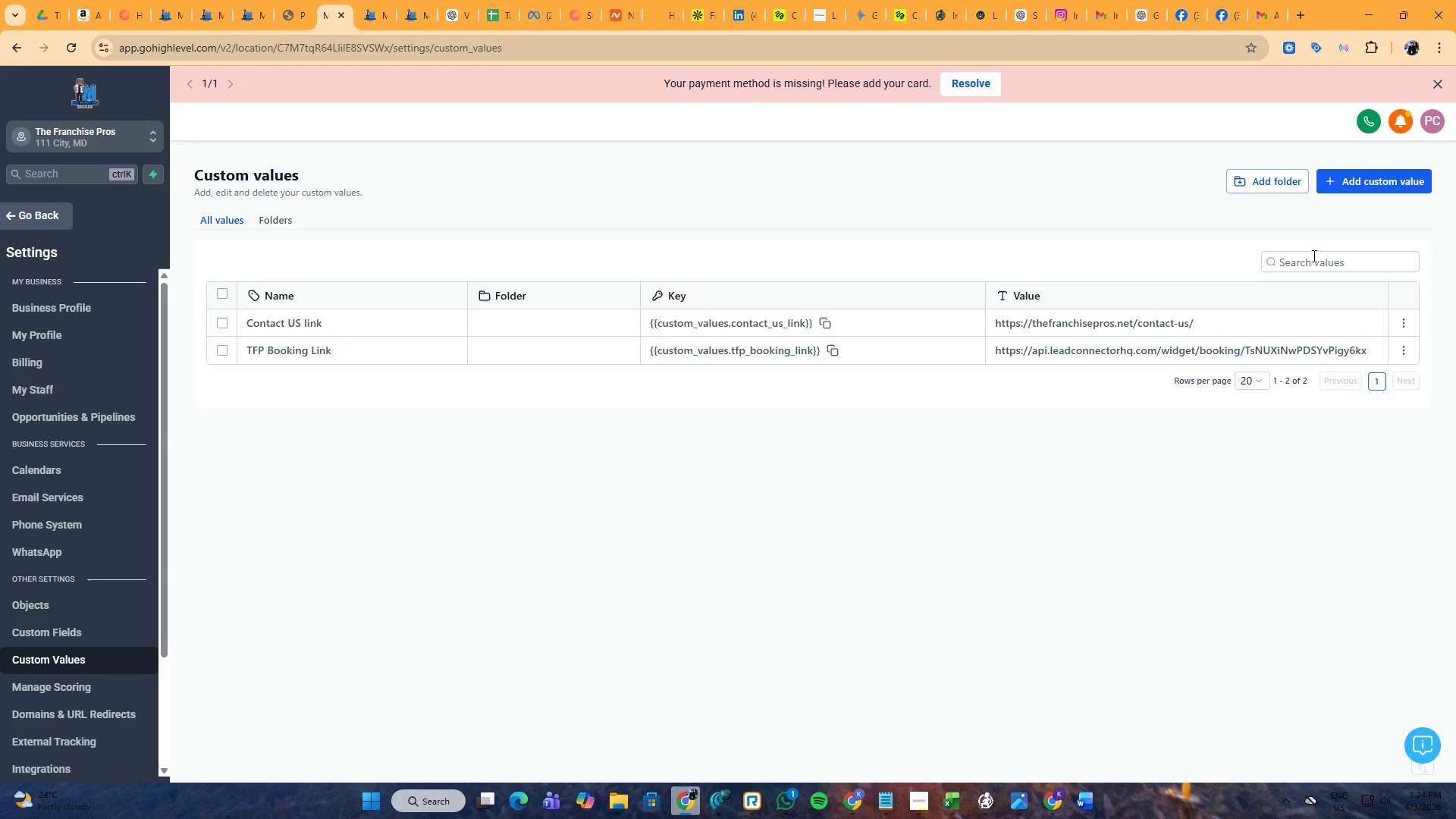 
left_click([1353, 184])
 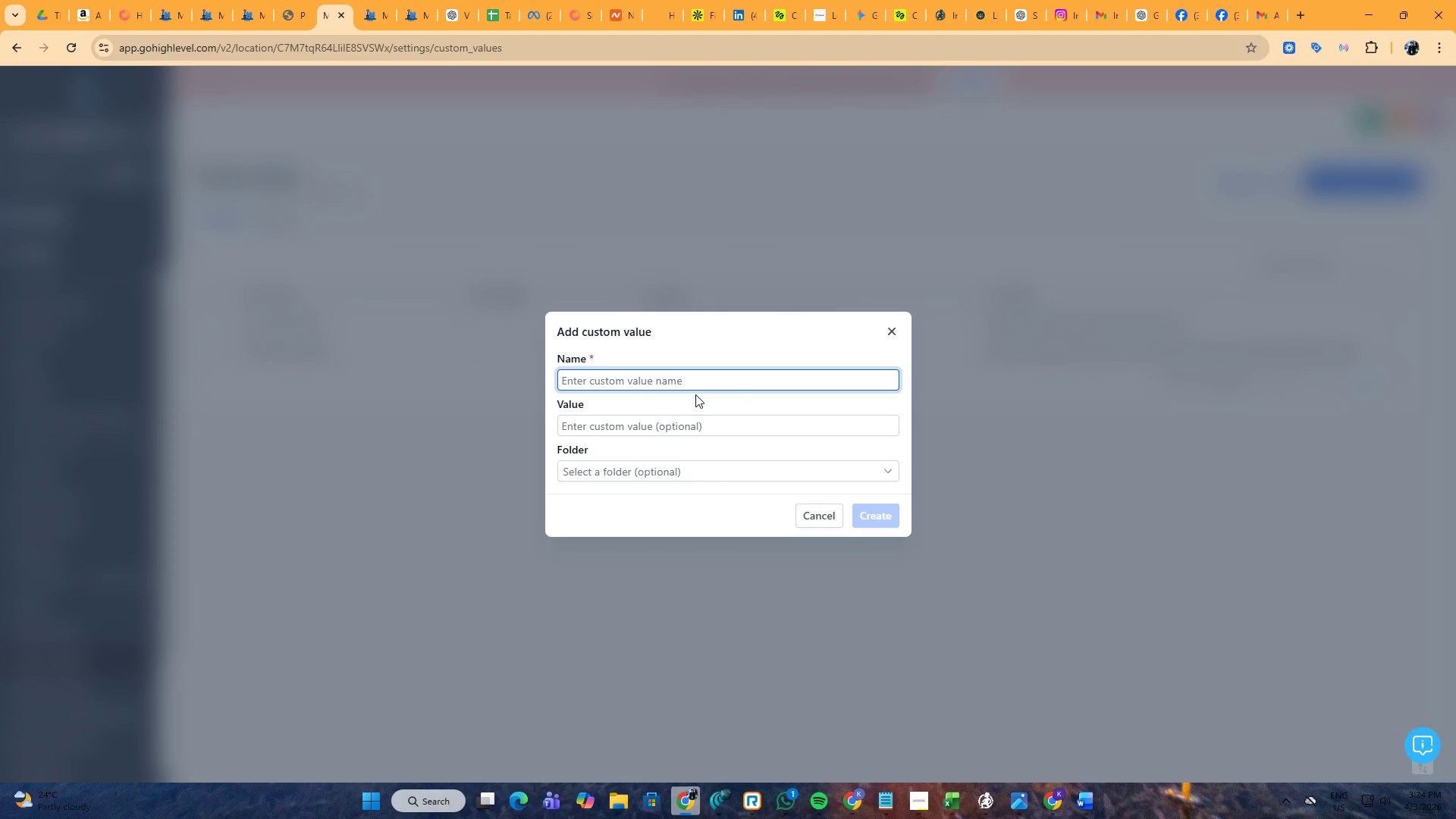 
type(Mike email)
 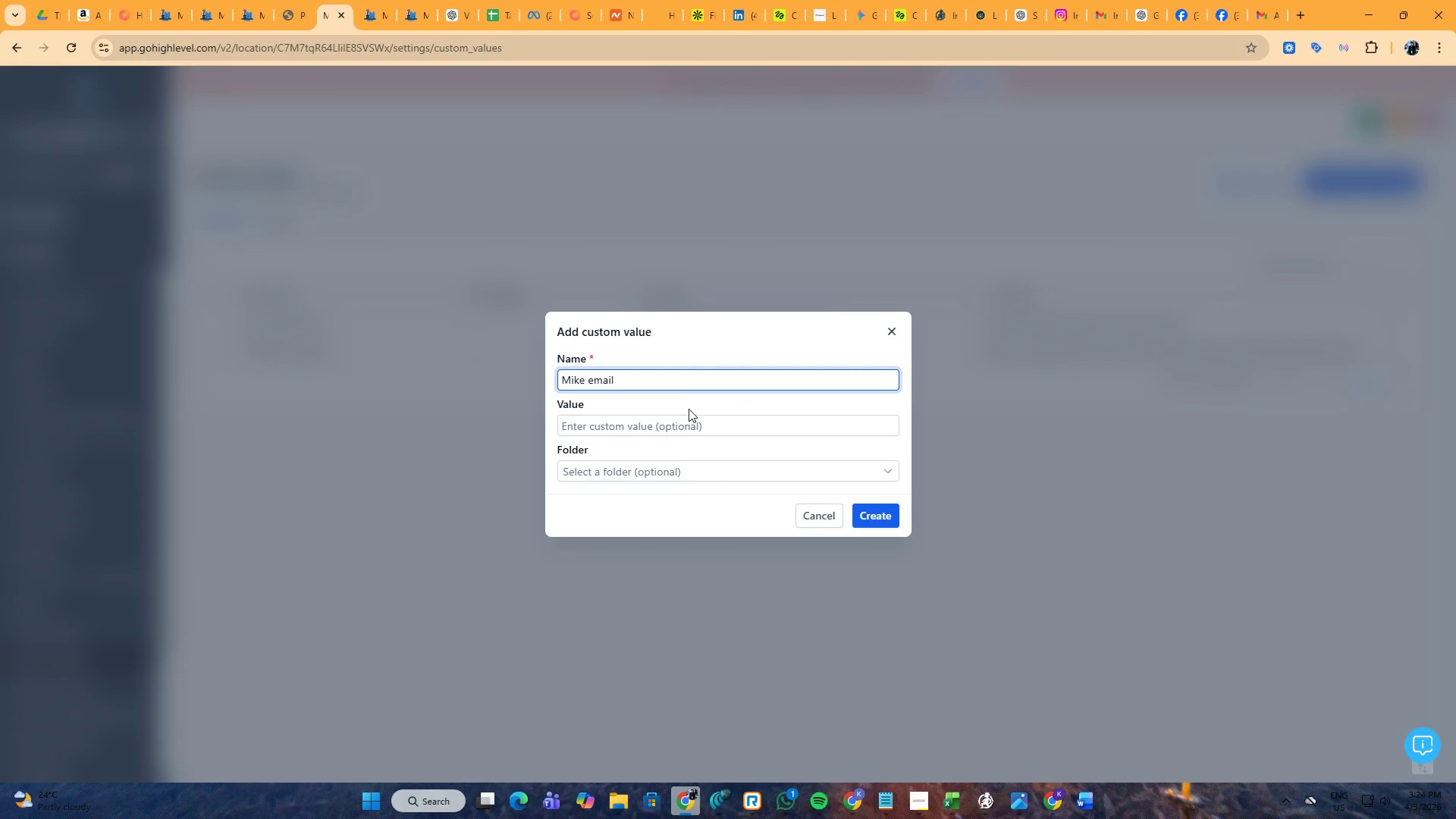 
left_click([684, 425])
 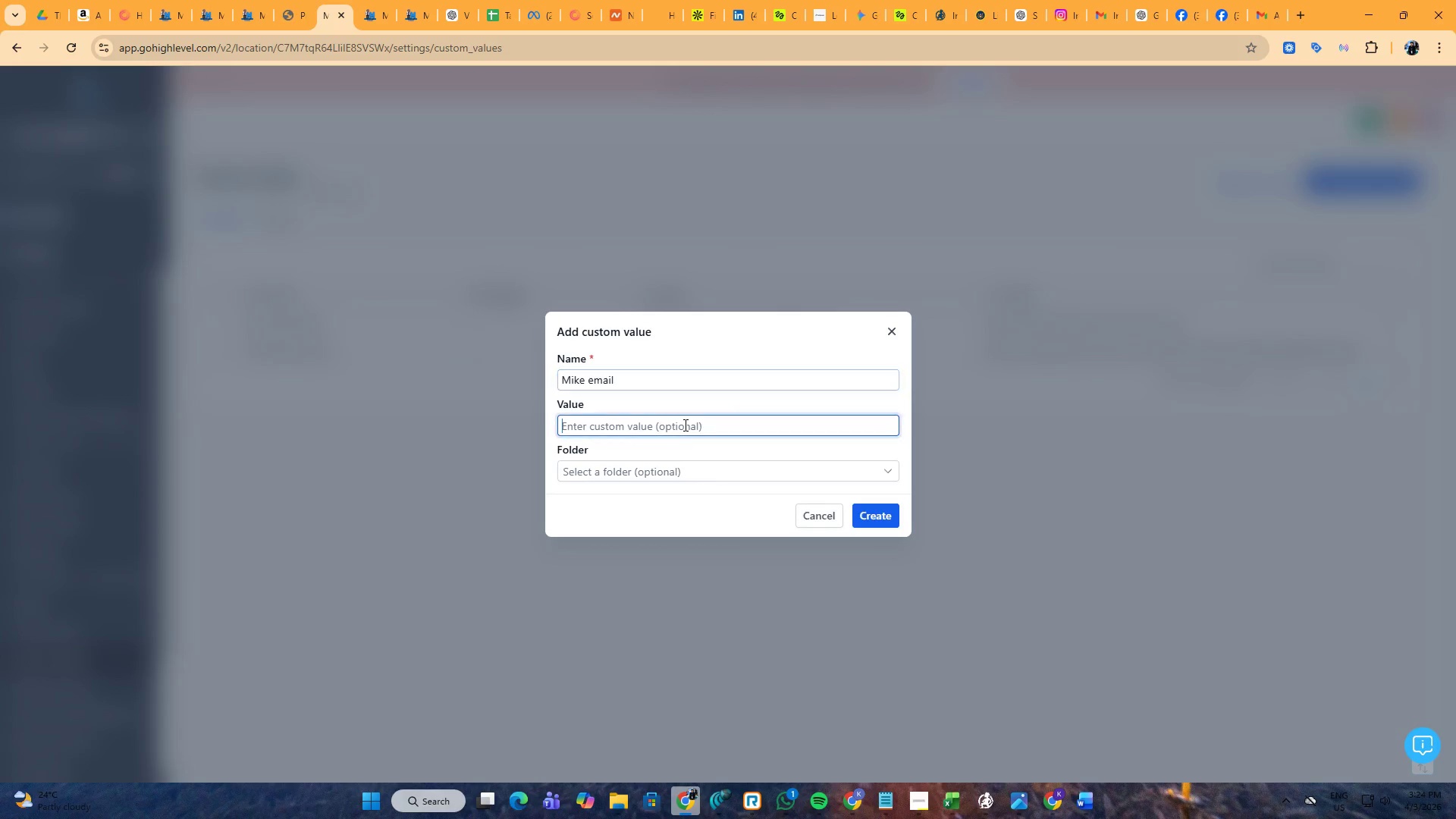 
key(Control+ControlLeft)
 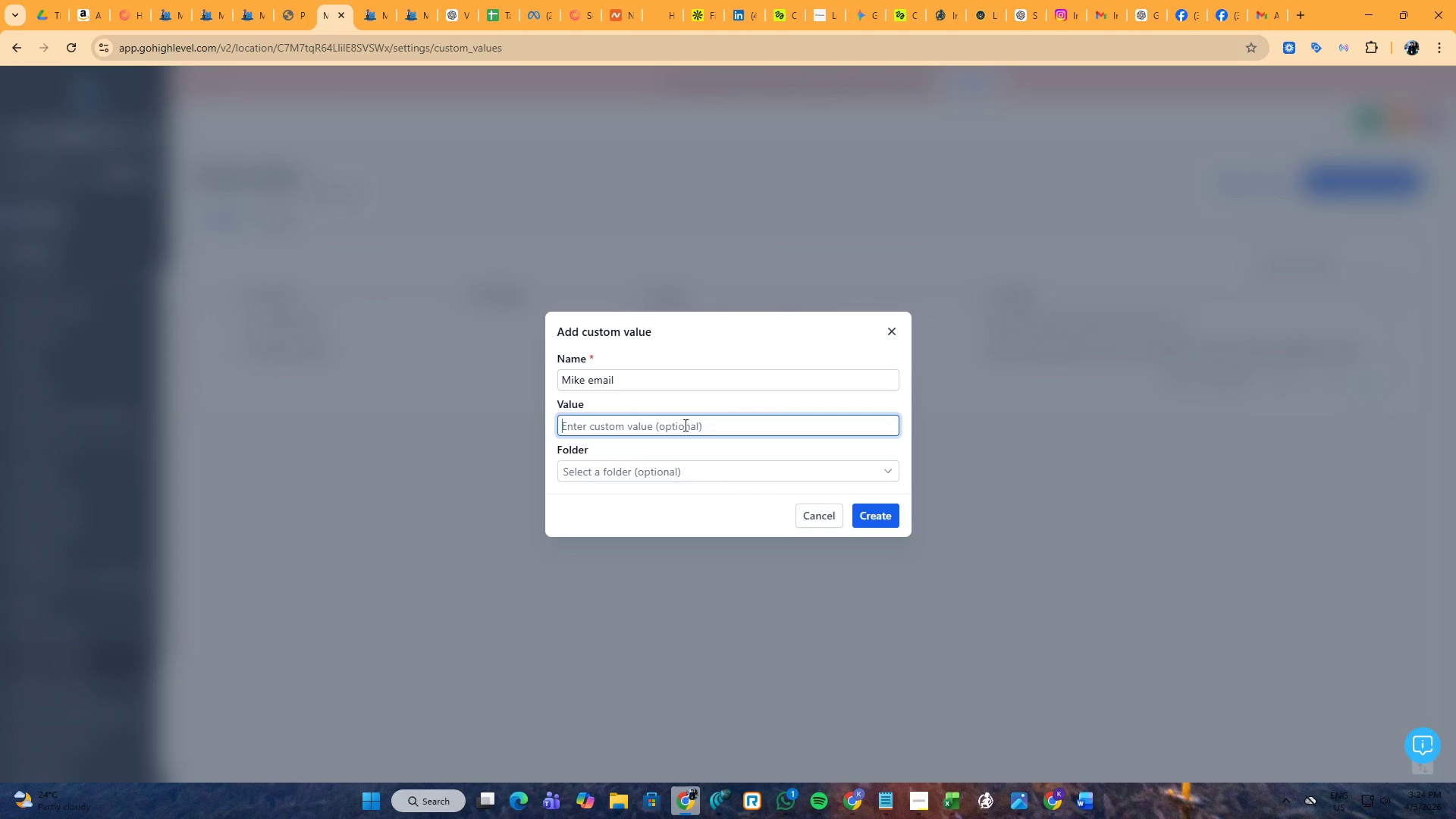 
key(Control+V)
 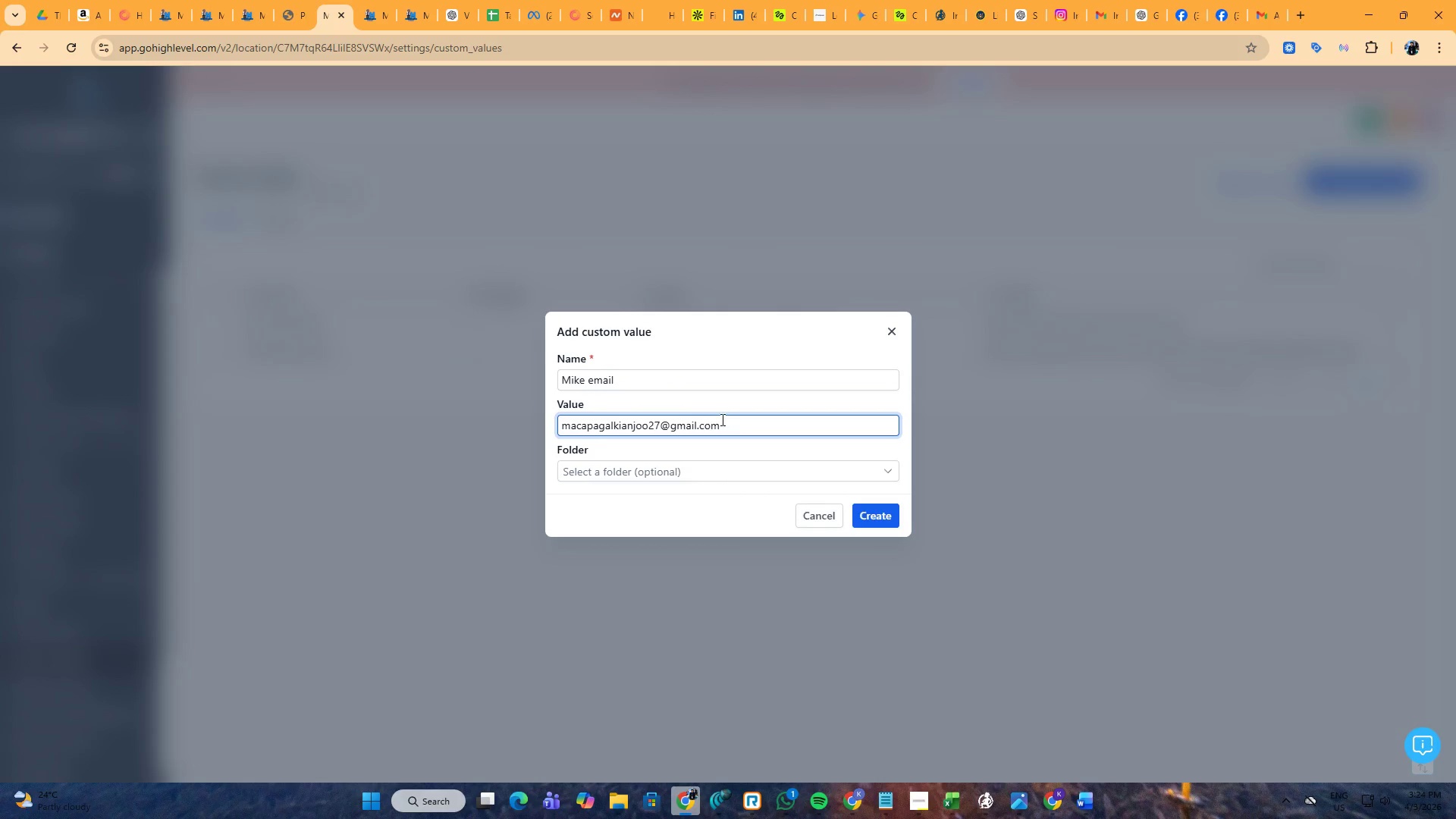 
key(Control+ControlLeft)
 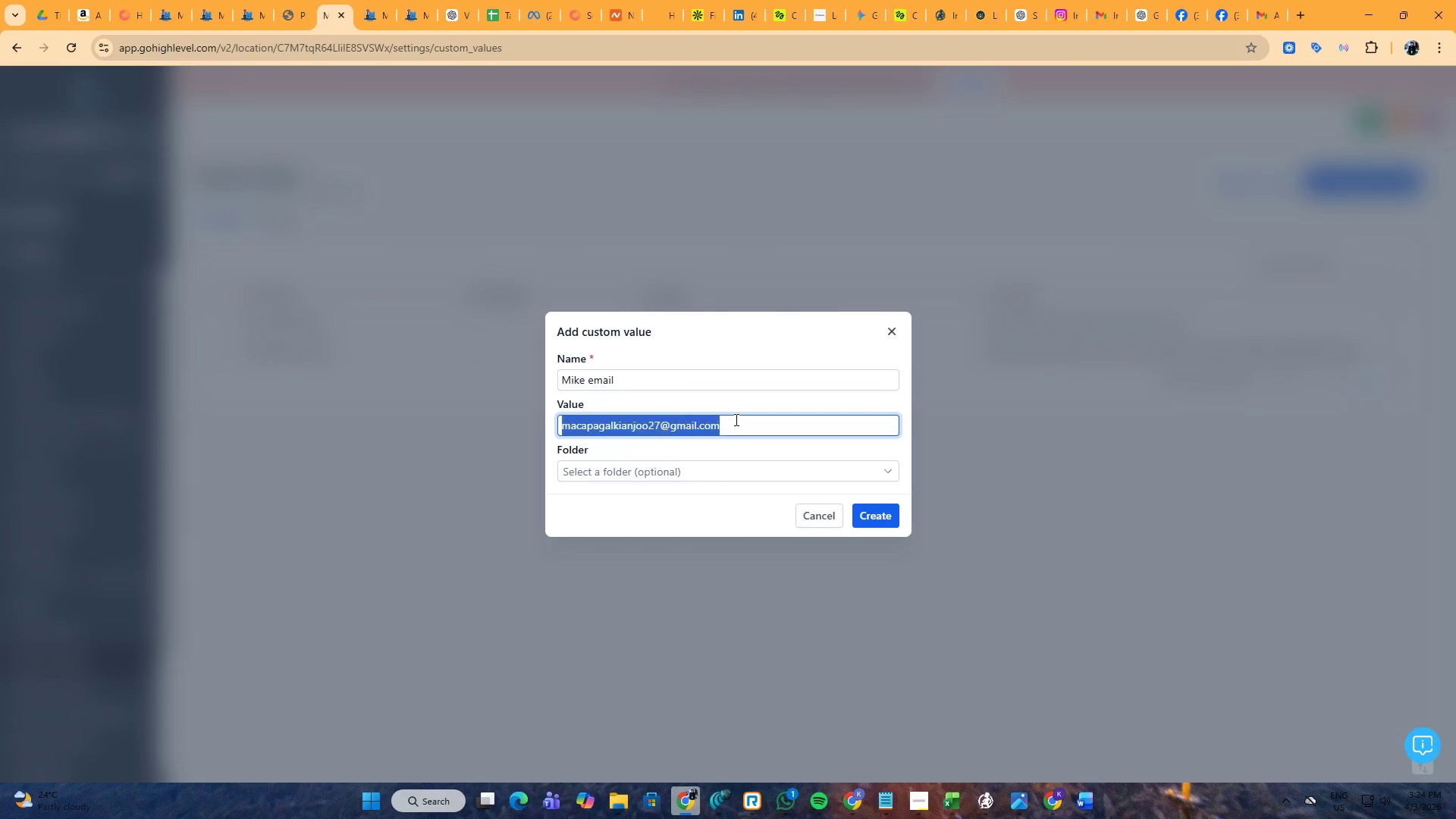 
key(Control+A)
 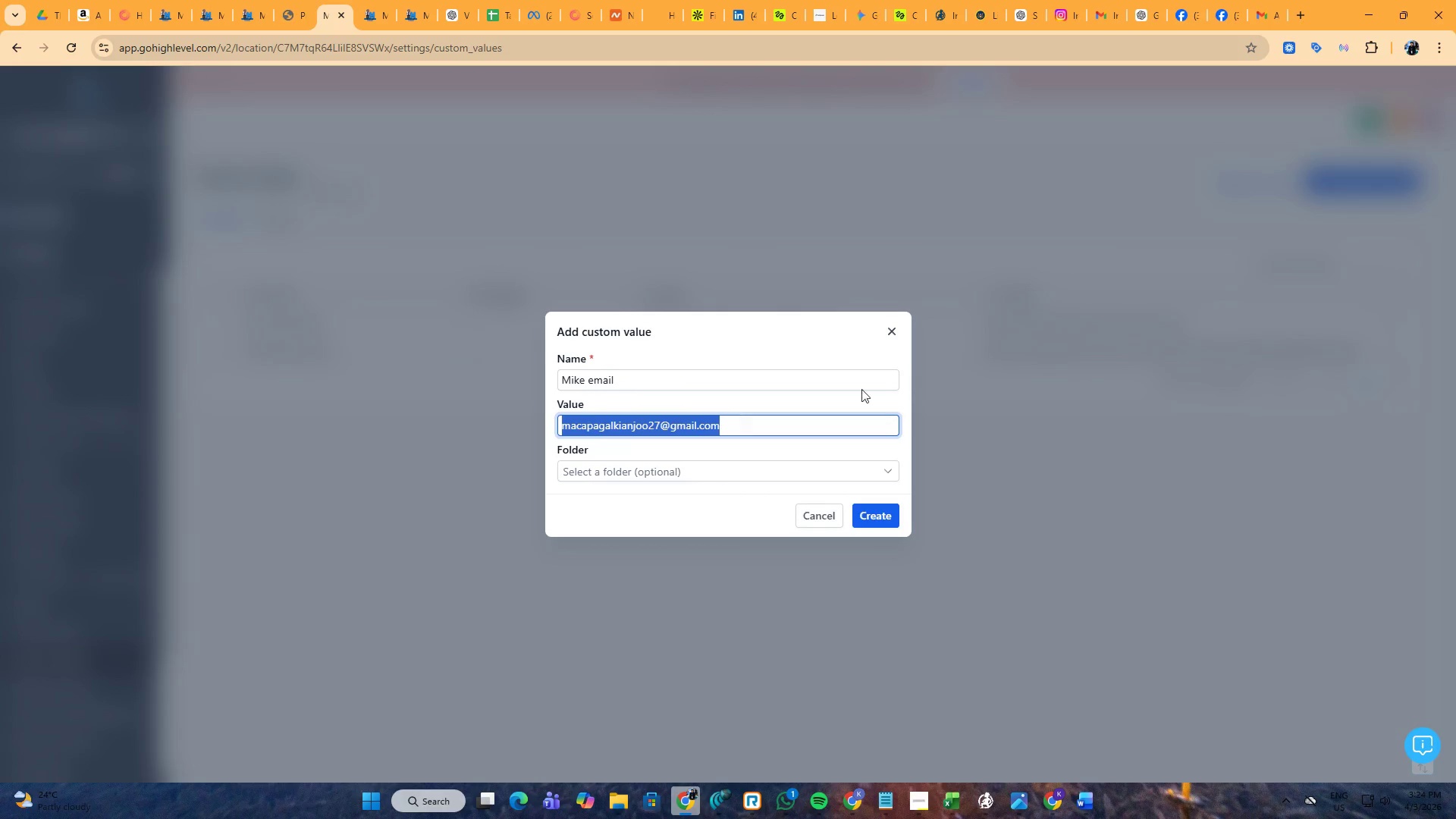 
key(Backspace)
 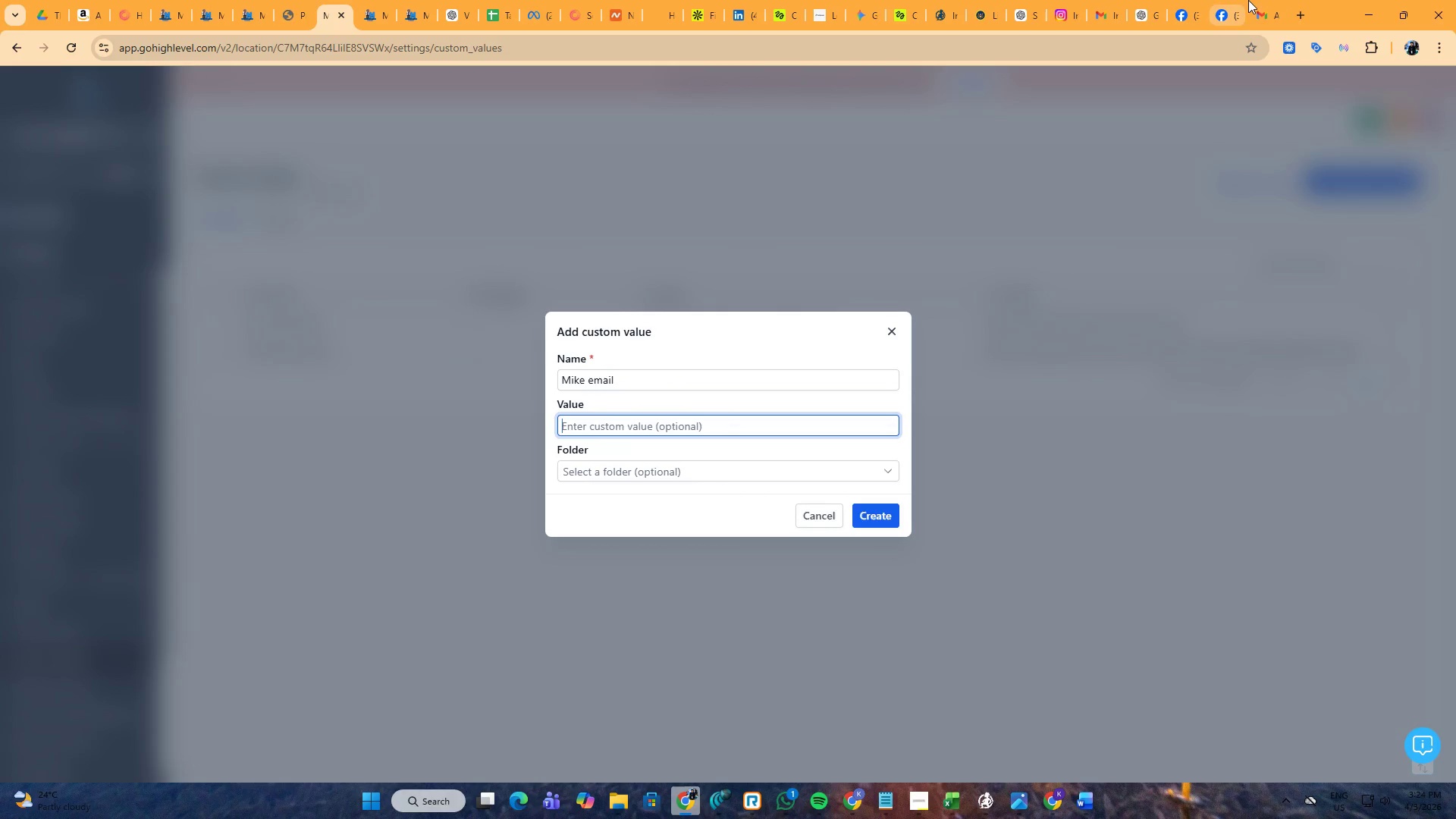 
left_click([1257, 0])
 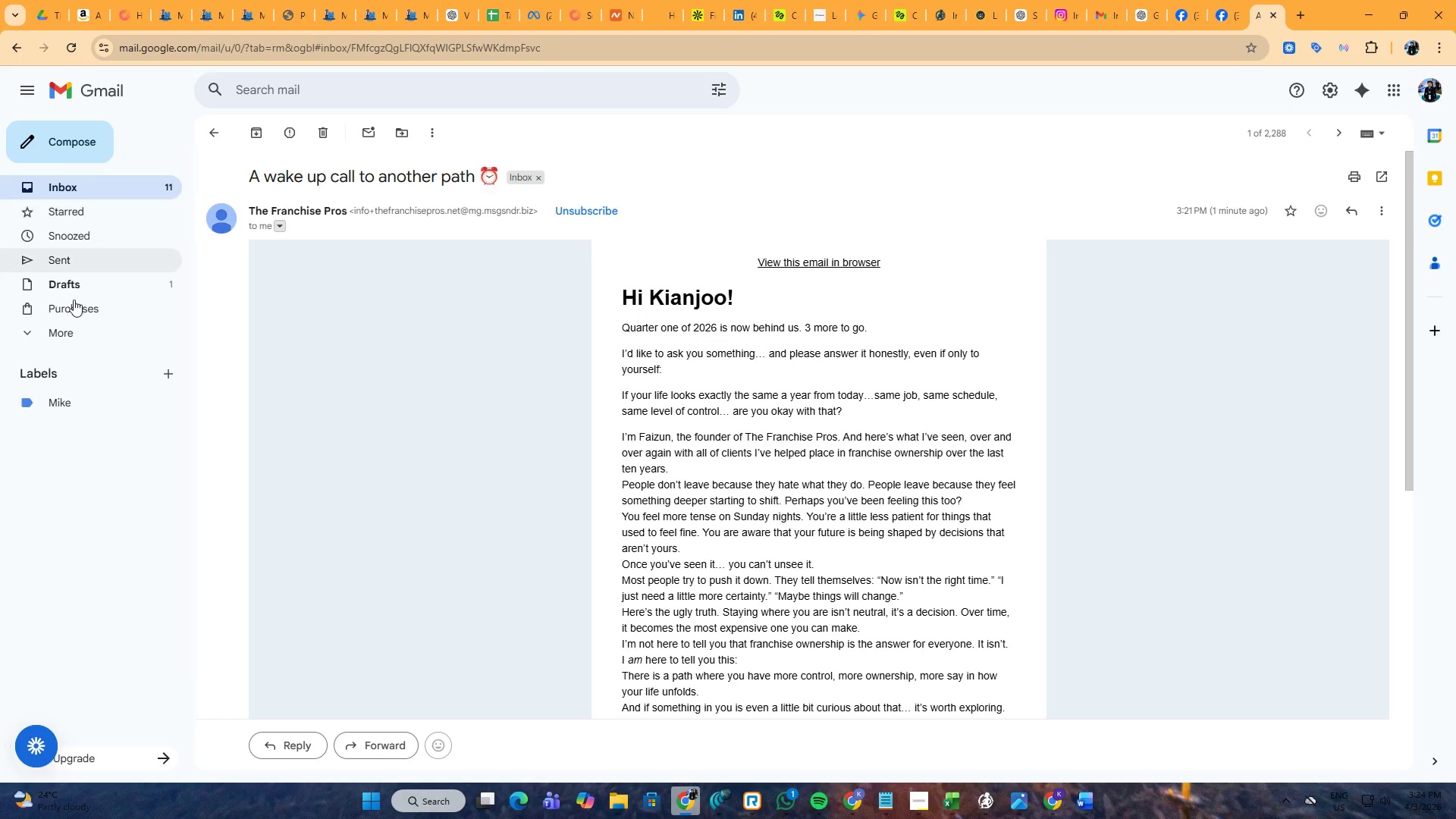 
left_click([62, 394])
 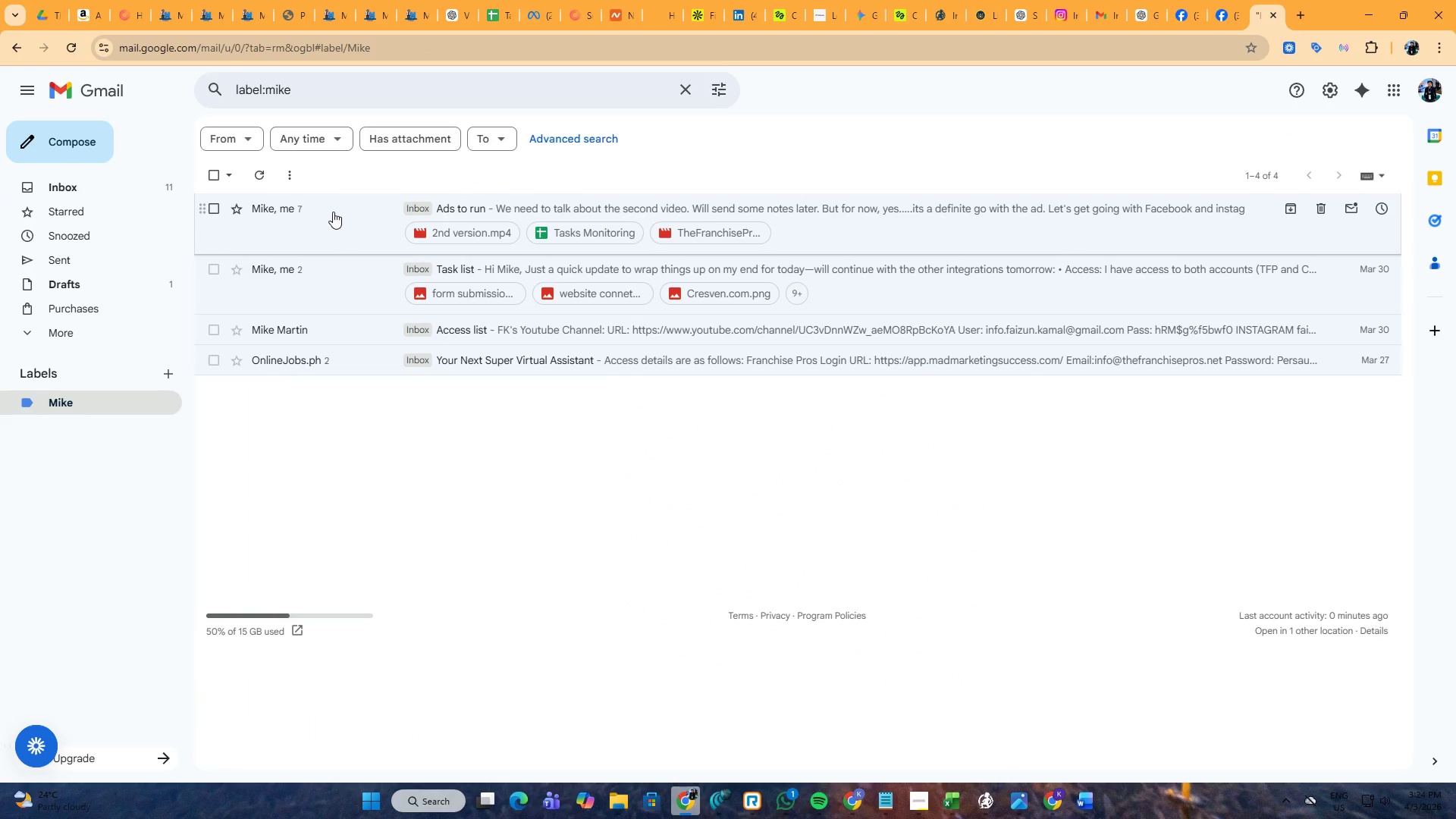 
left_click([326, 214])
 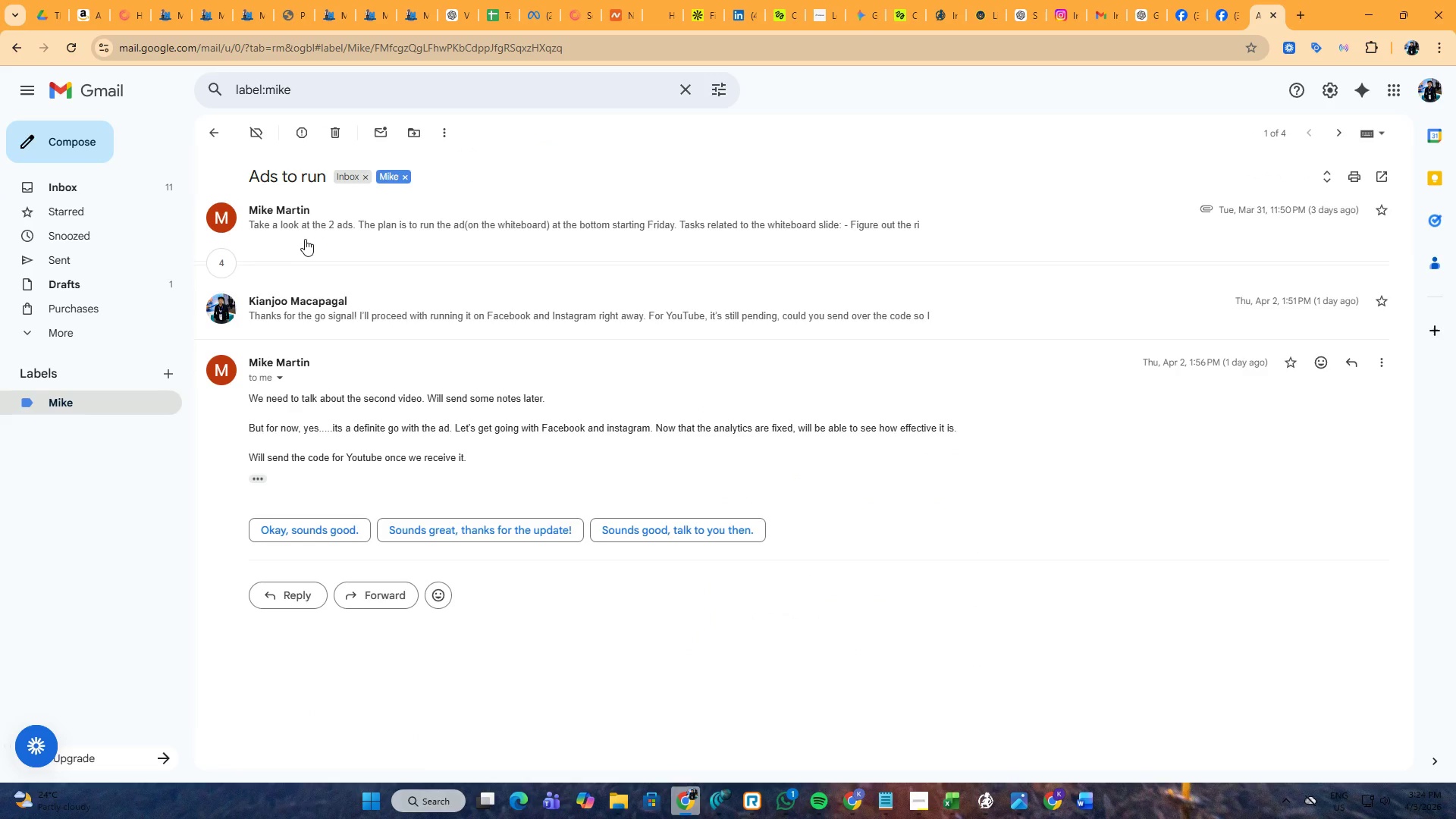 
left_click([297, 234])
 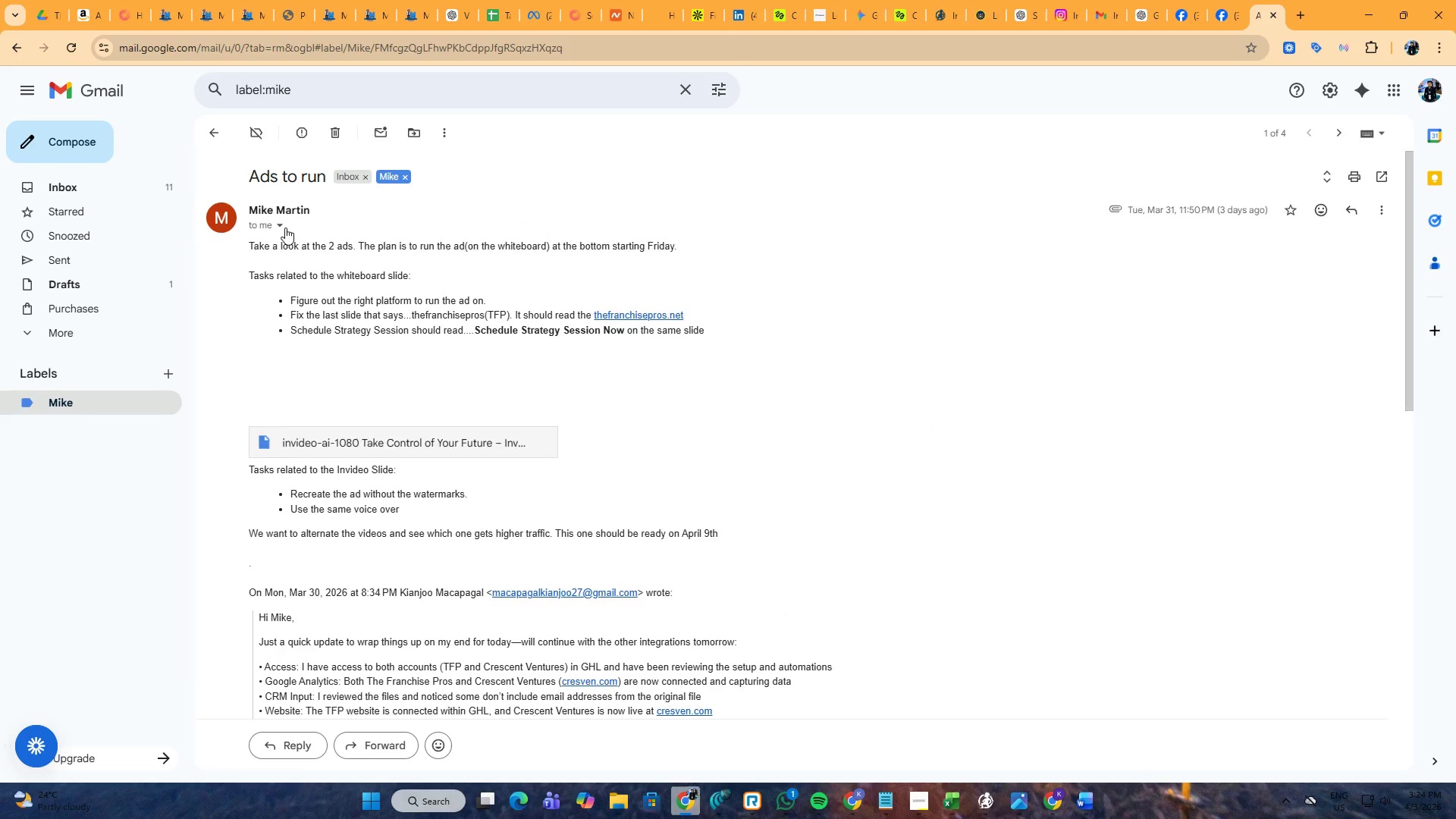 
left_click([285, 228])
 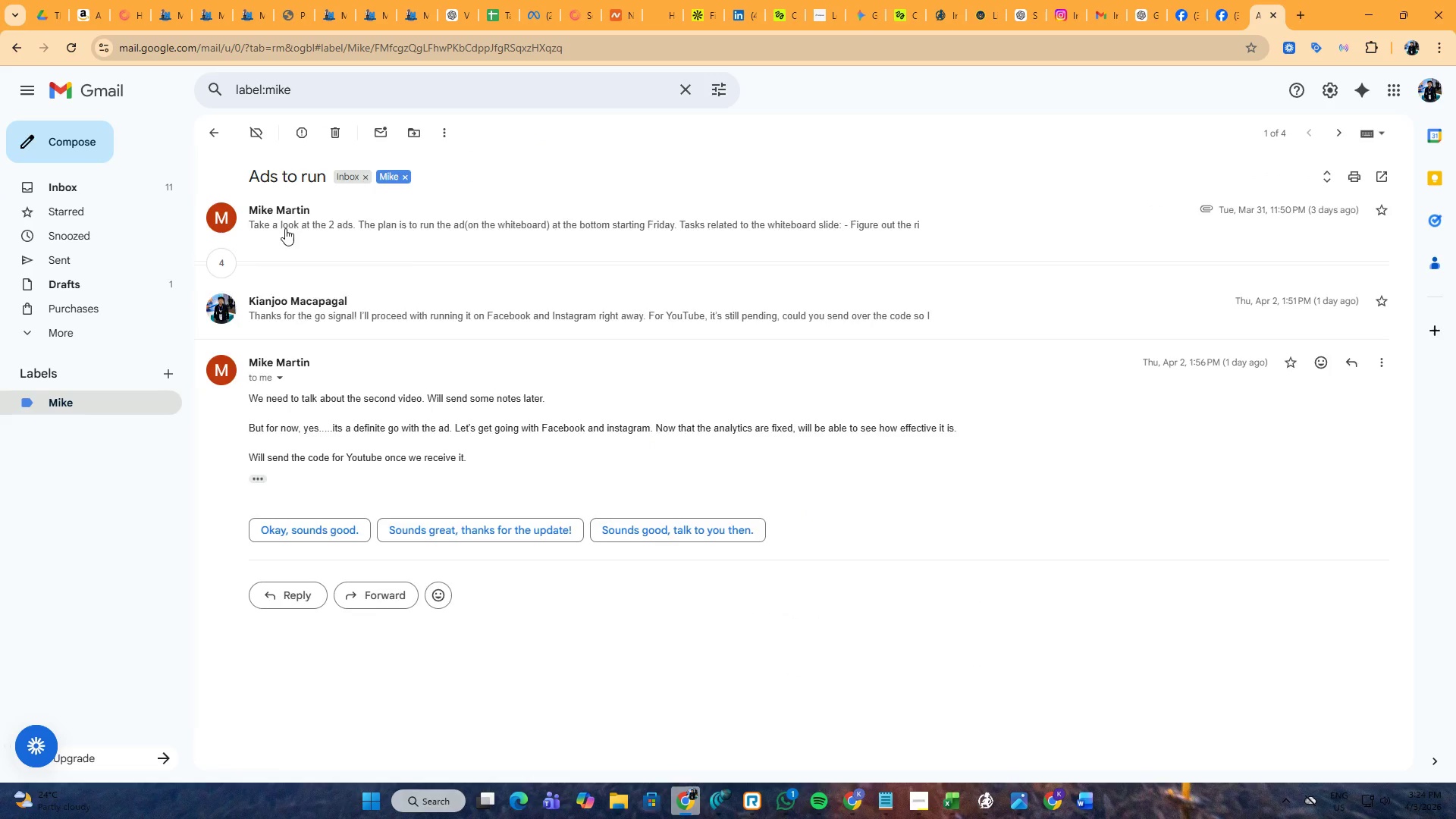 
left_click([285, 228])
 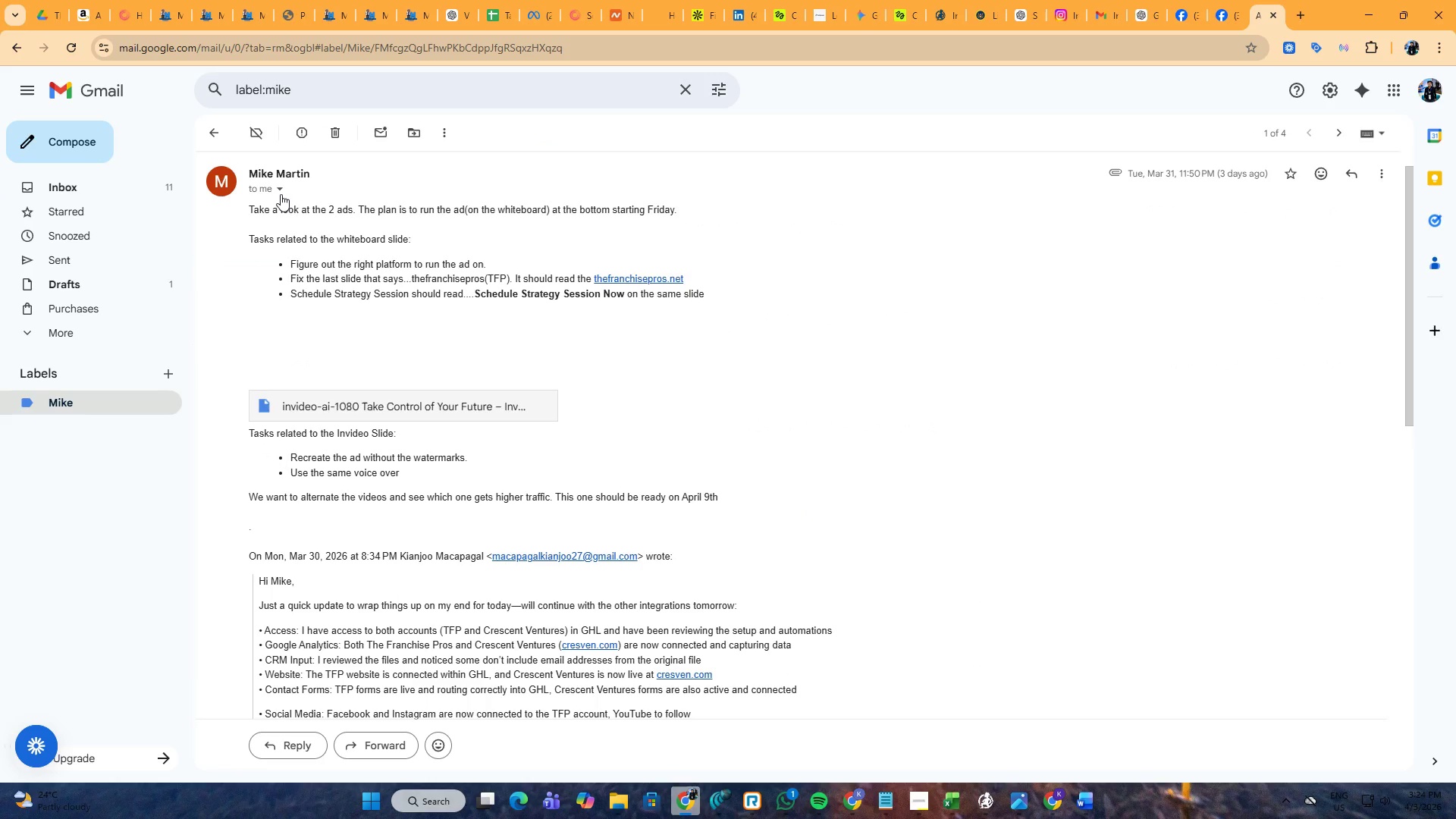 
left_click([281, 193])
 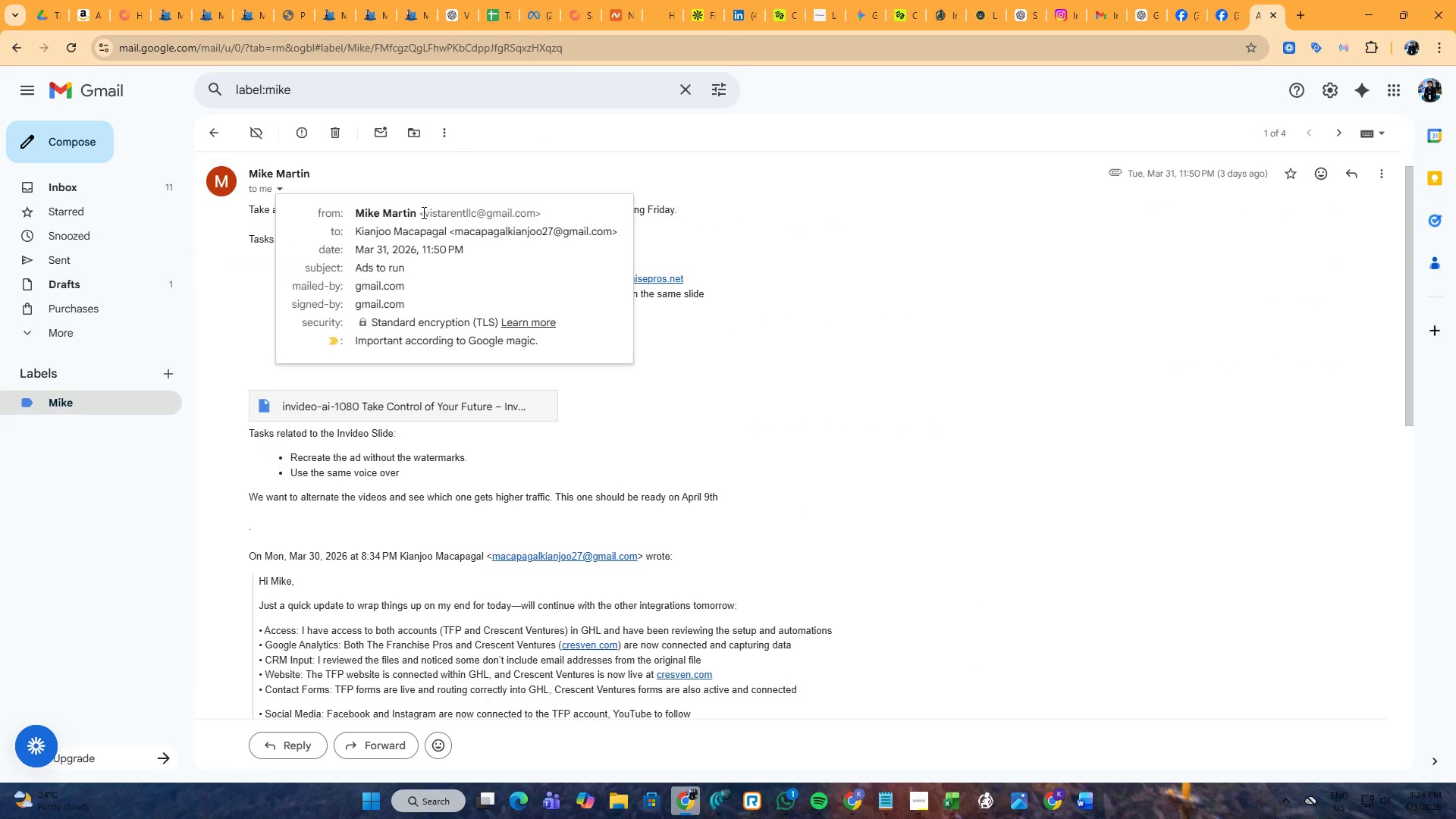 
left_click_drag(start_coordinate=[424, 212], to_coordinate=[535, 212])
 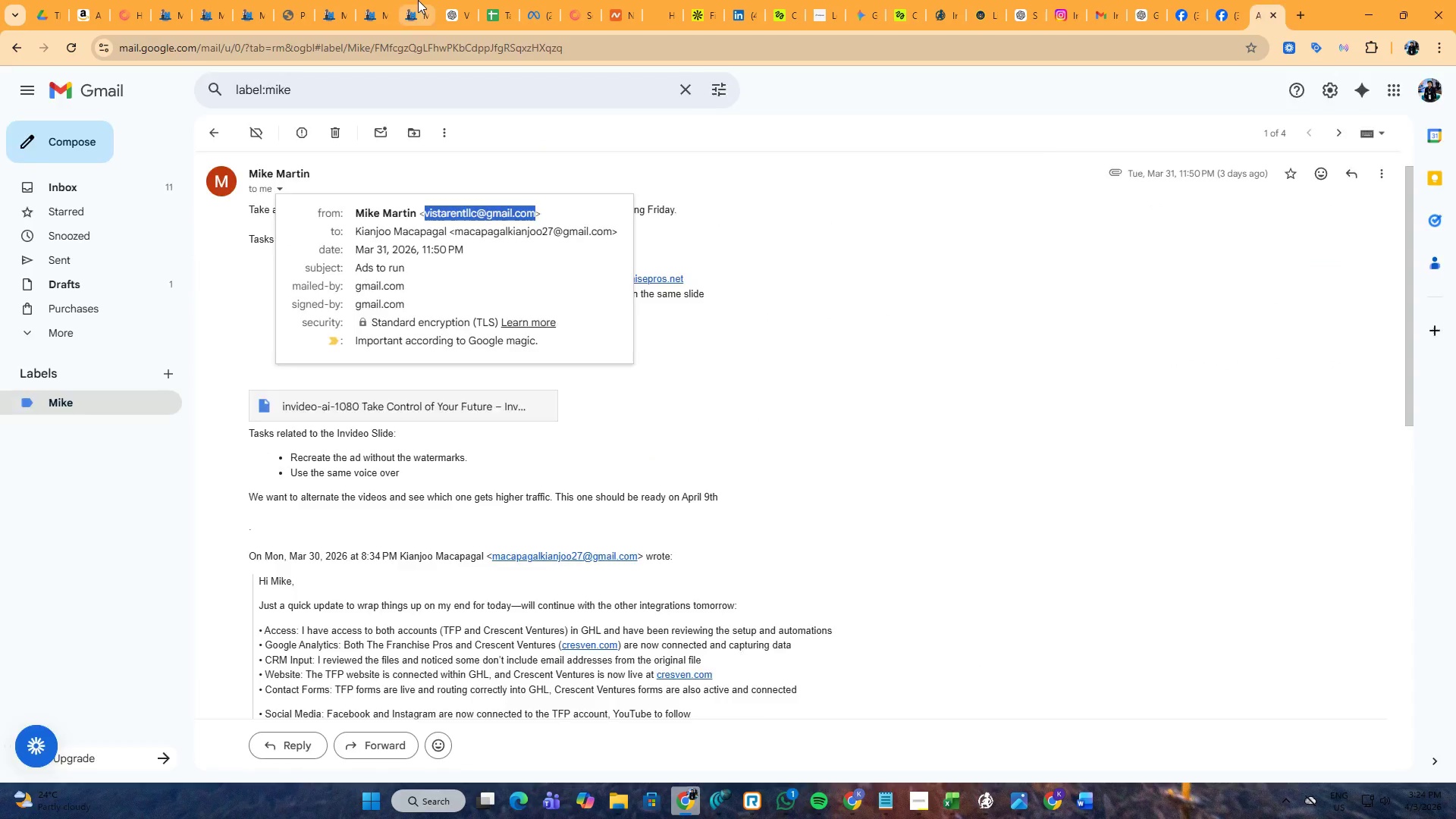 
key(Control+ControlLeft)
 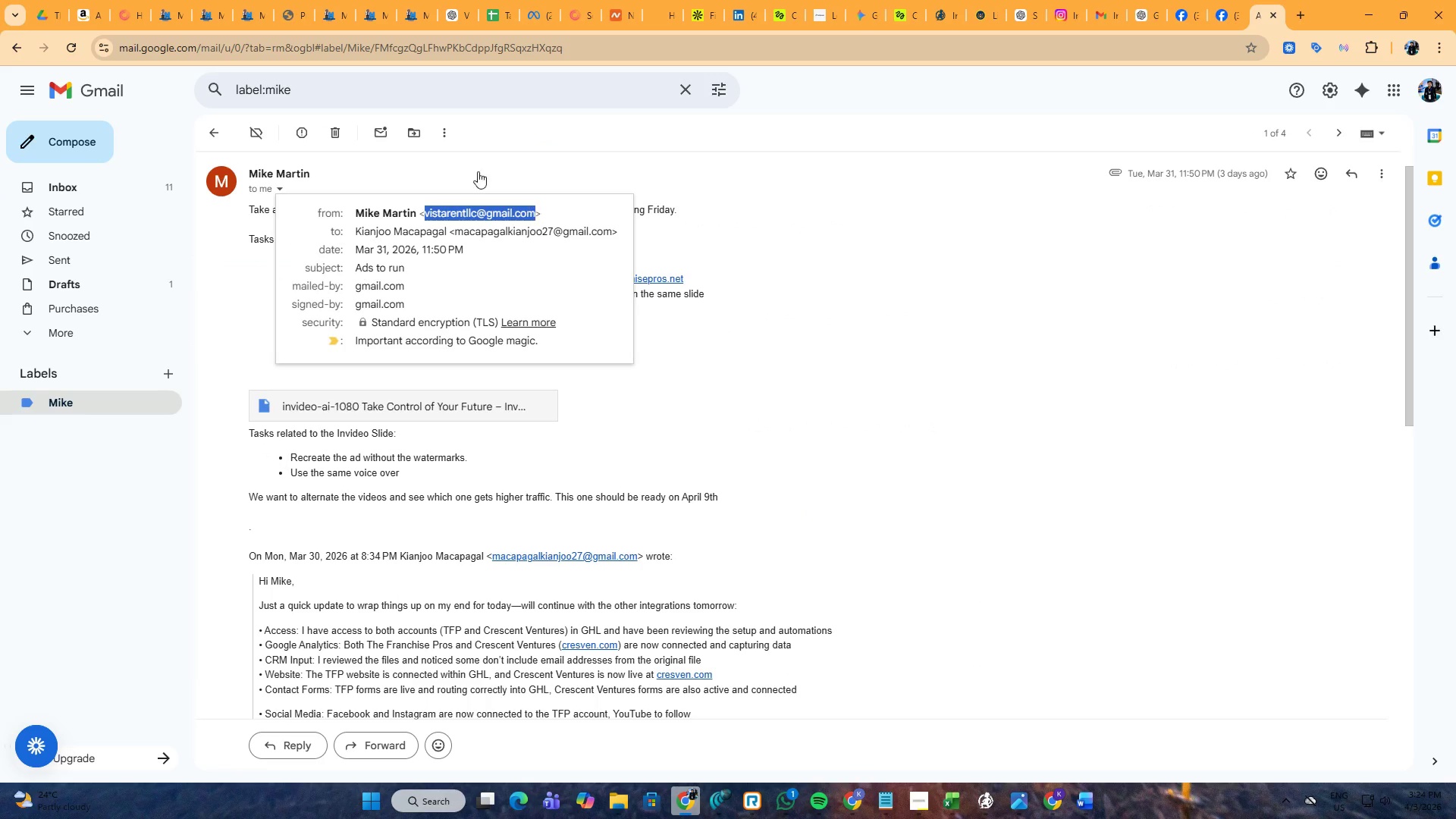 
key(Control+C)
 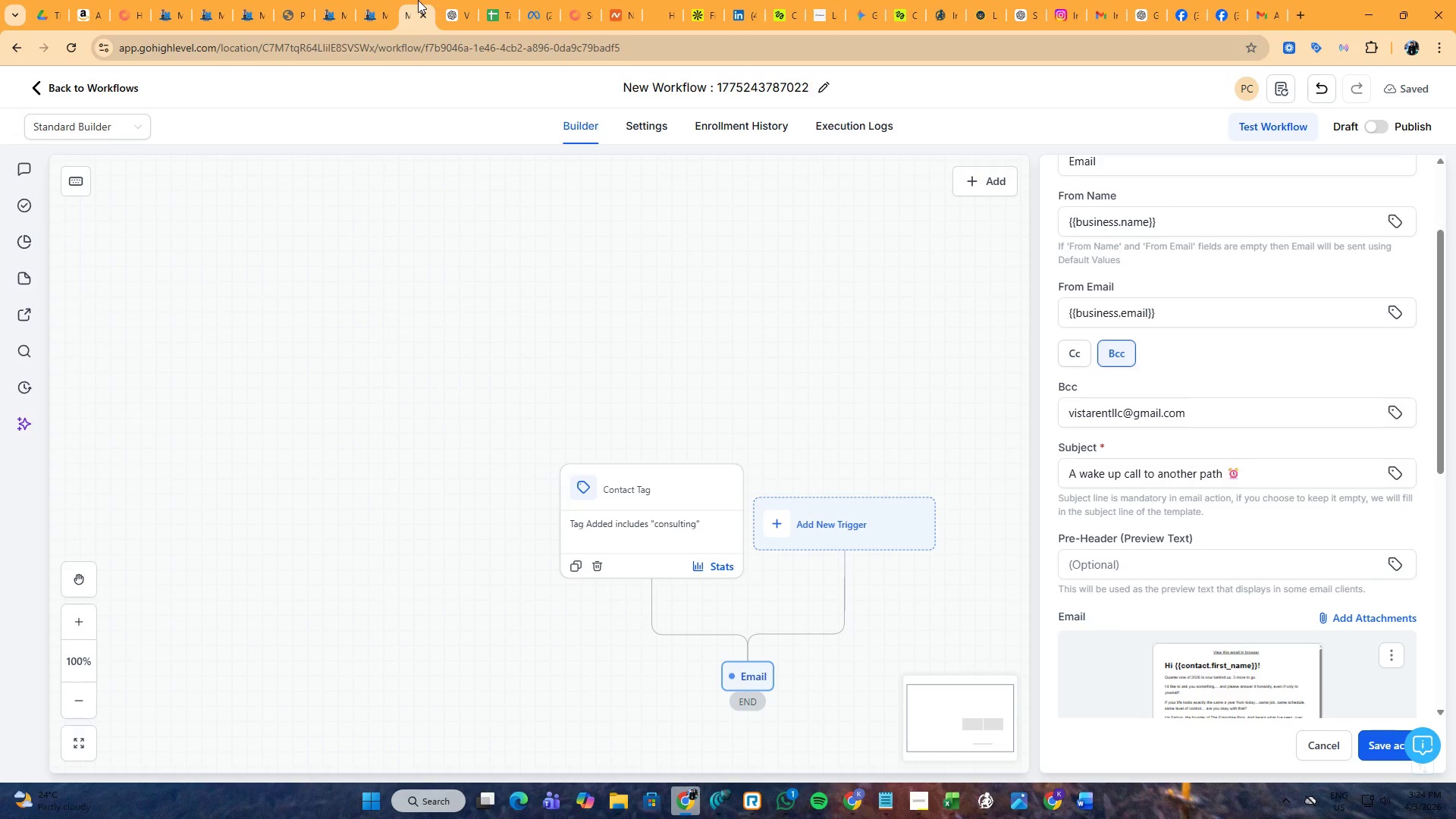 
double_click([395, 0])
 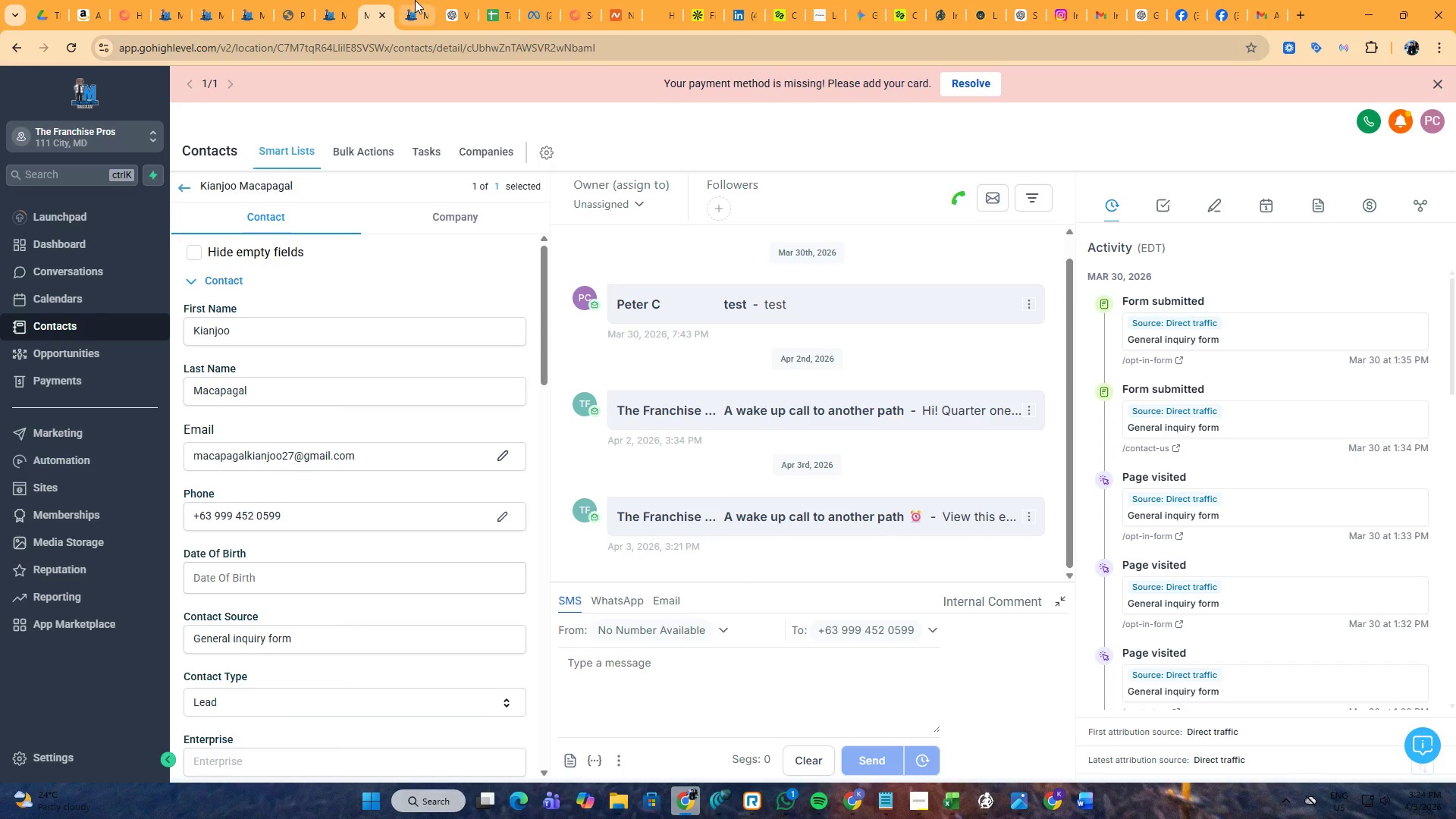 
left_click([415, 0])
 